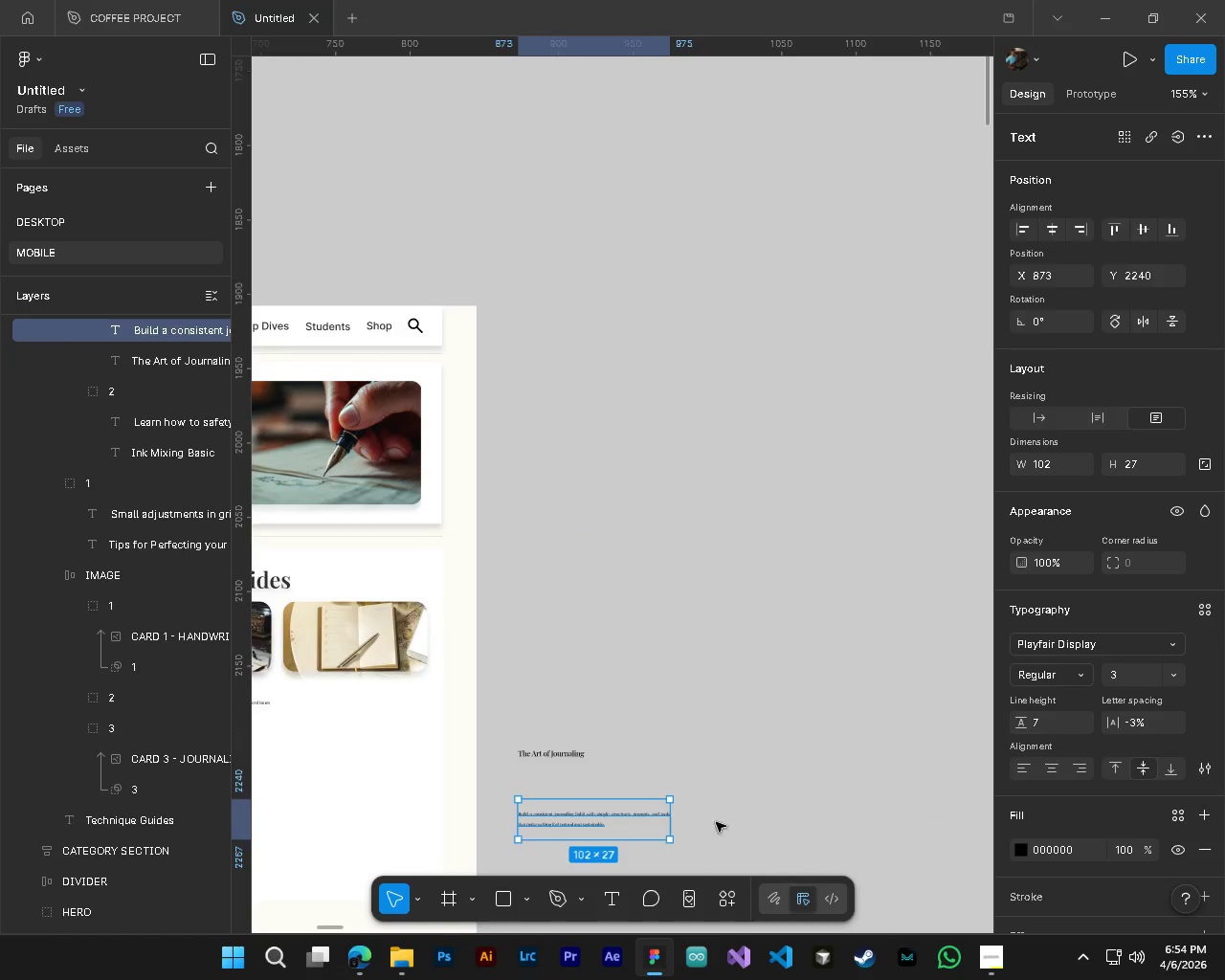 
key(Alt+Control+AltLeft)
 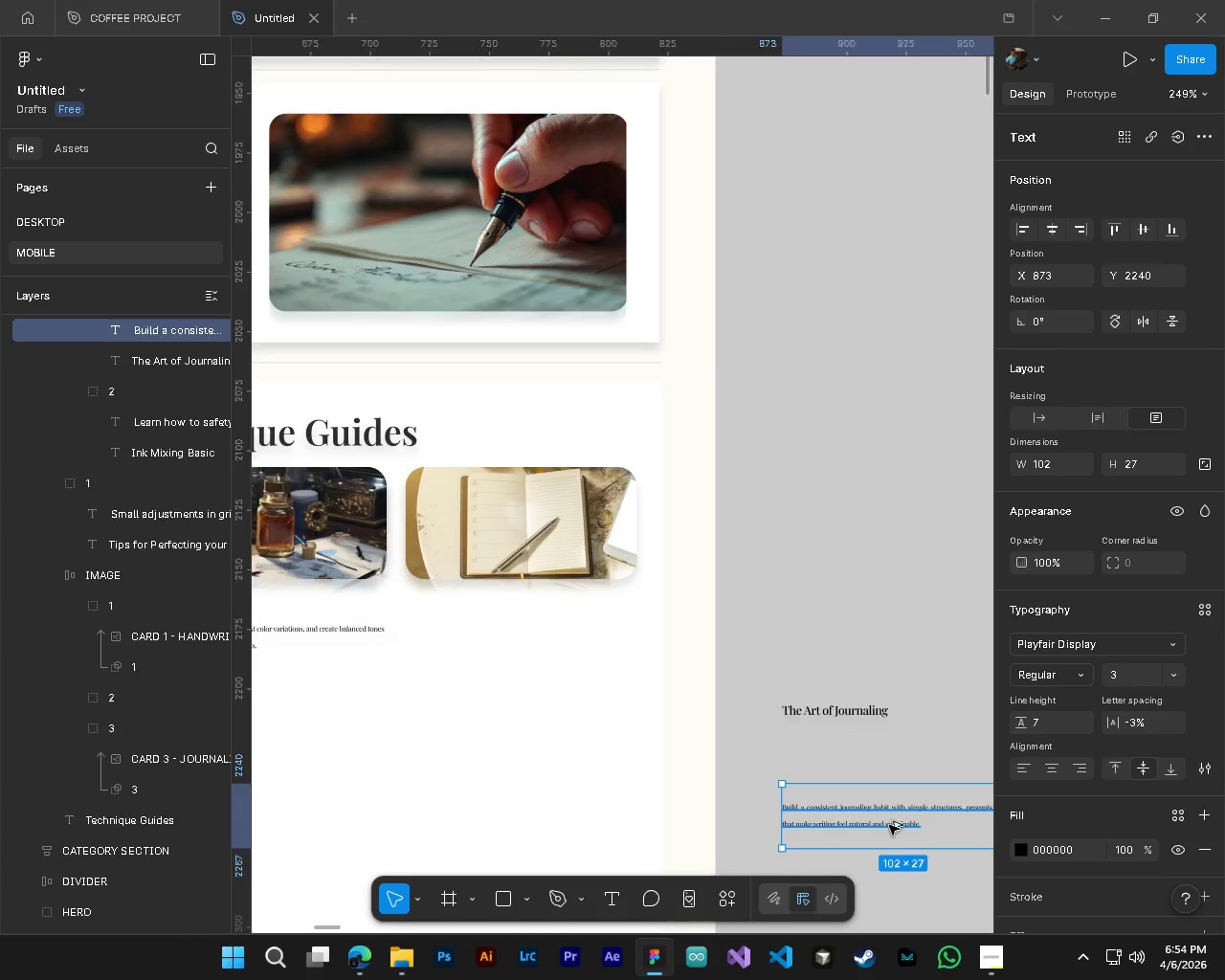 
key(Shift+ShiftLeft)
 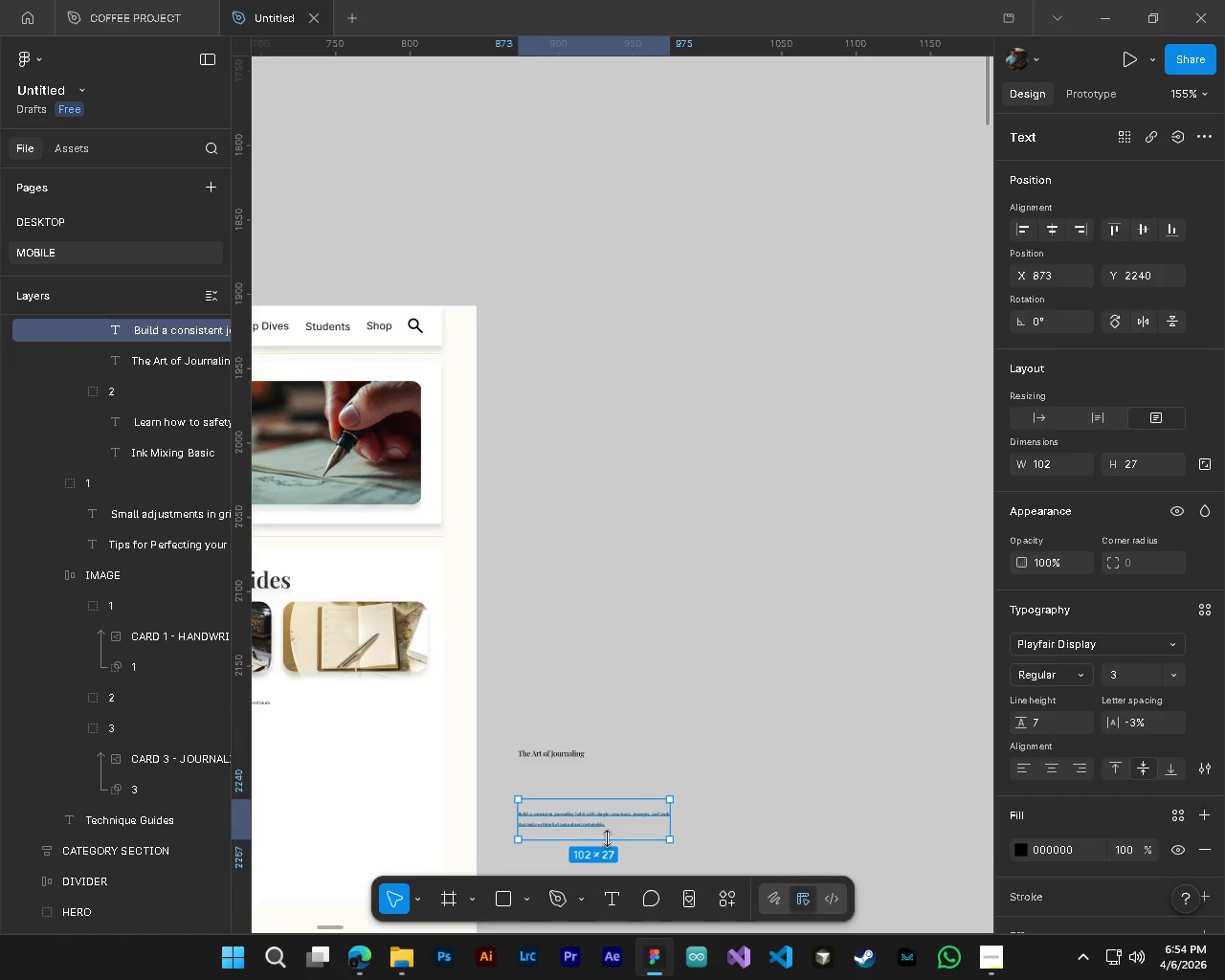 
scroll: coordinate [889, 825], scroll_direction: down, amount: 9.0
 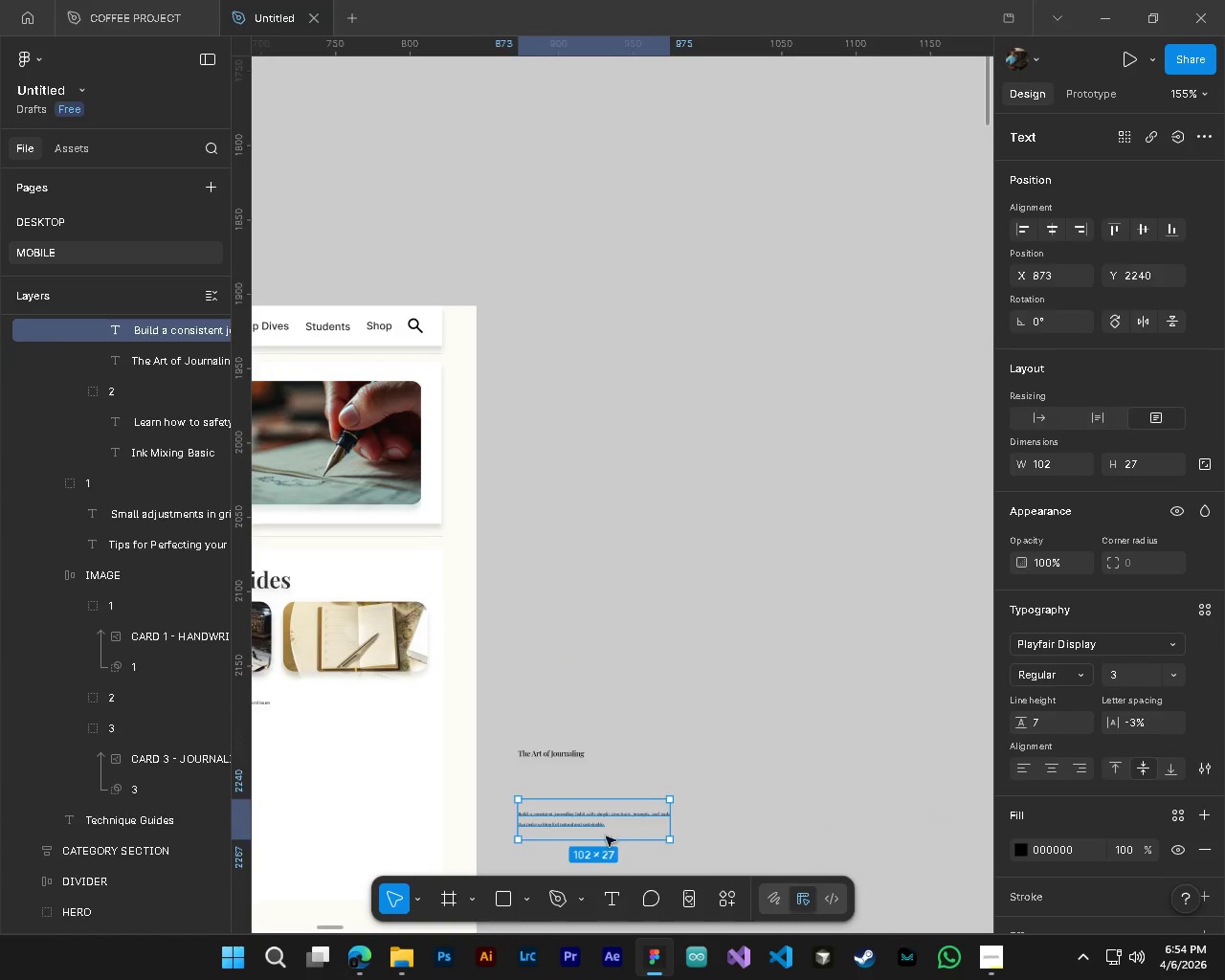 
left_click_drag(start_coordinate=[610, 840], to_coordinate=[612, 823])
 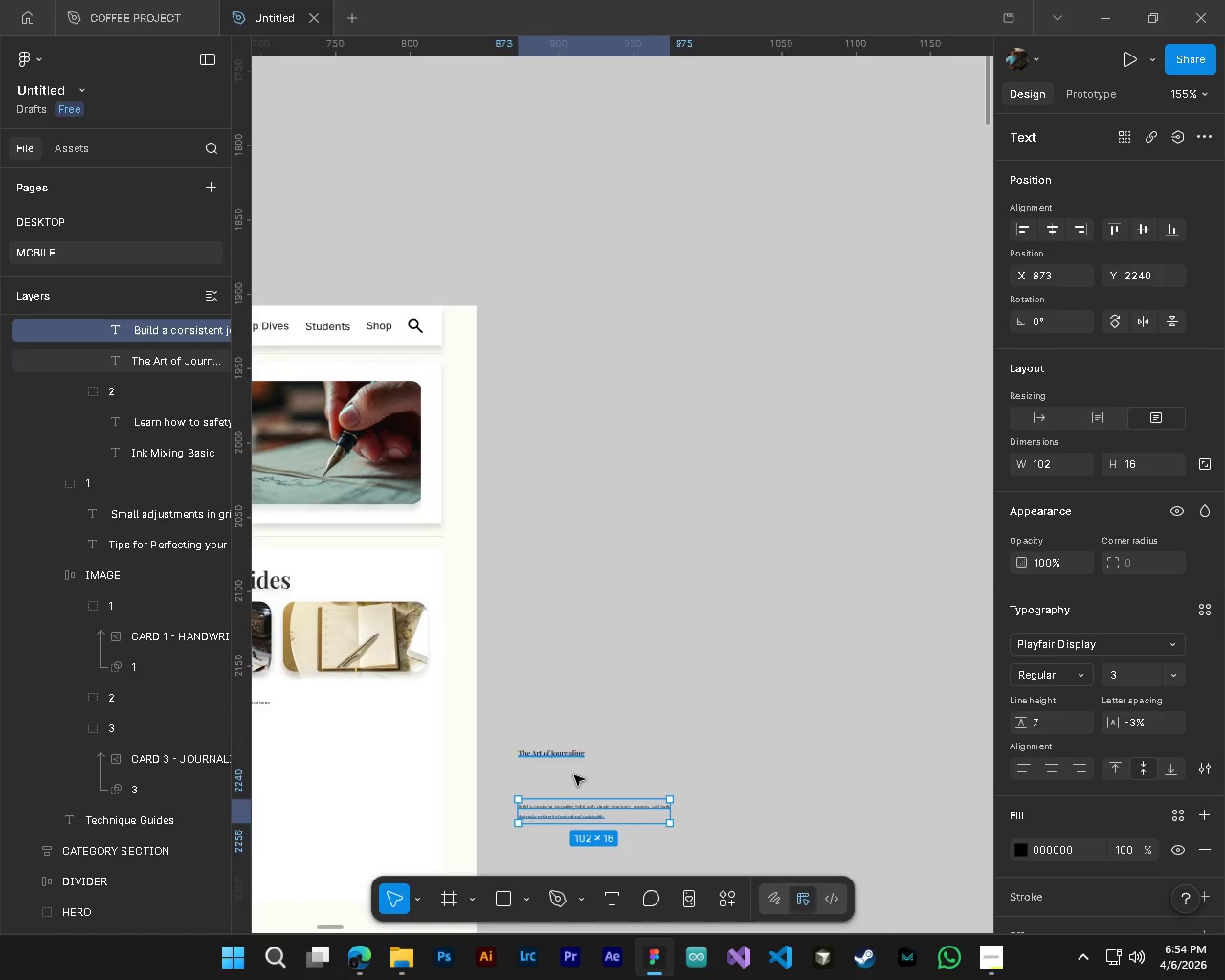 
hold_key(key=ControlLeft, duration=0.64)
left_click([568, 752])
 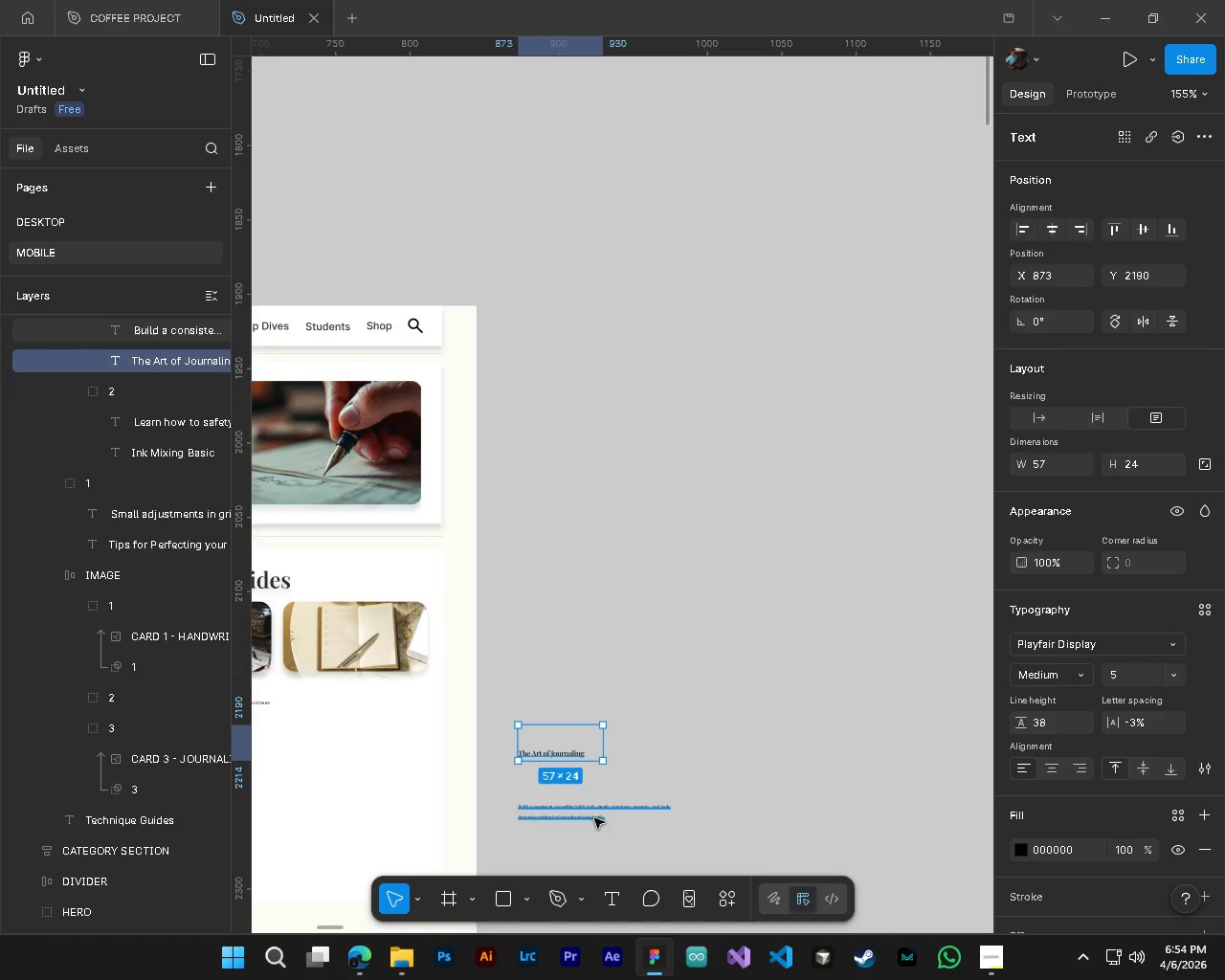 
hold_key(key=ShiftLeft, duration=0.31)
 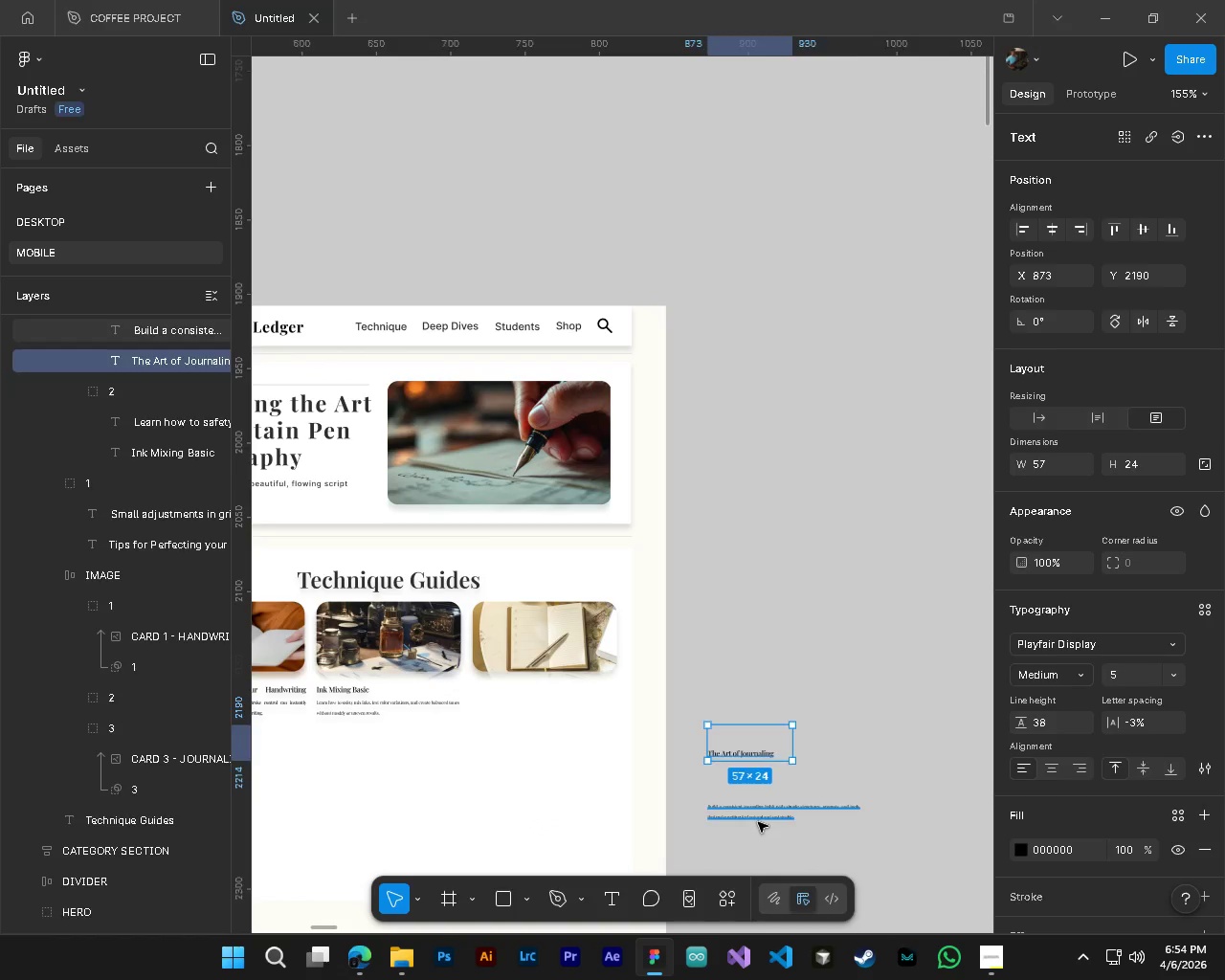 
hold_key(key=ControlLeft, duration=0.45)
 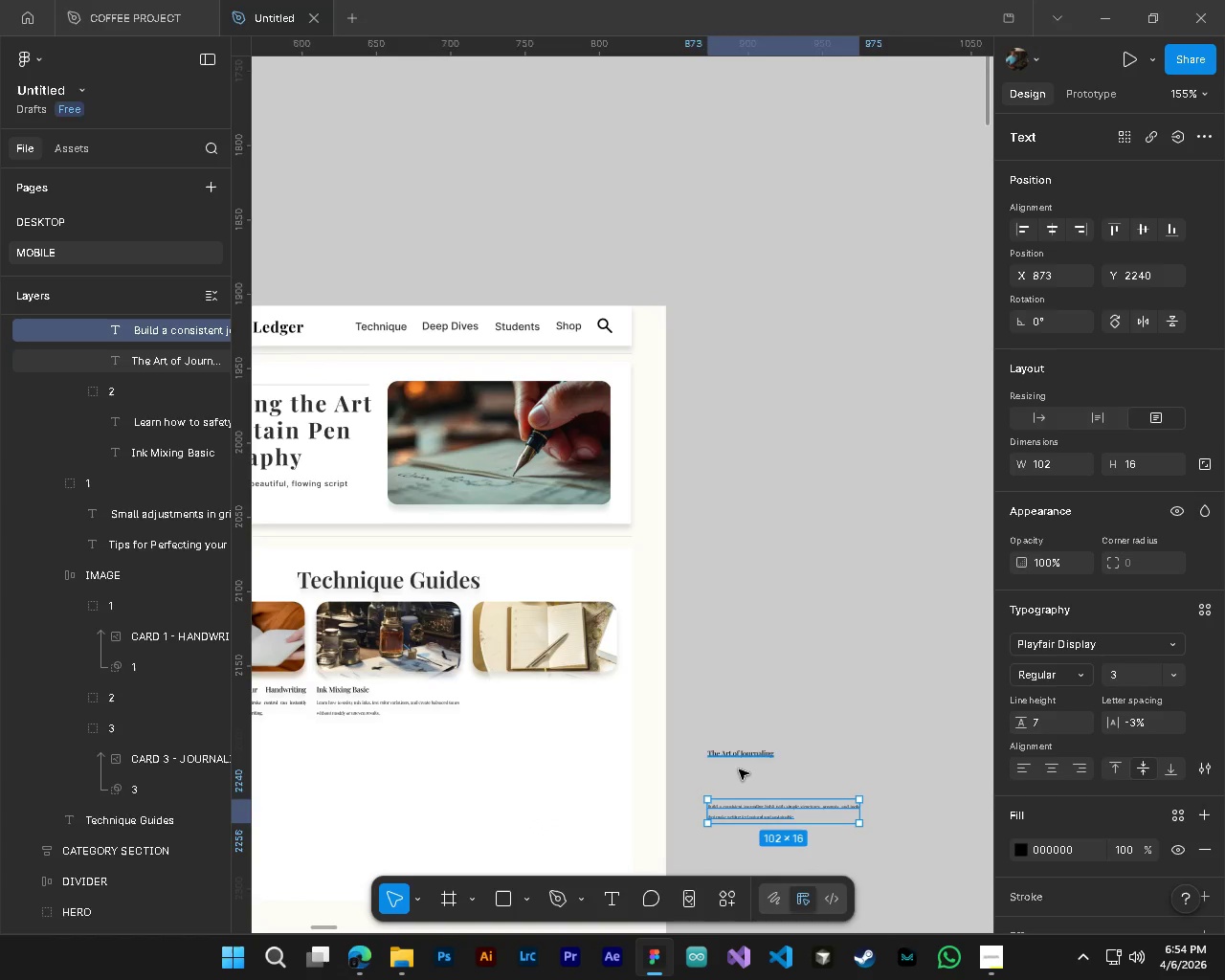 
scroll: coordinate [537, 820], scroll_direction: up, amount: 4.0
 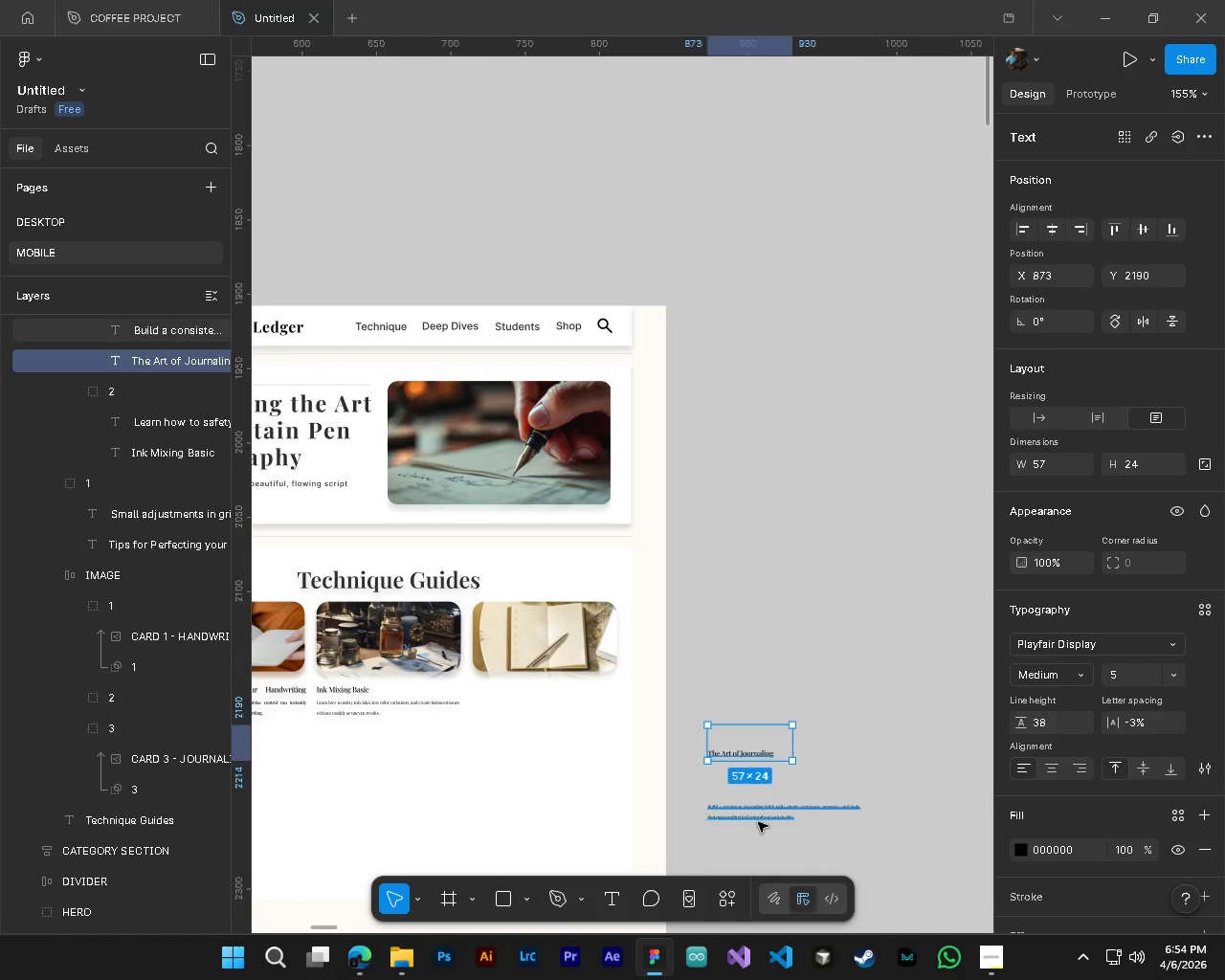 
left_click([758, 822])
 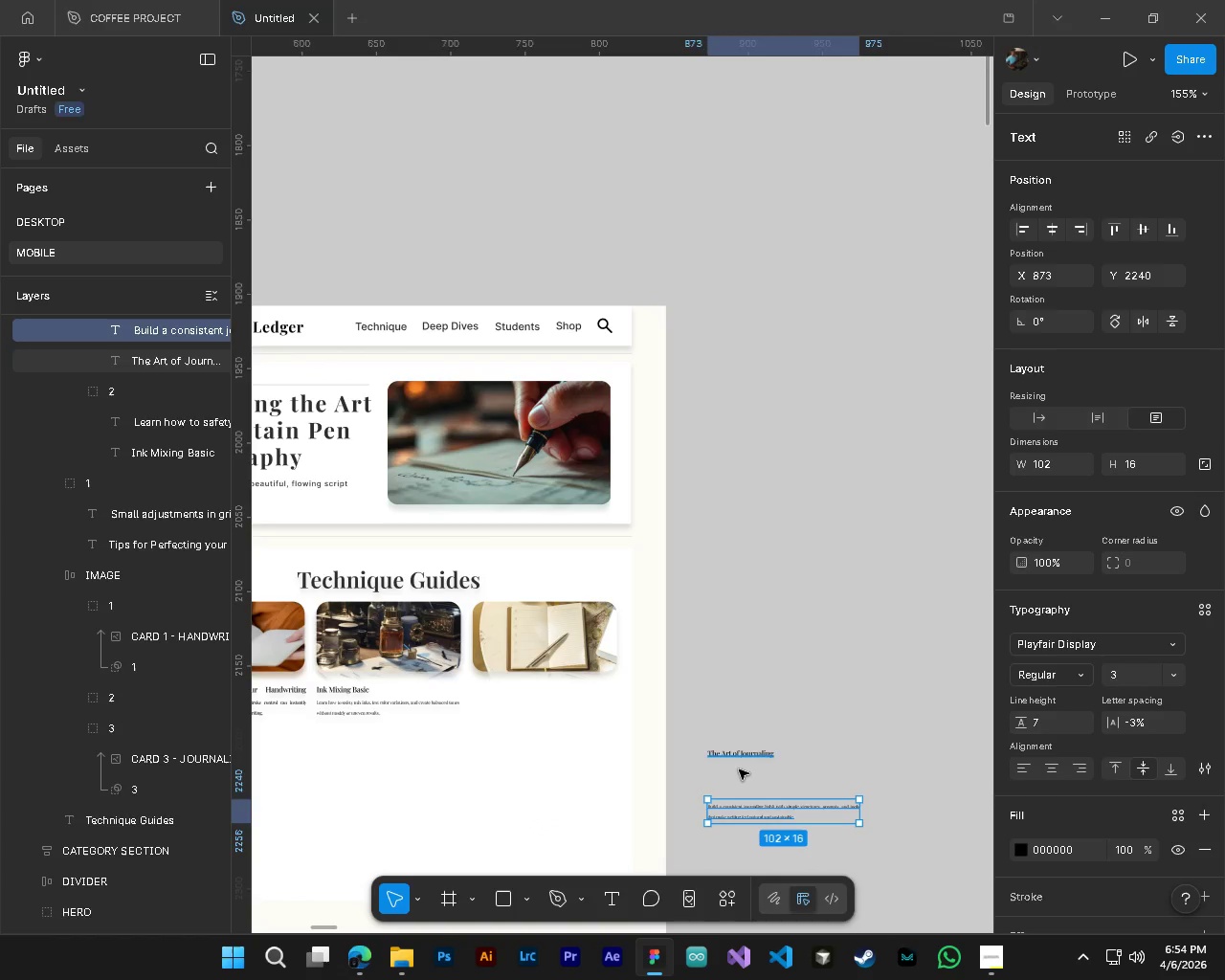 
hold_key(key=ControlLeft, duration=0.53)
left_click([737, 763])
 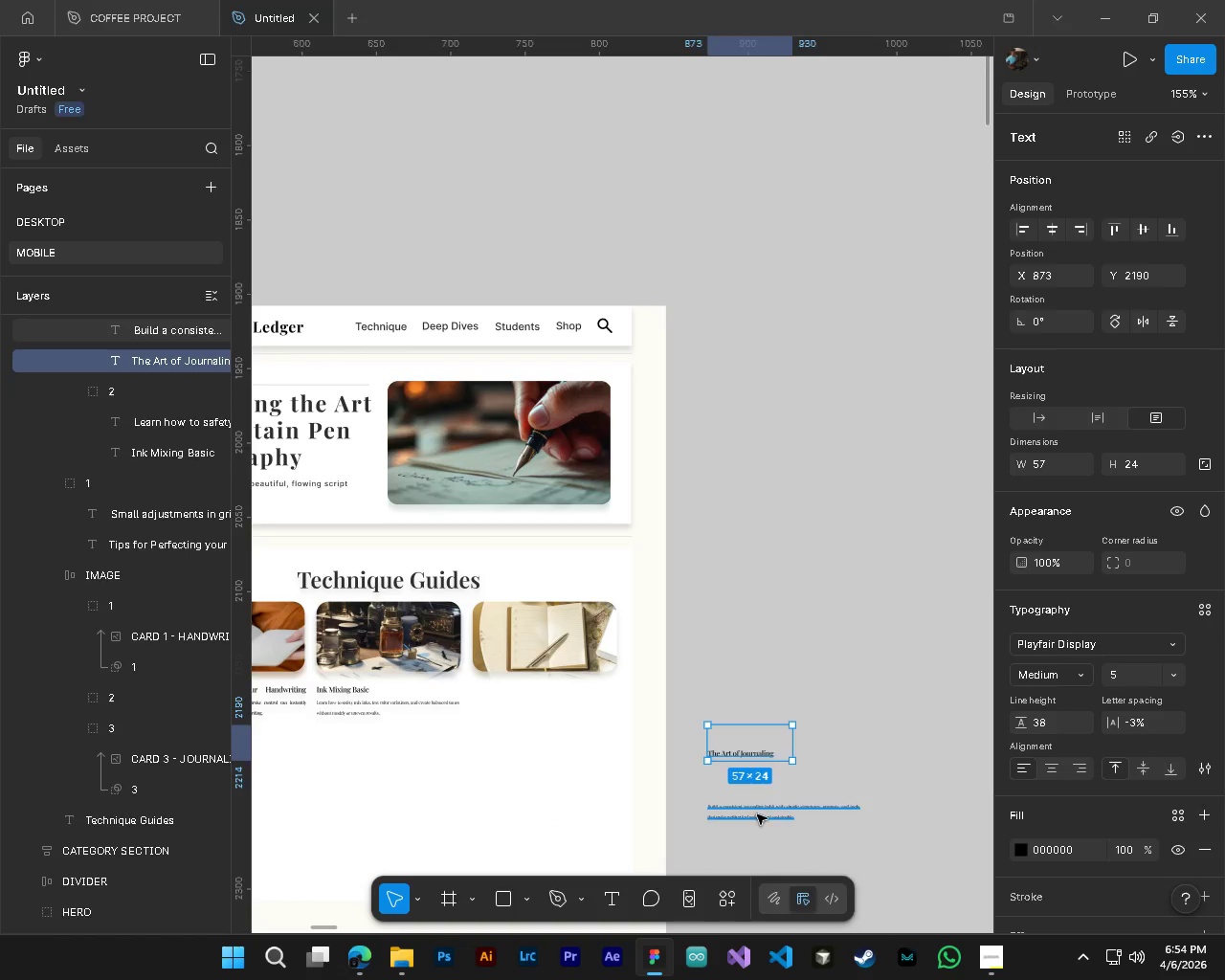 
left_click([757, 815])
 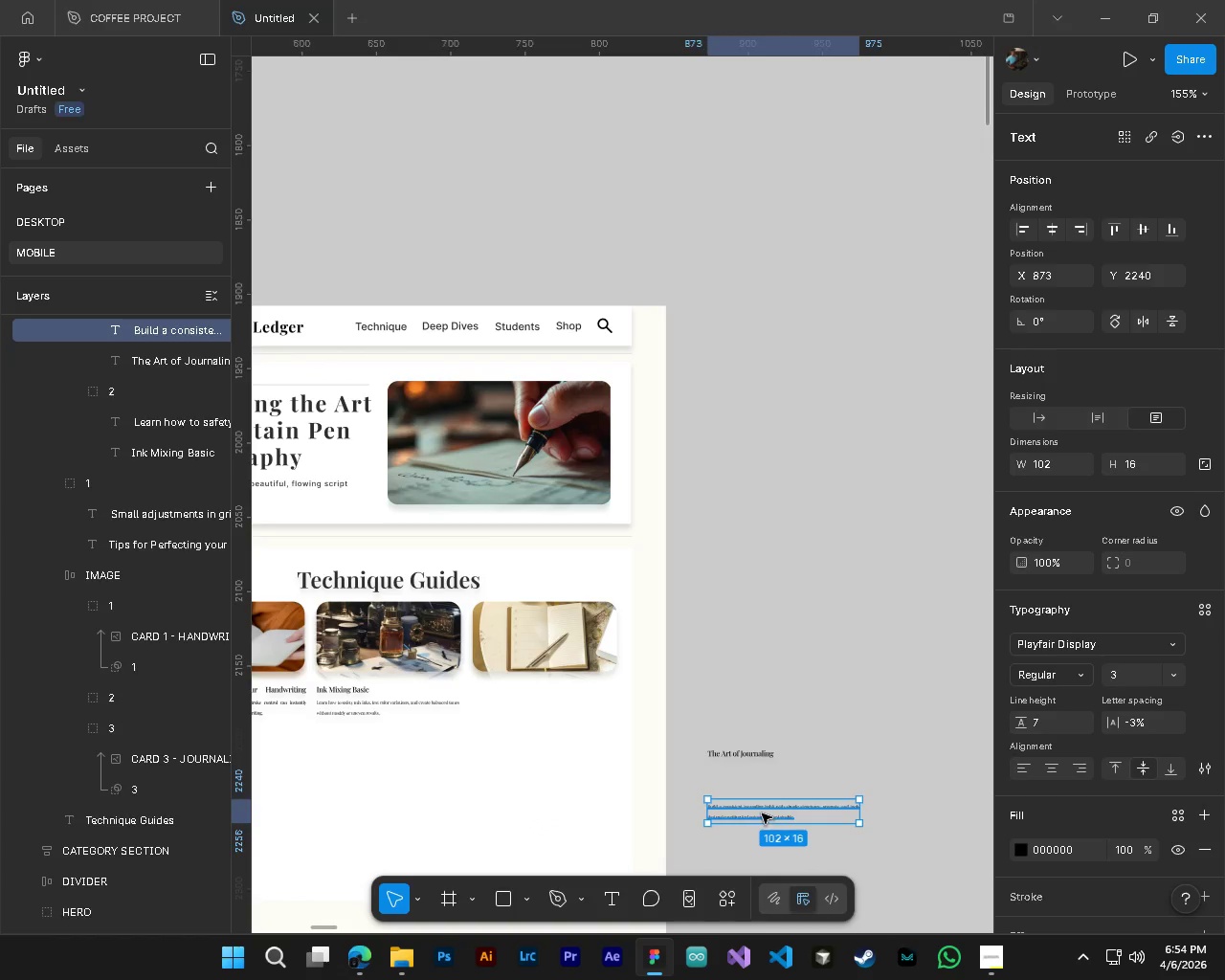 
left_click_drag(start_coordinate=[762, 813], to_coordinate=[756, 777])
 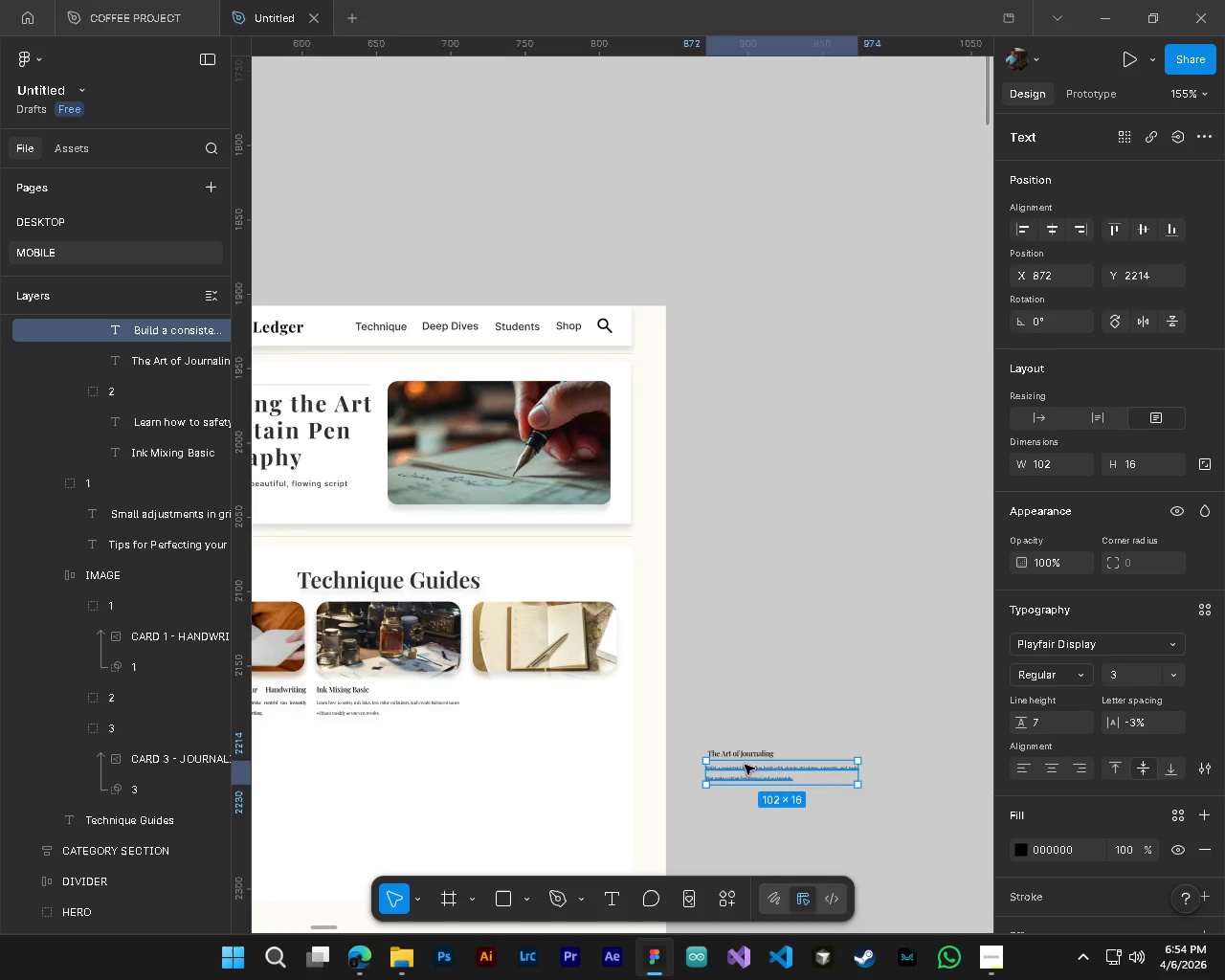 
hold_key(key=ControlLeft, duration=0.52)
 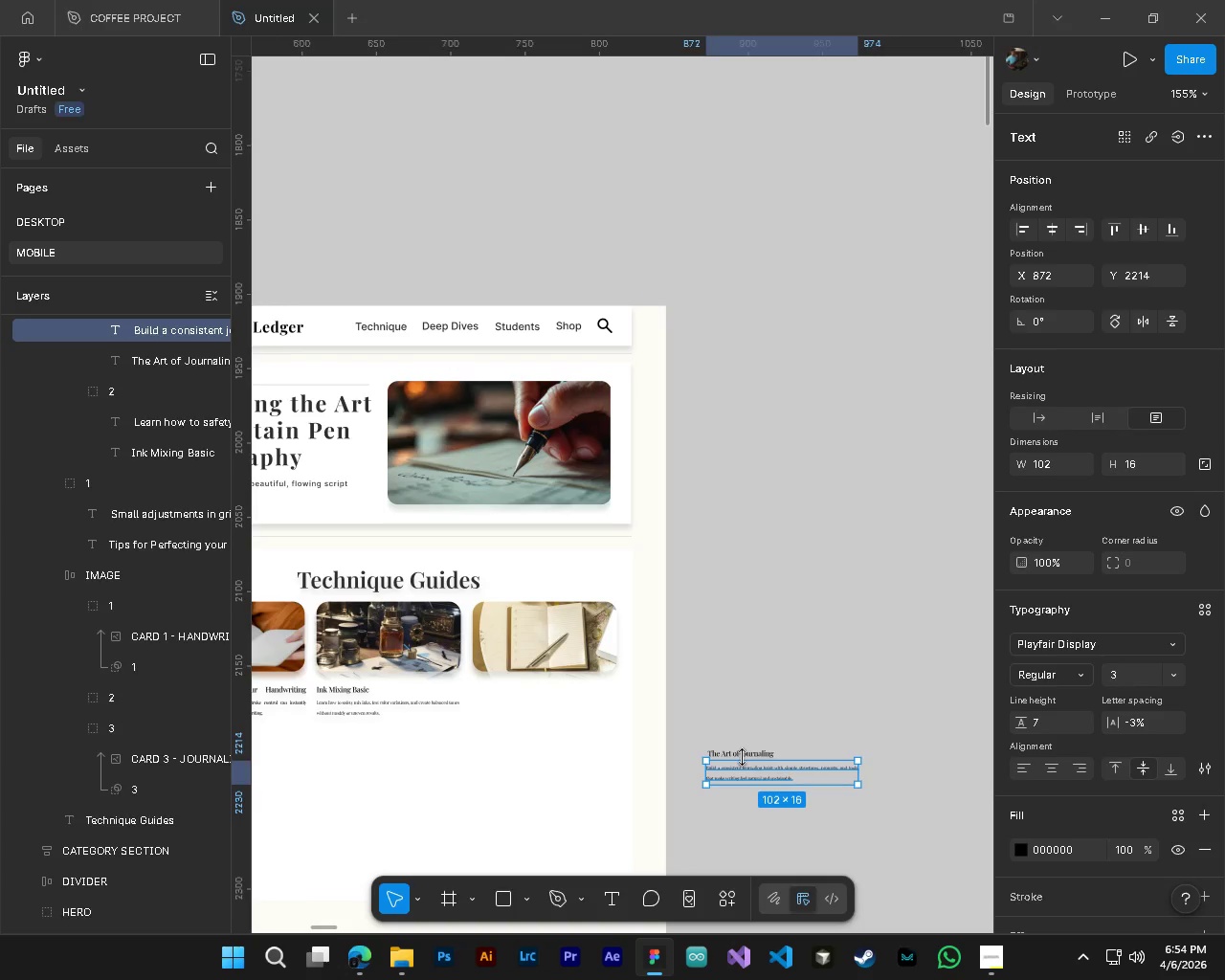 
hold_key(key=ShiftLeft, duration=0.98)
 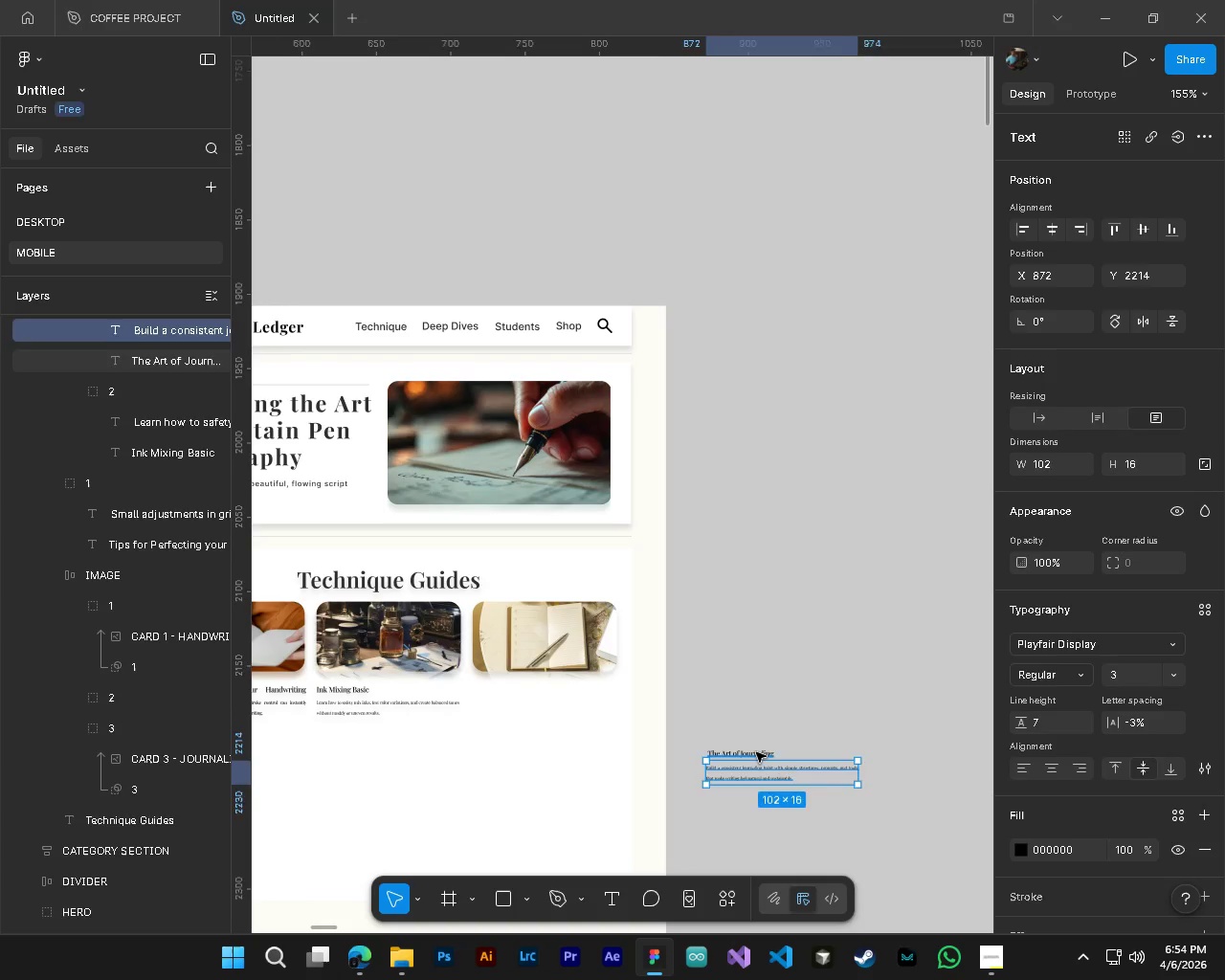 
hold_key(key=ShiftLeft, duration=1.5)
hold_key(key=ControlLeft, duration=0.61)
left_click([756, 752])
 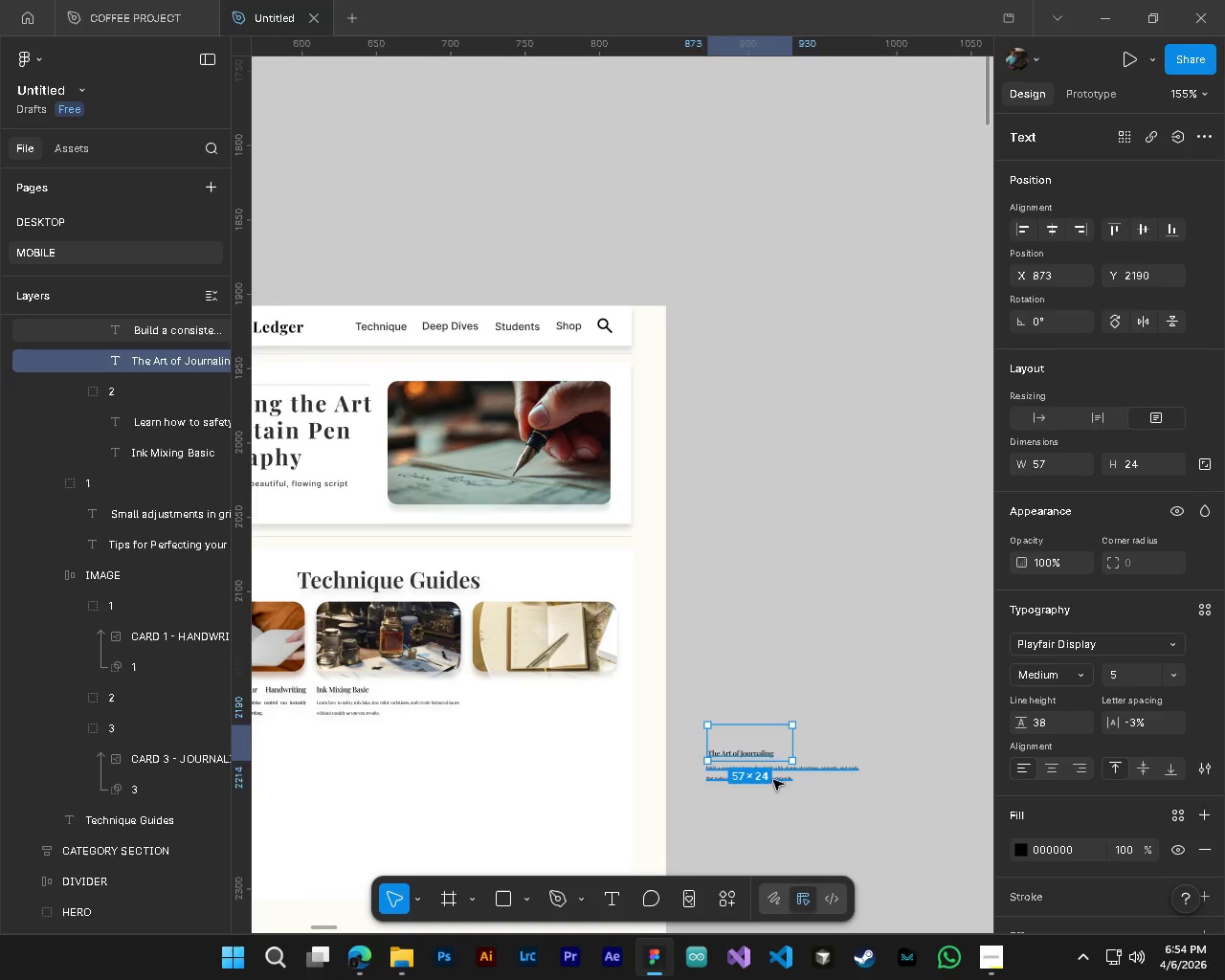 
left_click([773, 780])
 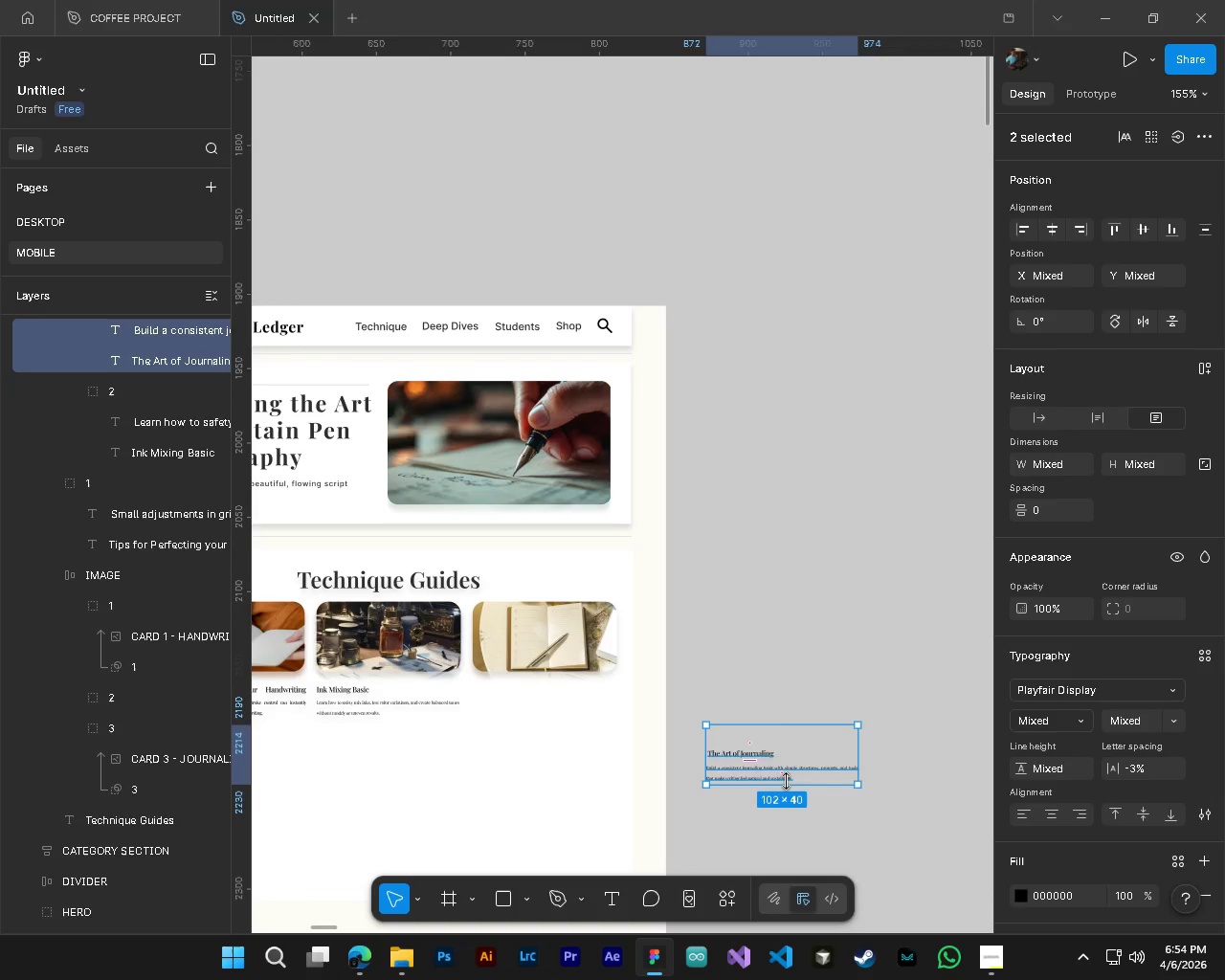 
key(Shift+ShiftLeft)
 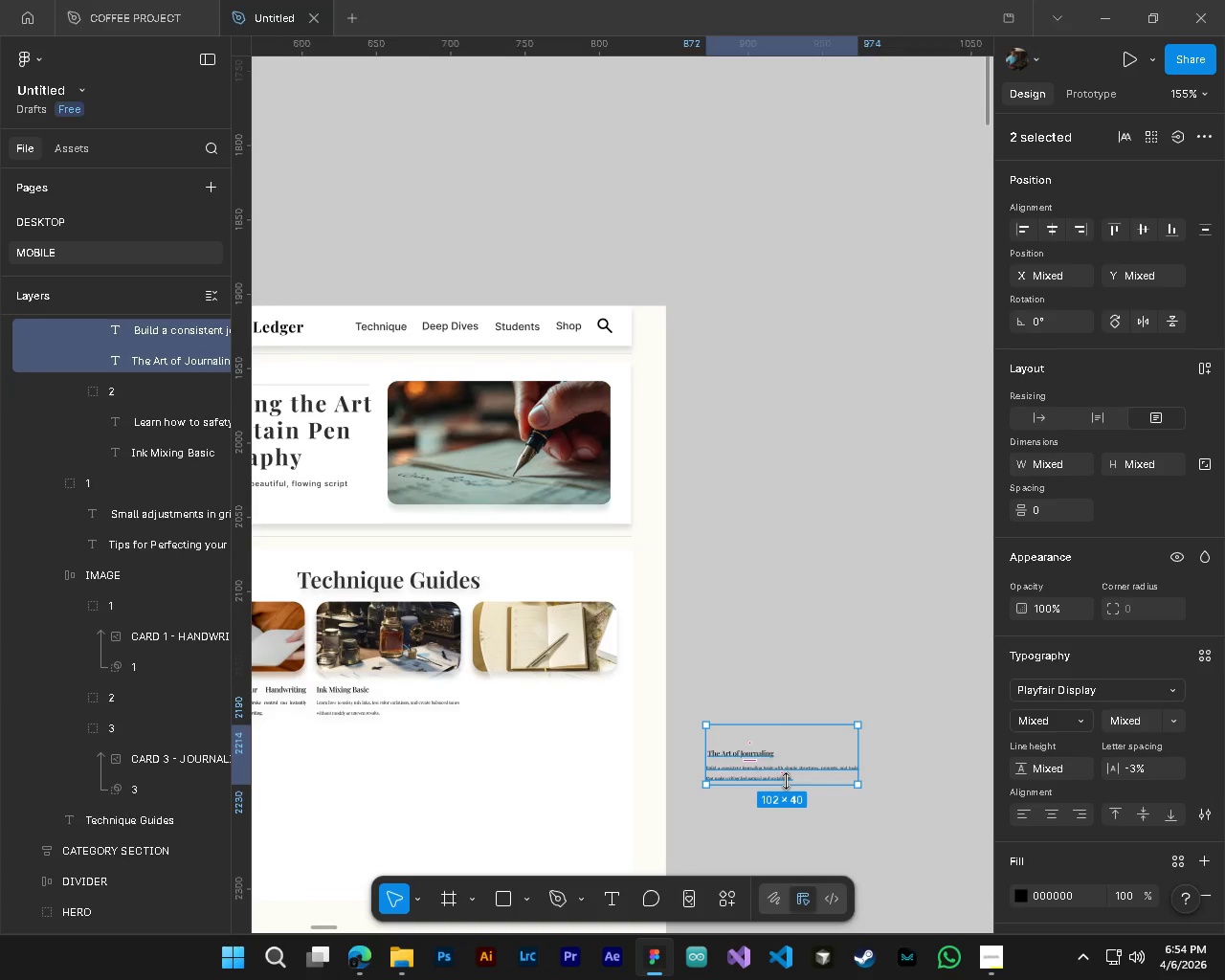 
key(Shift+ShiftLeft)
 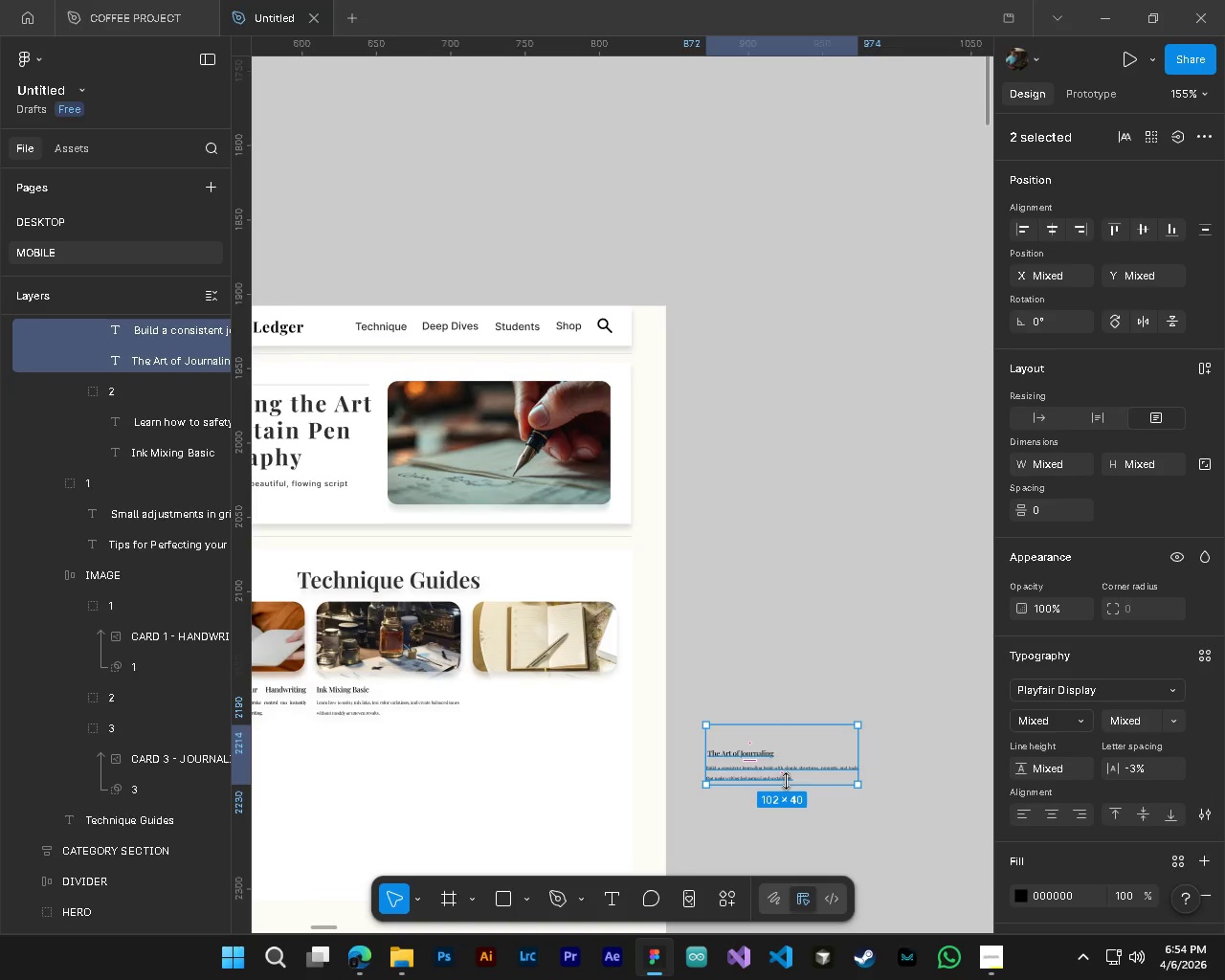 
key(Shift+ShiftLeft)
 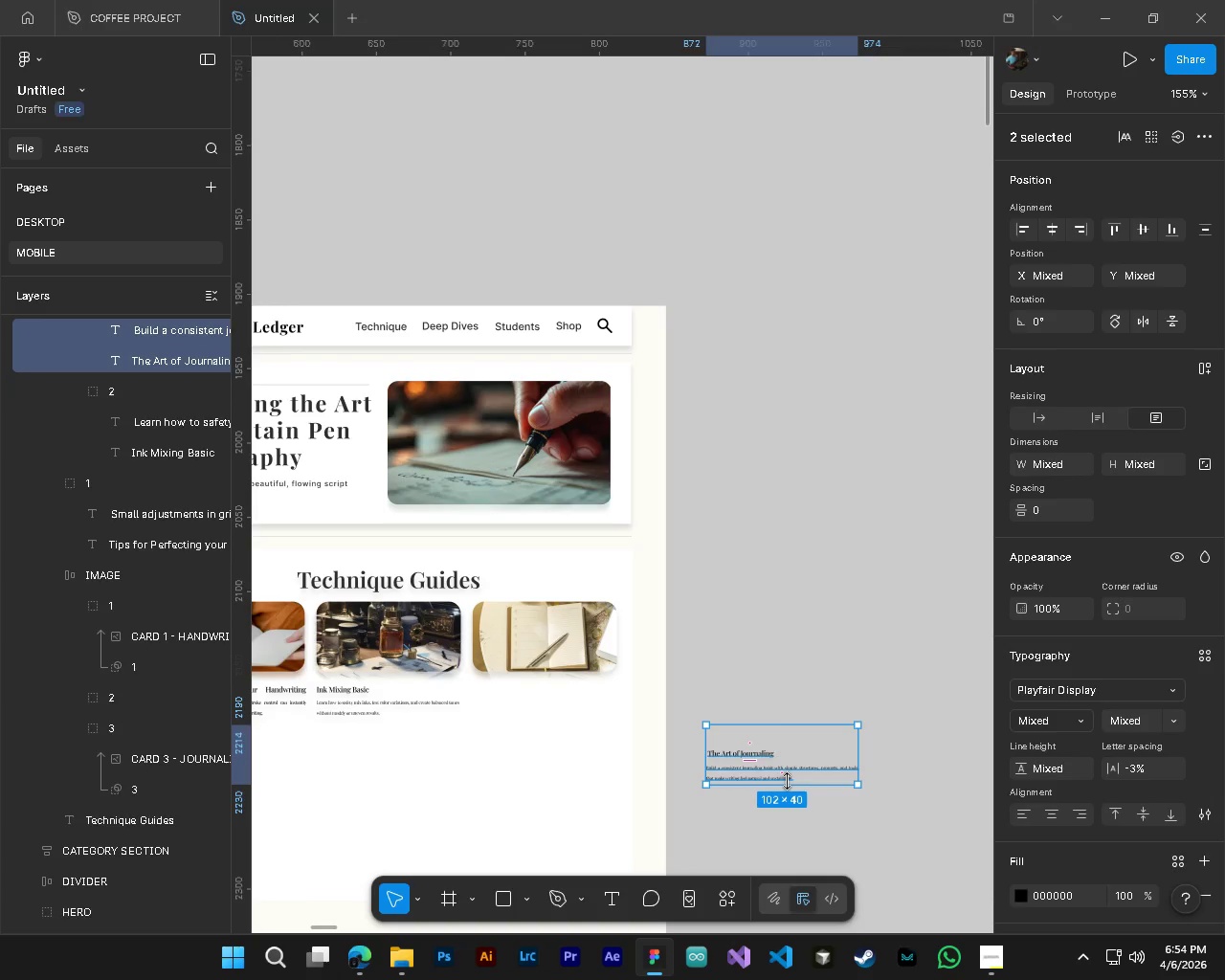 
key(Shift+ShiftLeft)
 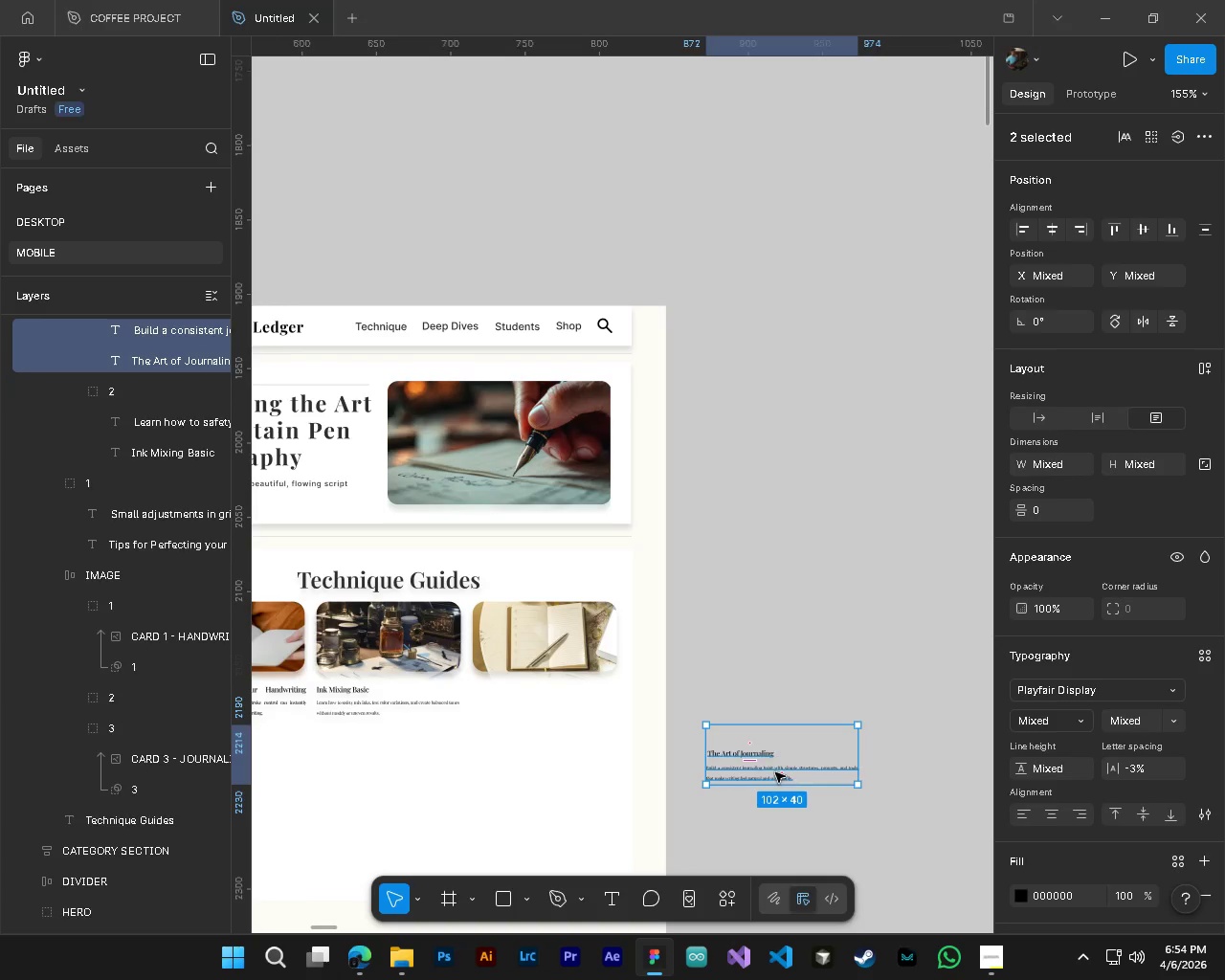 
left_click_drag(start_coordinate=[774, 772], to_coordinate=[645, 753])
 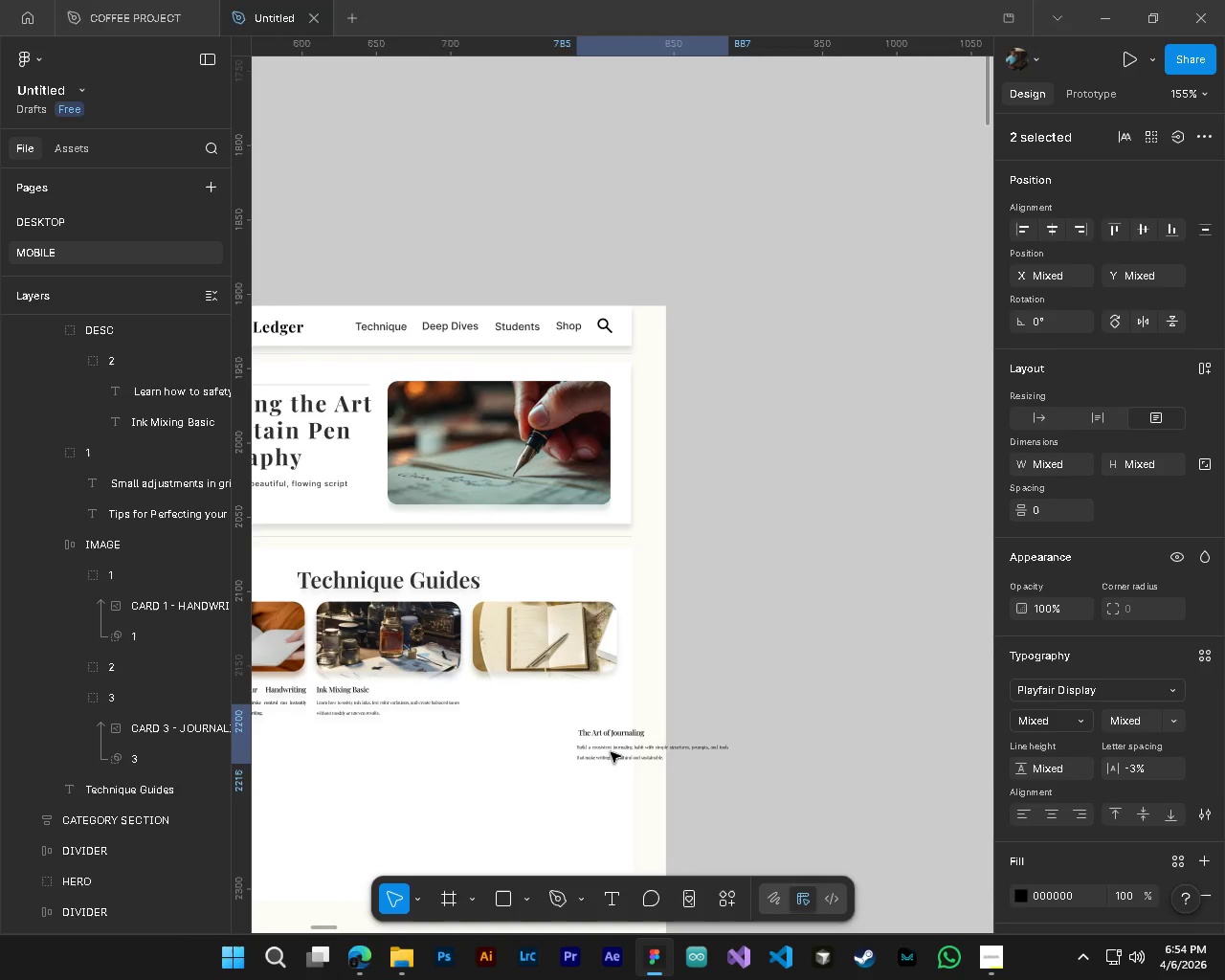 
hold_key(key=ControlLeft, duration=0.34)
hold_key(key=AltLeft, duration=0.31)
scroll: coordinate [575, 747], scroll_direction: up, amount: 5.0
 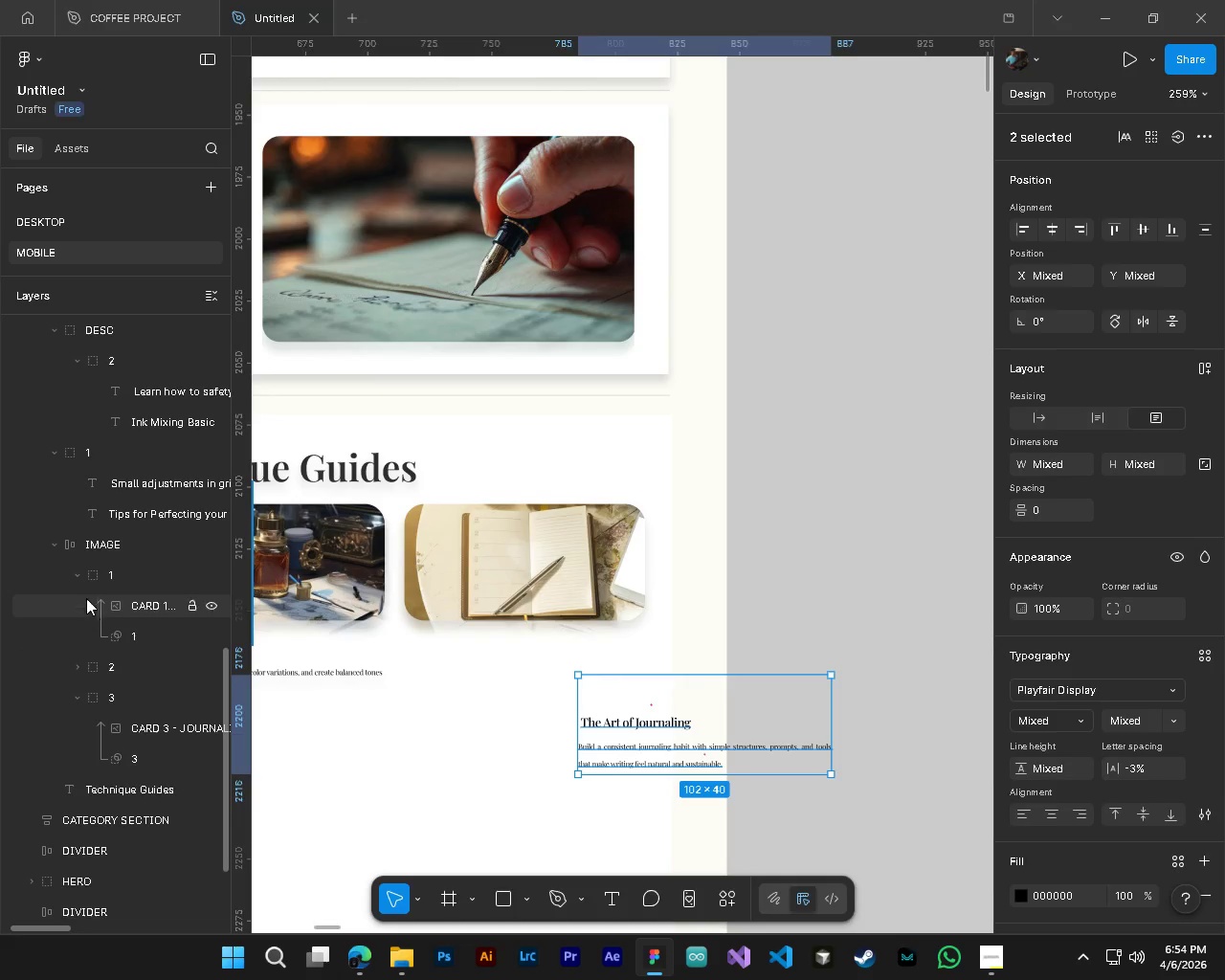 
left_click([78, 578])
 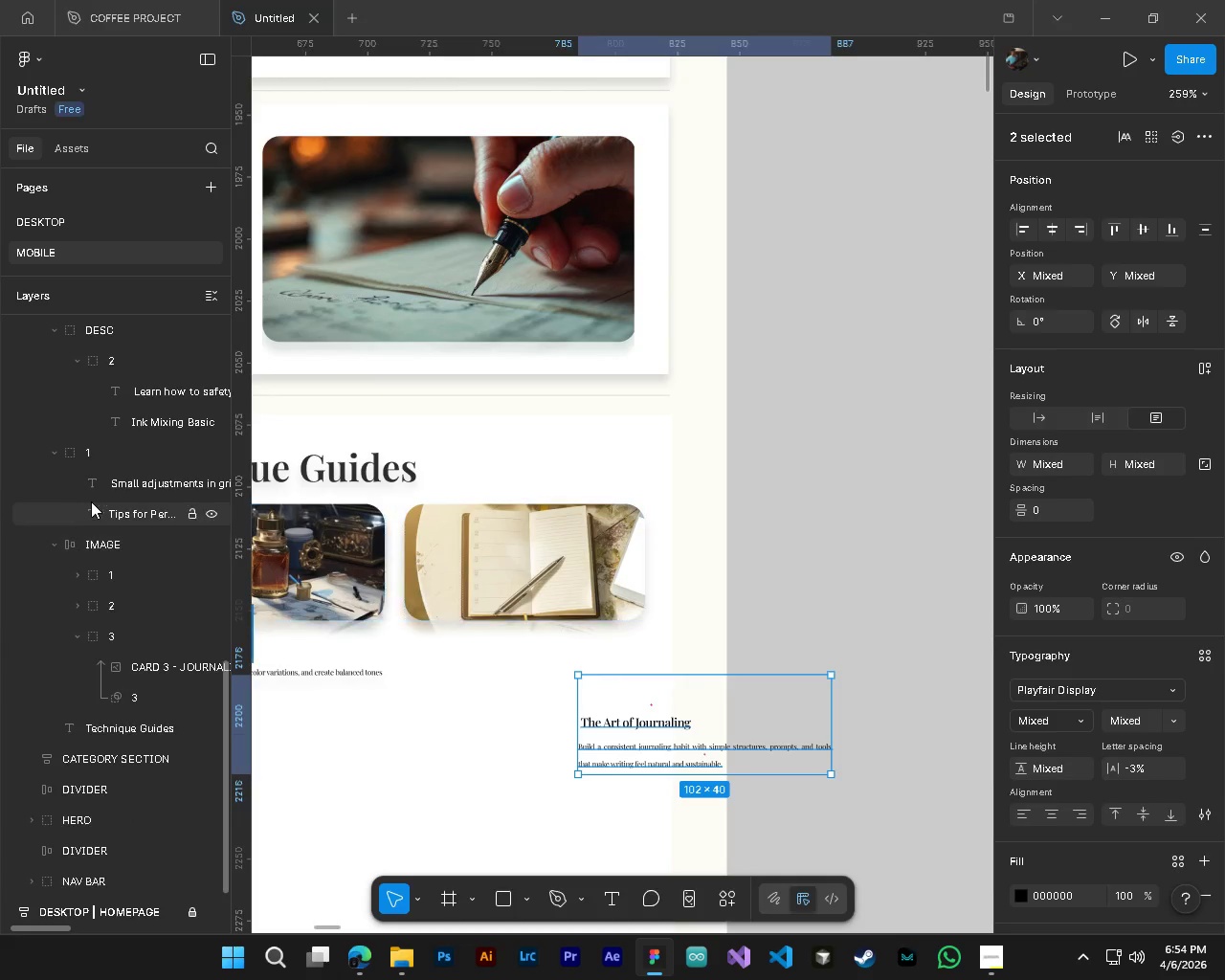 
scroll: coordinate [97, 506], scroll_direction: up, amount: 2.0
 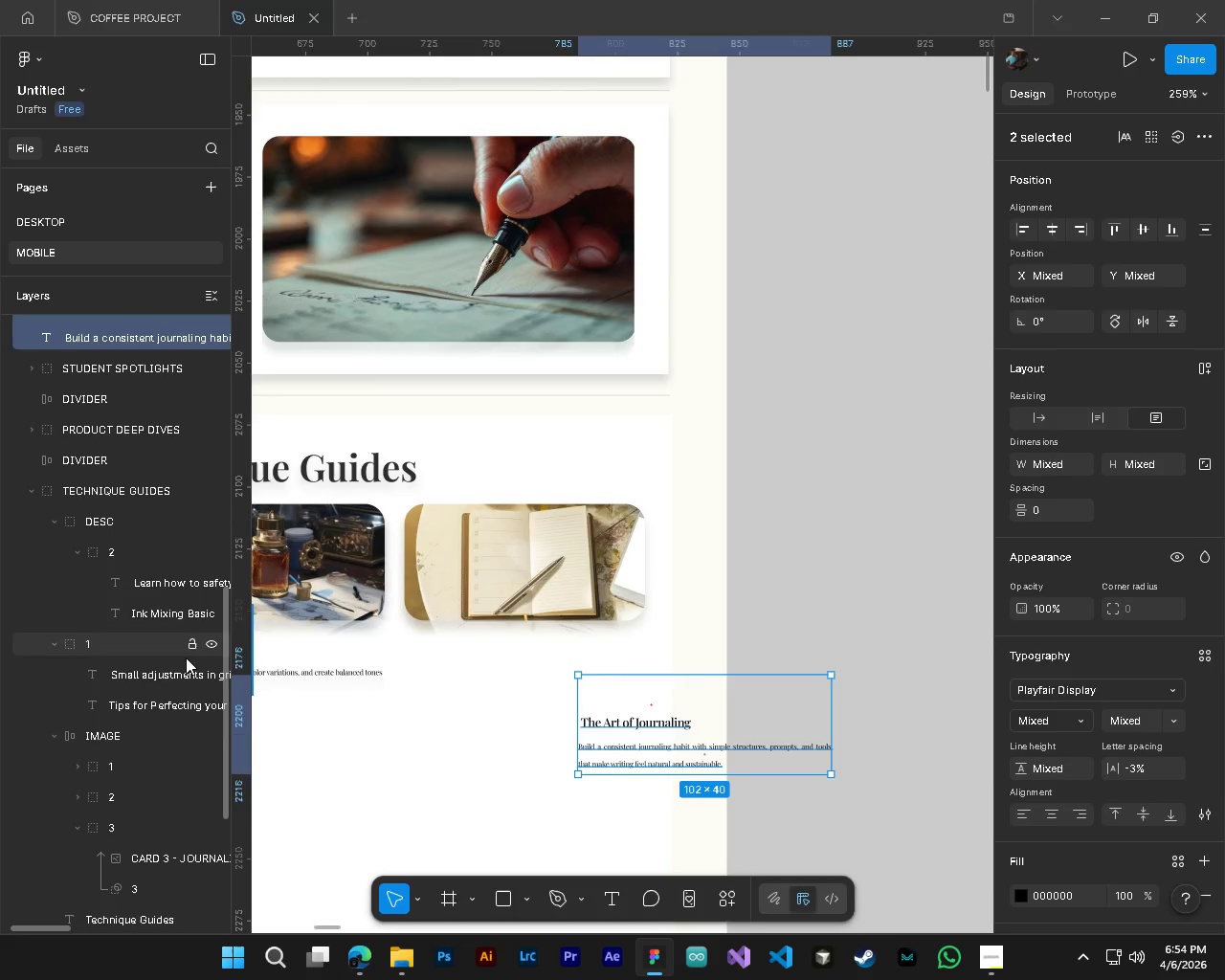 
scroll: coordinate [135, 684], scroll_direction: down, amount: 3.0
 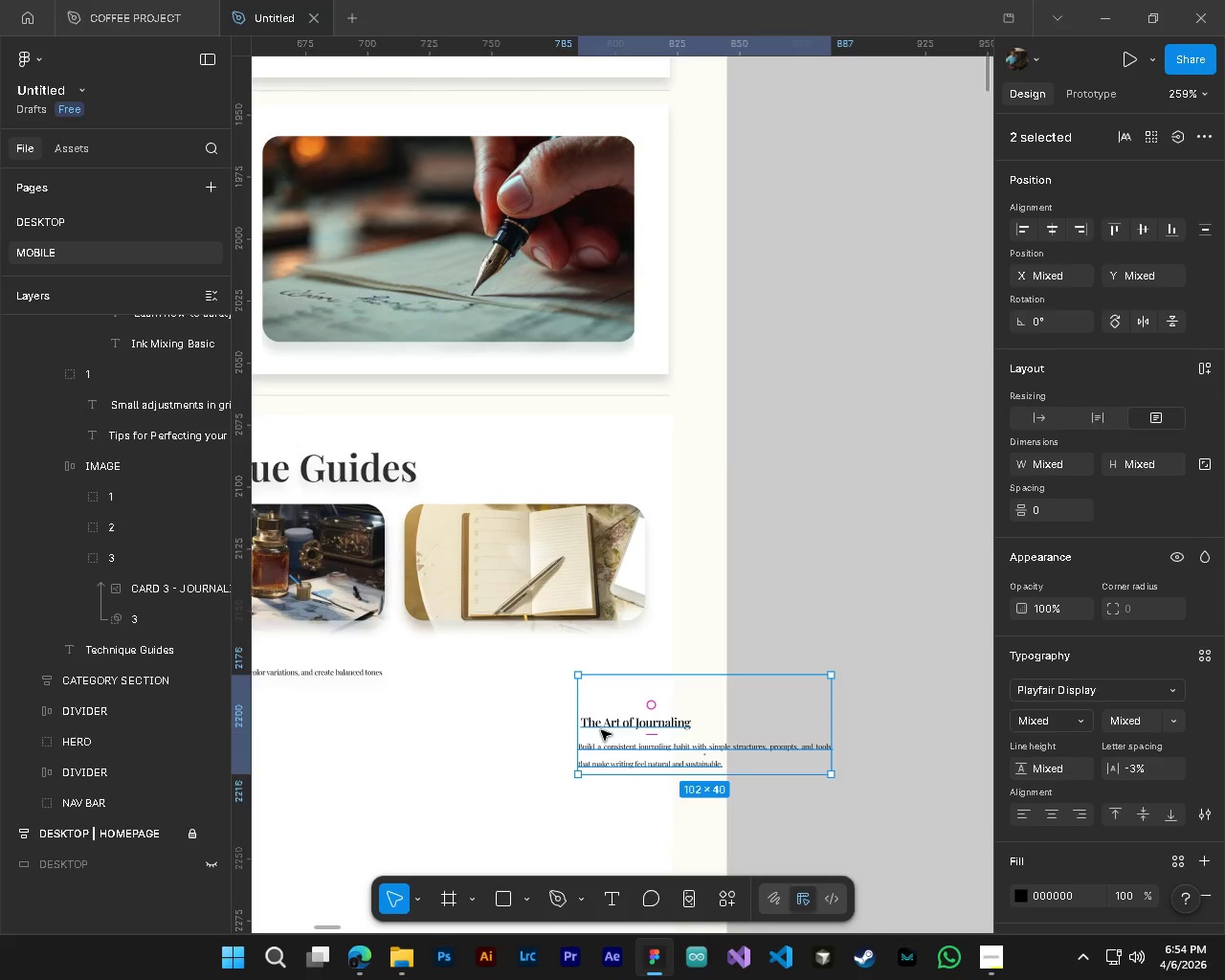 
left_click([601, 730])
 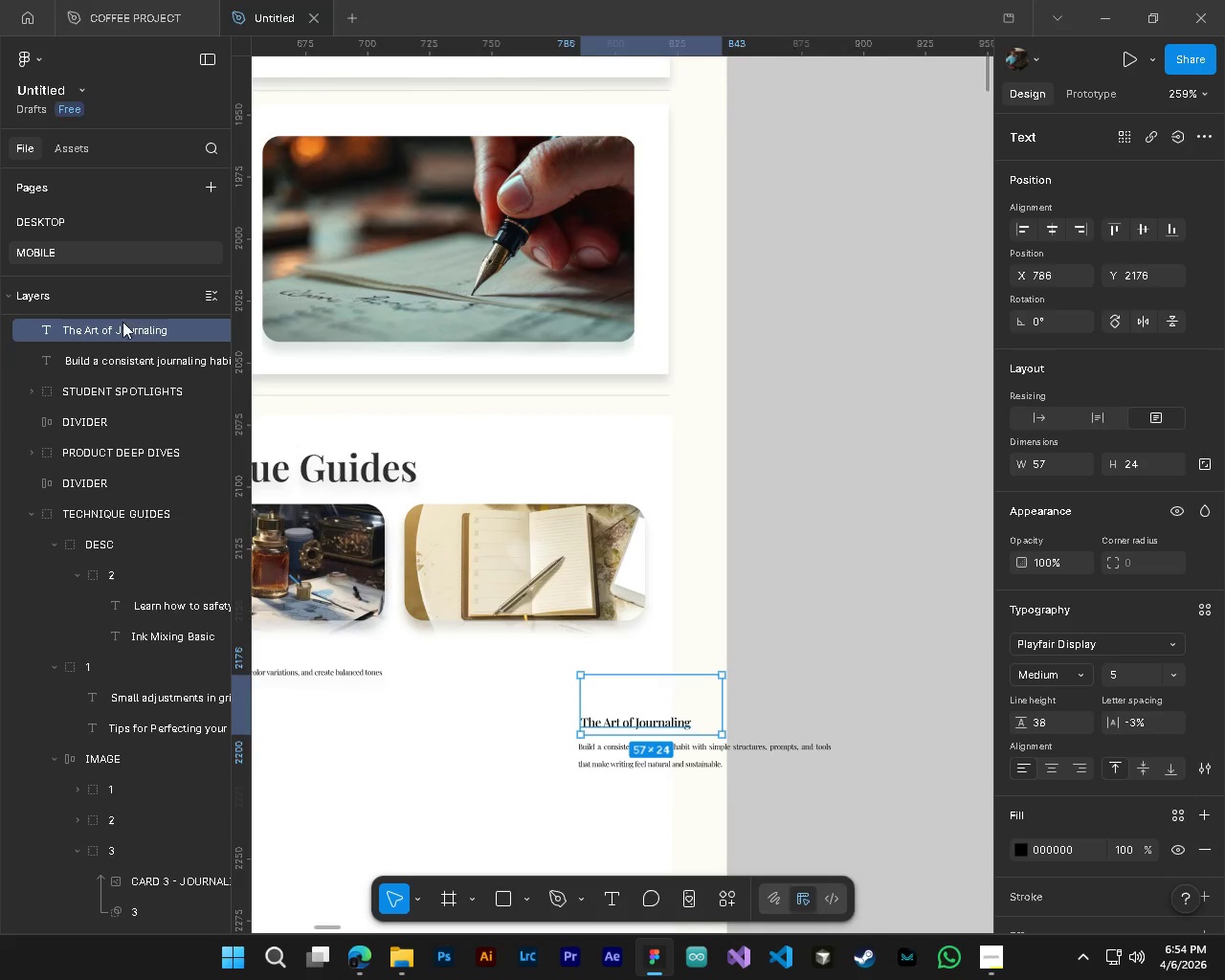 
scroll: coordinate [122, 523], scroll_direction: up, amount: 3.0
 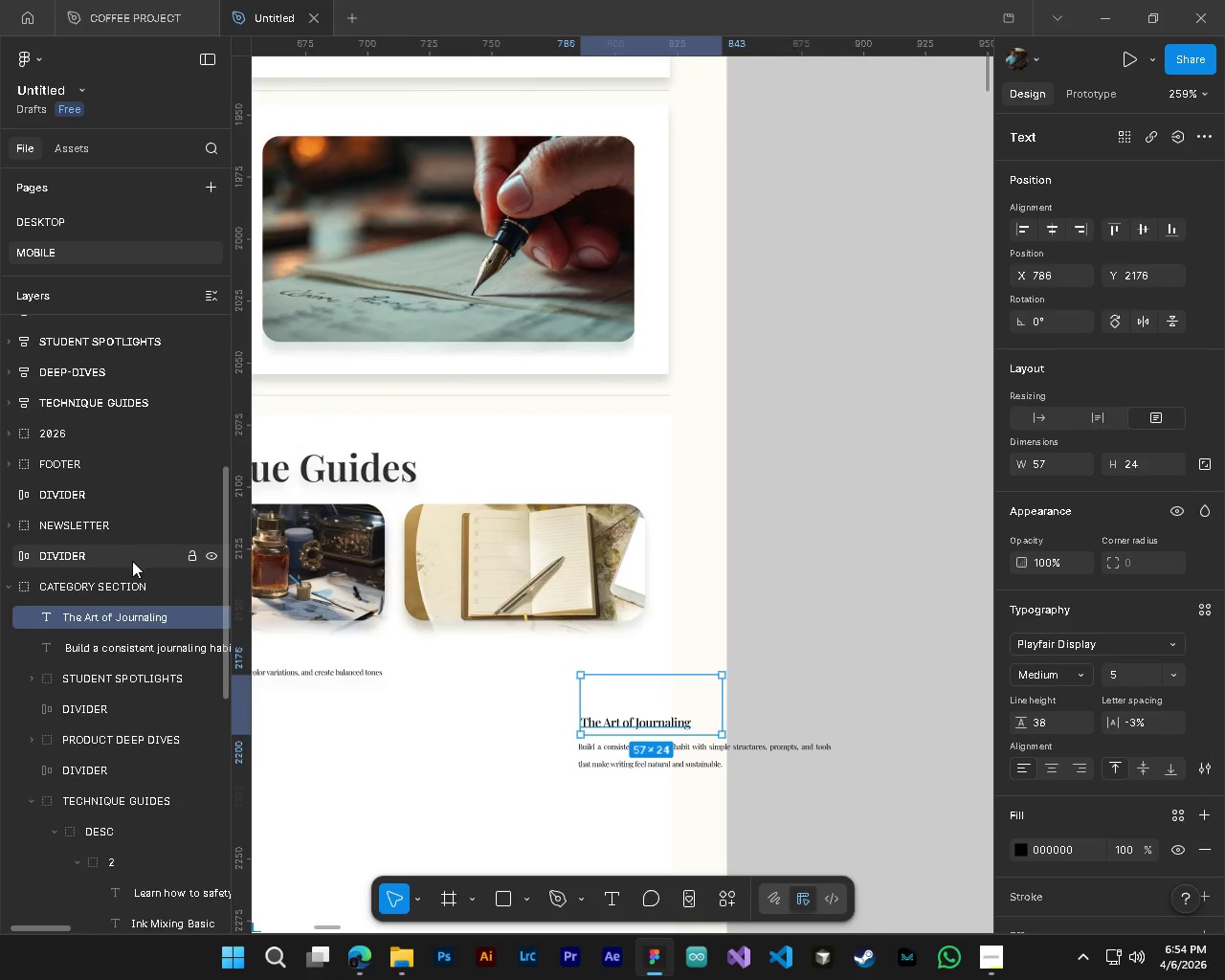 
scroll: coordinate [132, 561], scroll_direction: down, amount: 1.0
 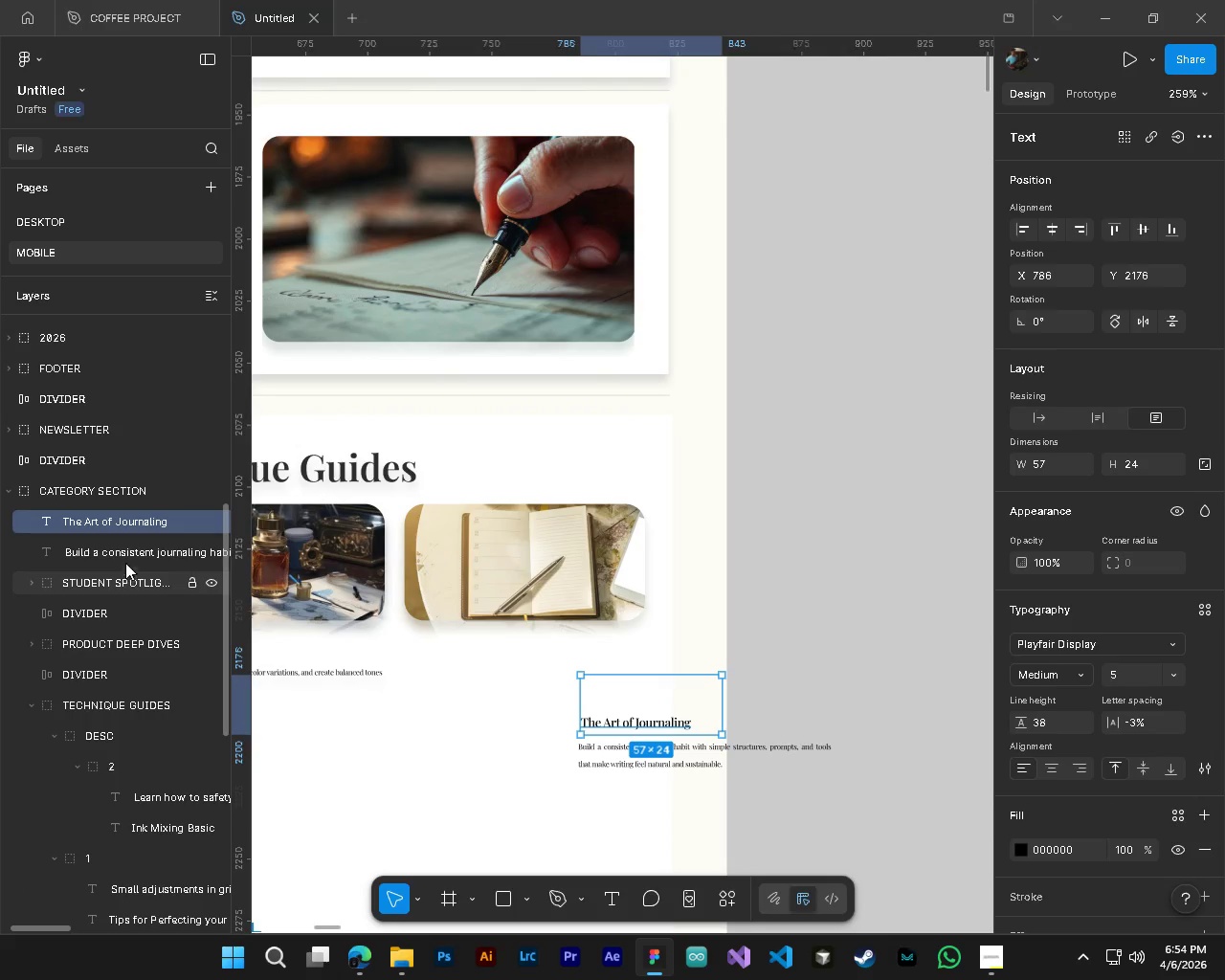 
hold_key(key=ControlLeft, duration=1.17)
left_click([125, 558])
 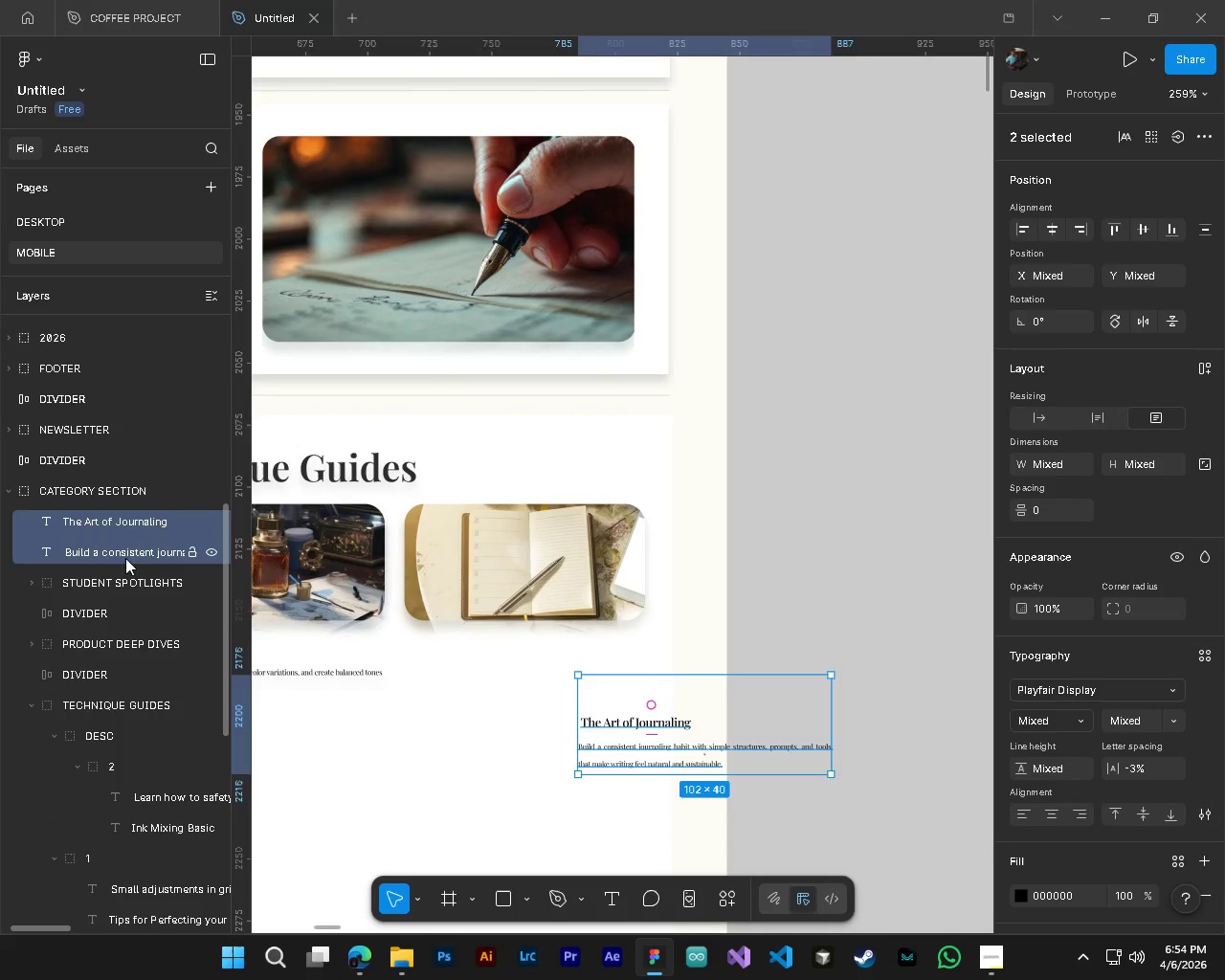 
hold_key(key=ControlLeft, duration=22.45)
scroll: coordinate [118, 561], scroll_direction: down, amount: 3.0
 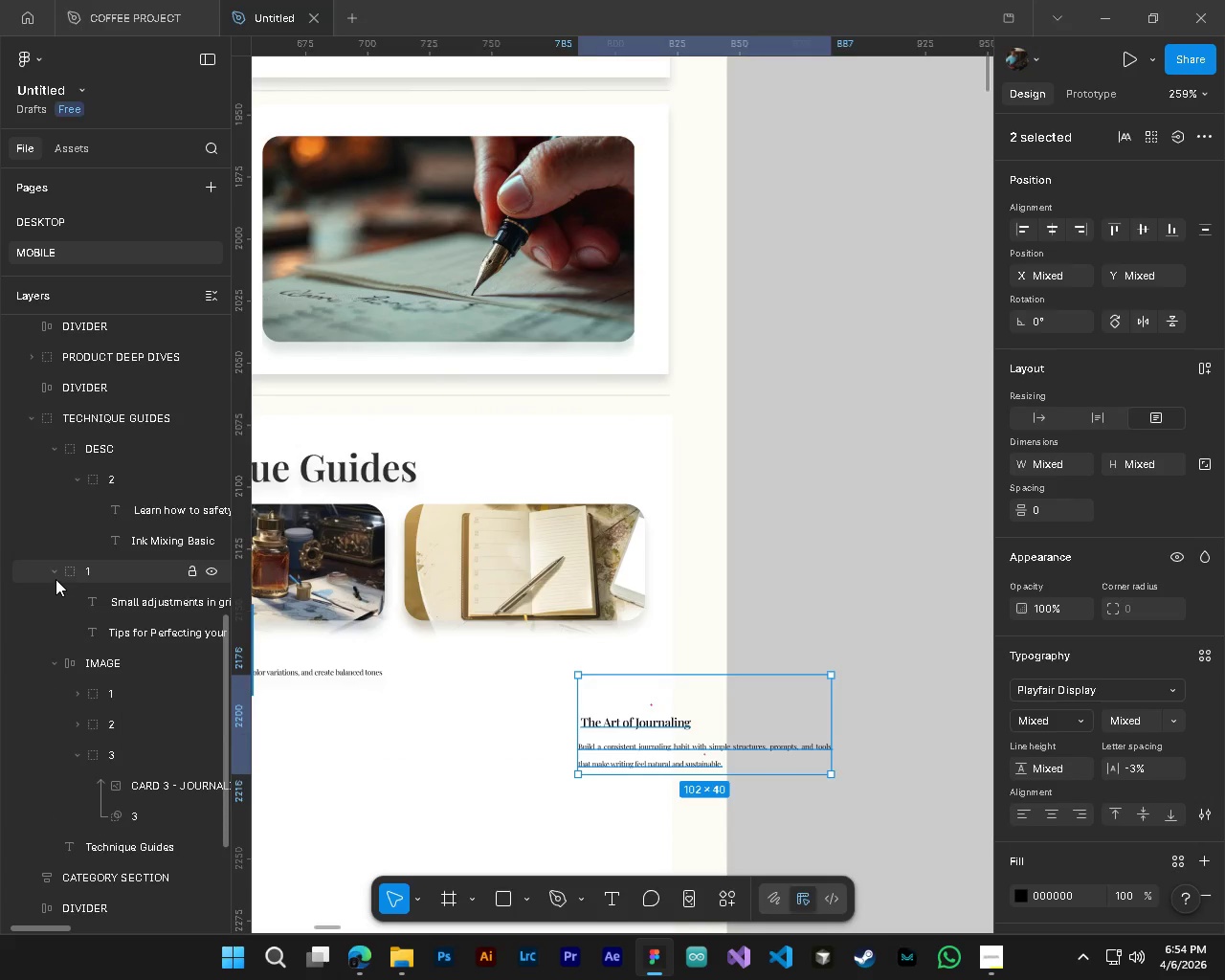 
left_click([54, 663])
 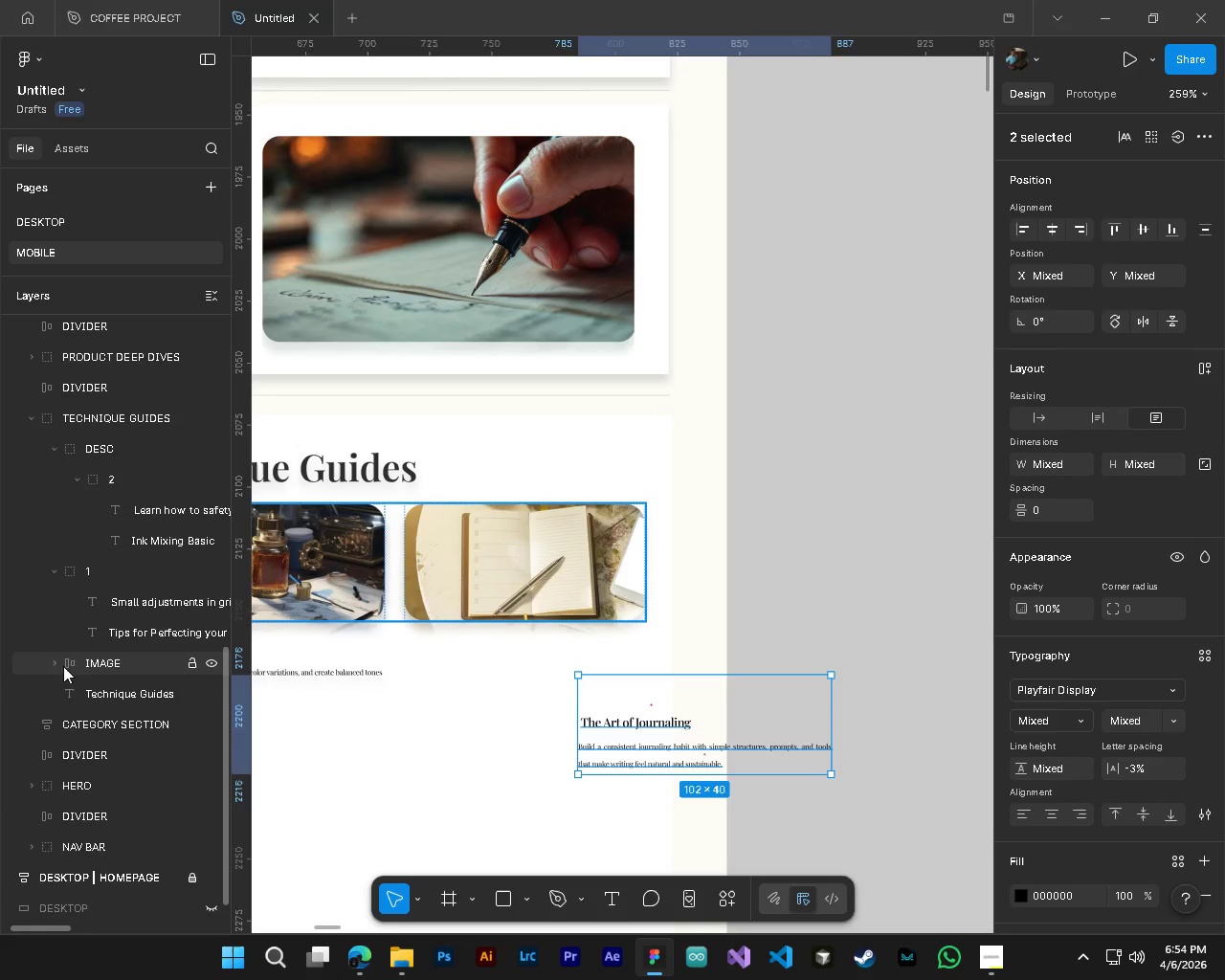 
left_click([56, 662])
 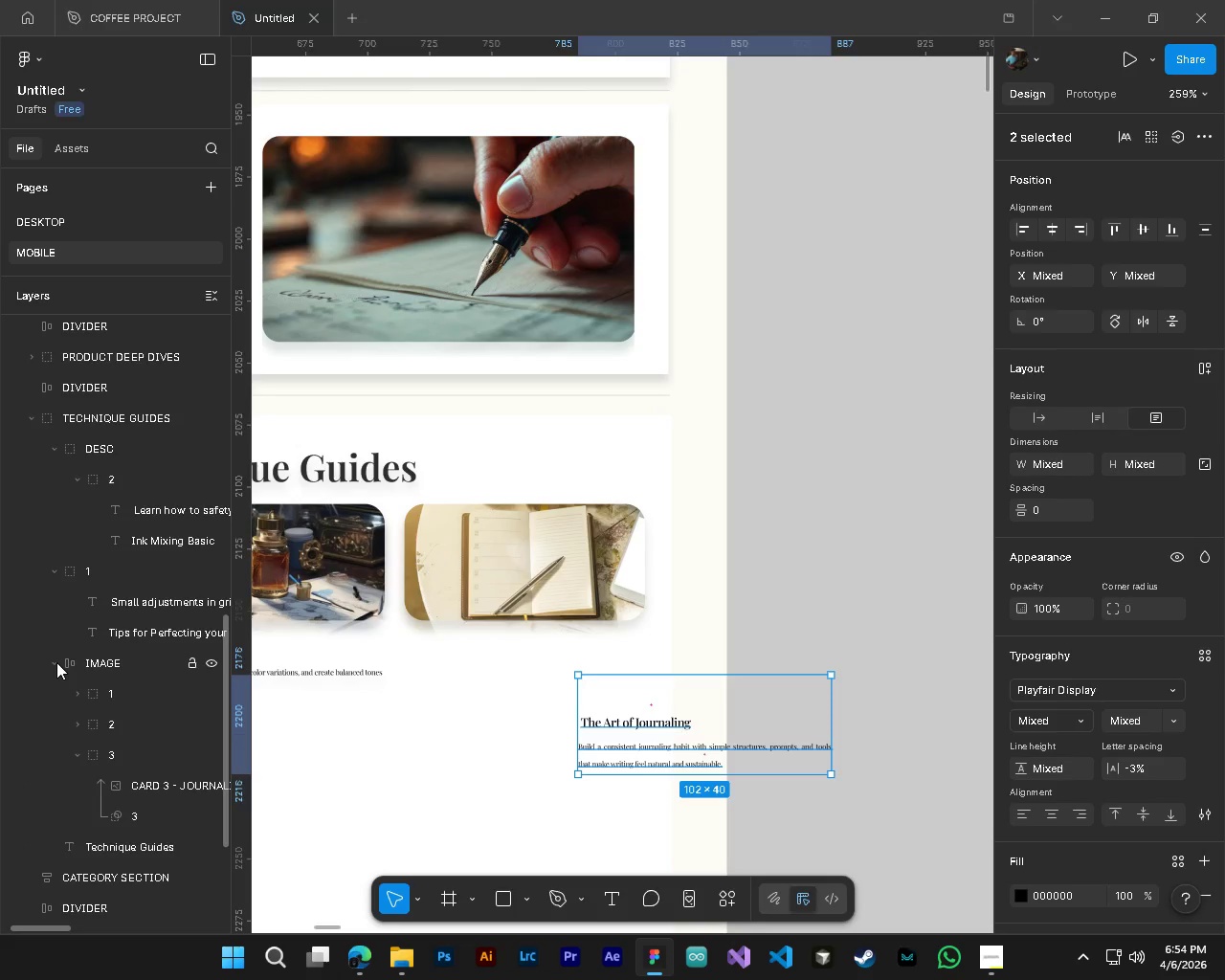 
left_click([56, 662])
 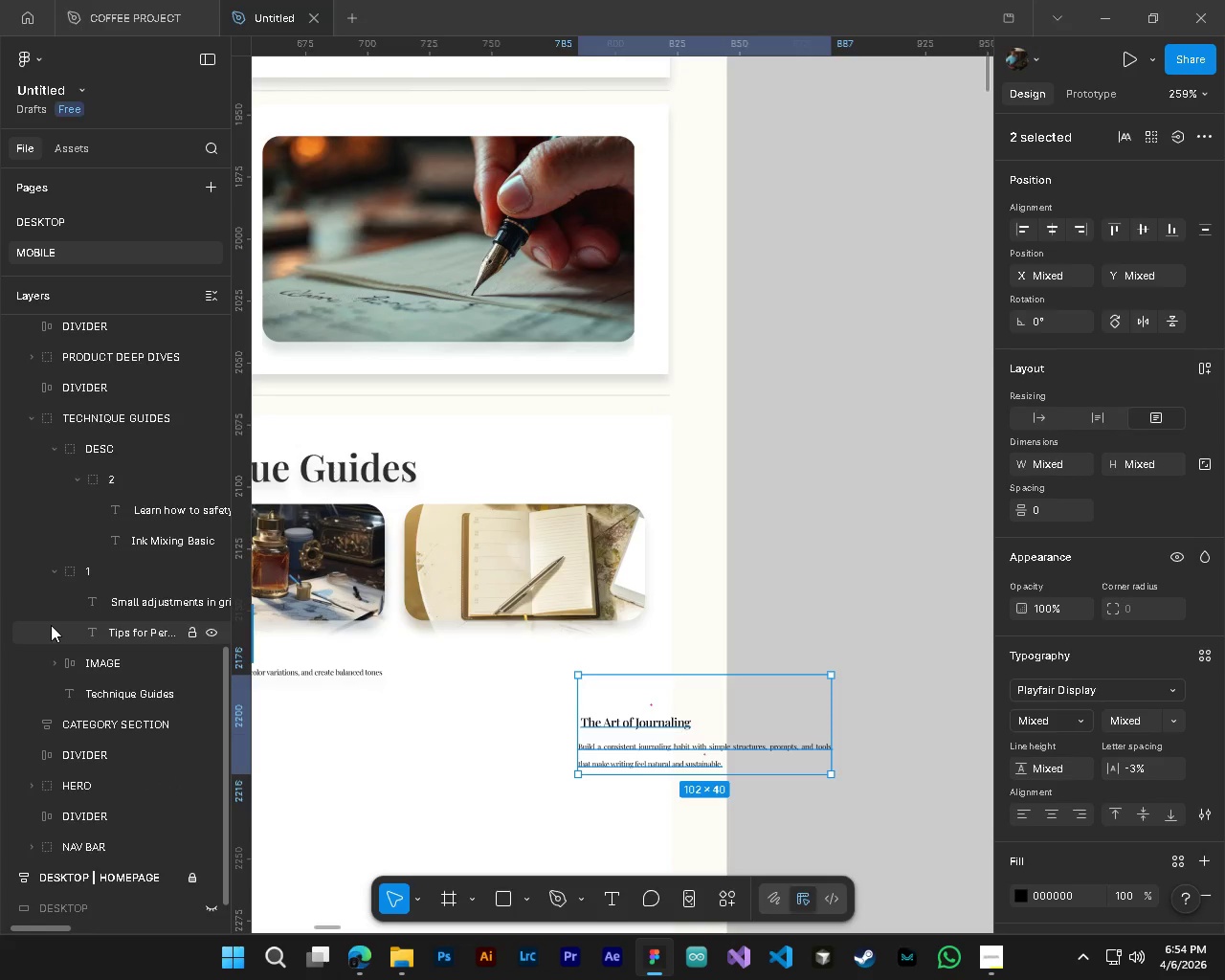 
left_click([54, 571])
 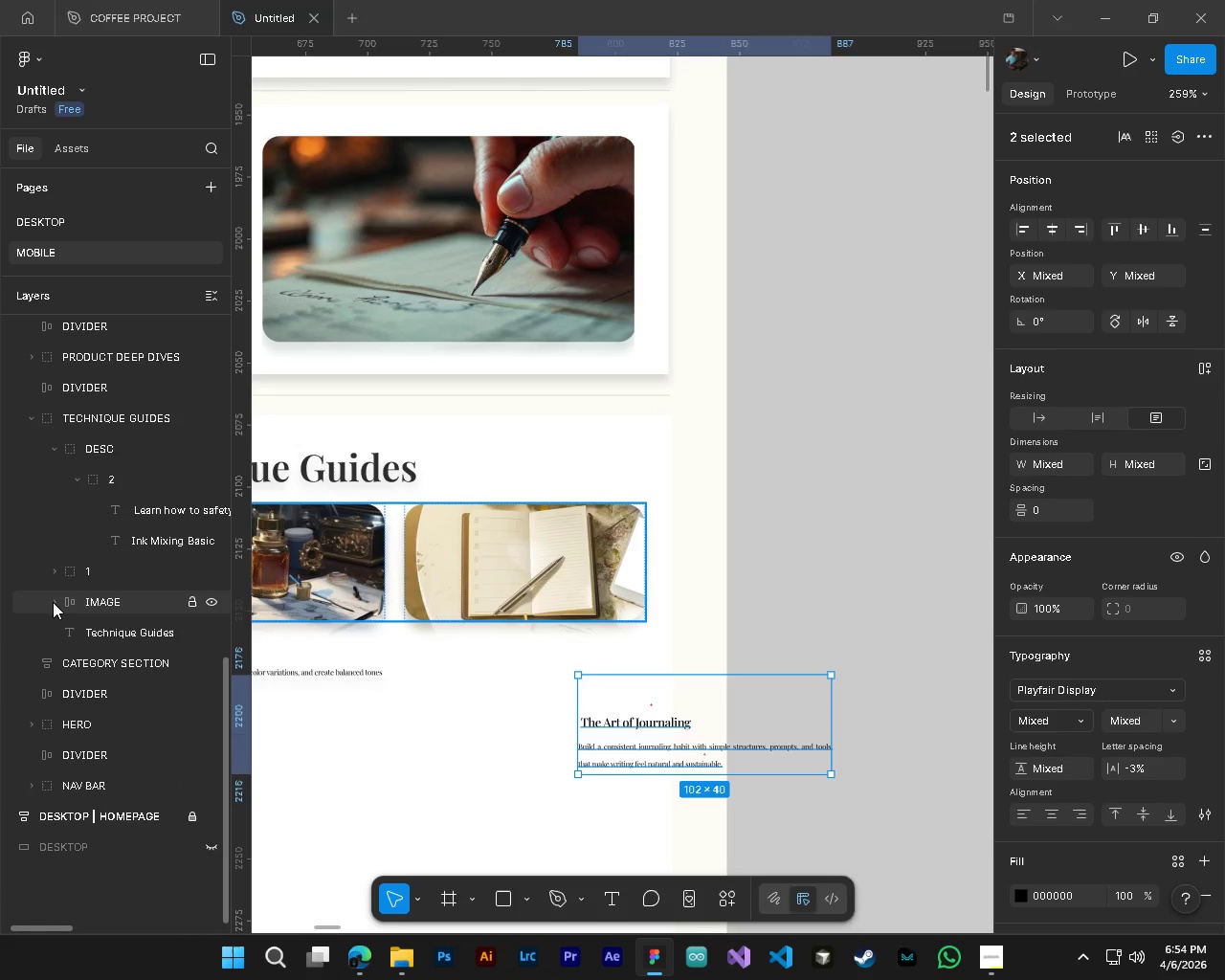 
left_click([53, 602])
 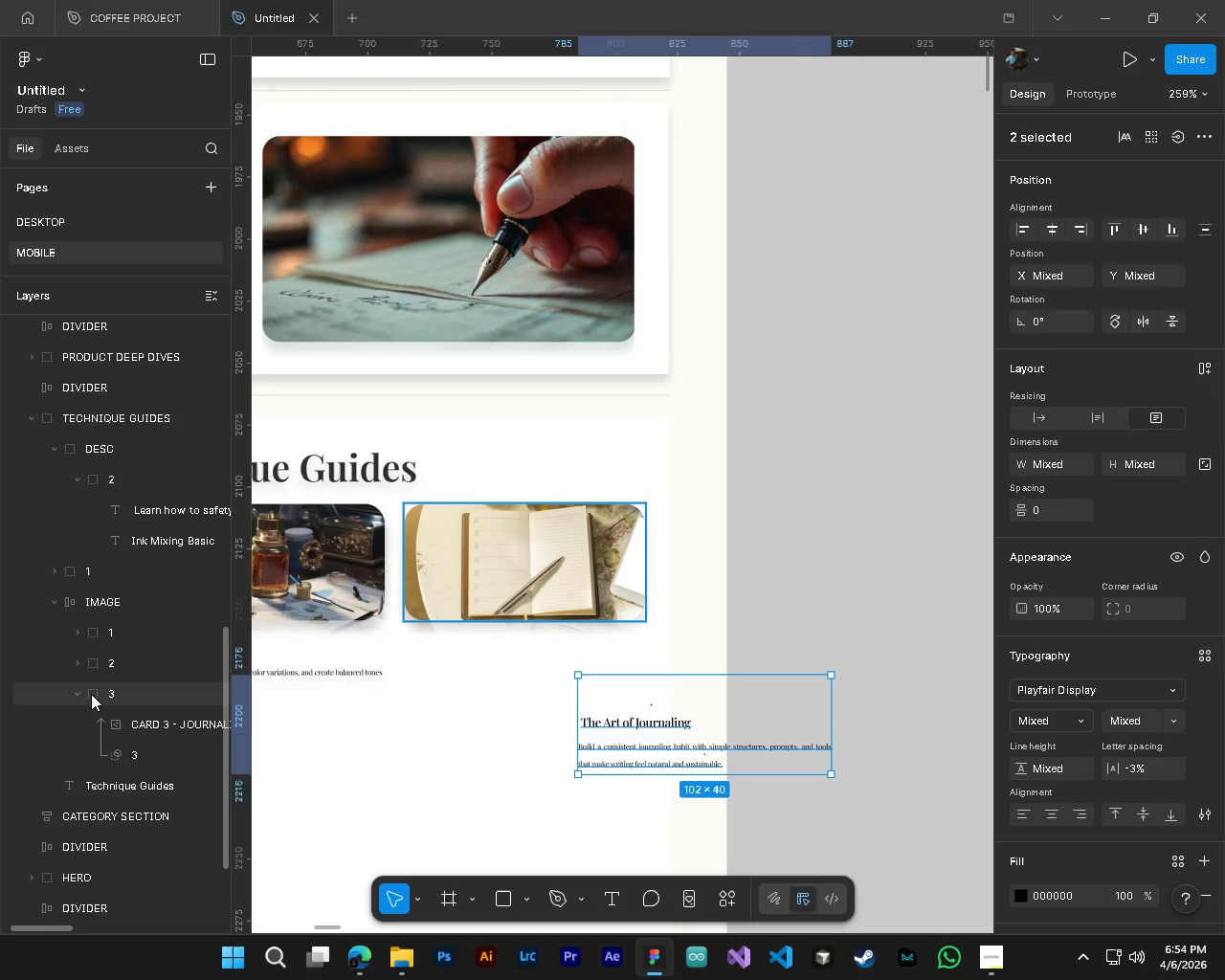 
left_click([78, 695])
 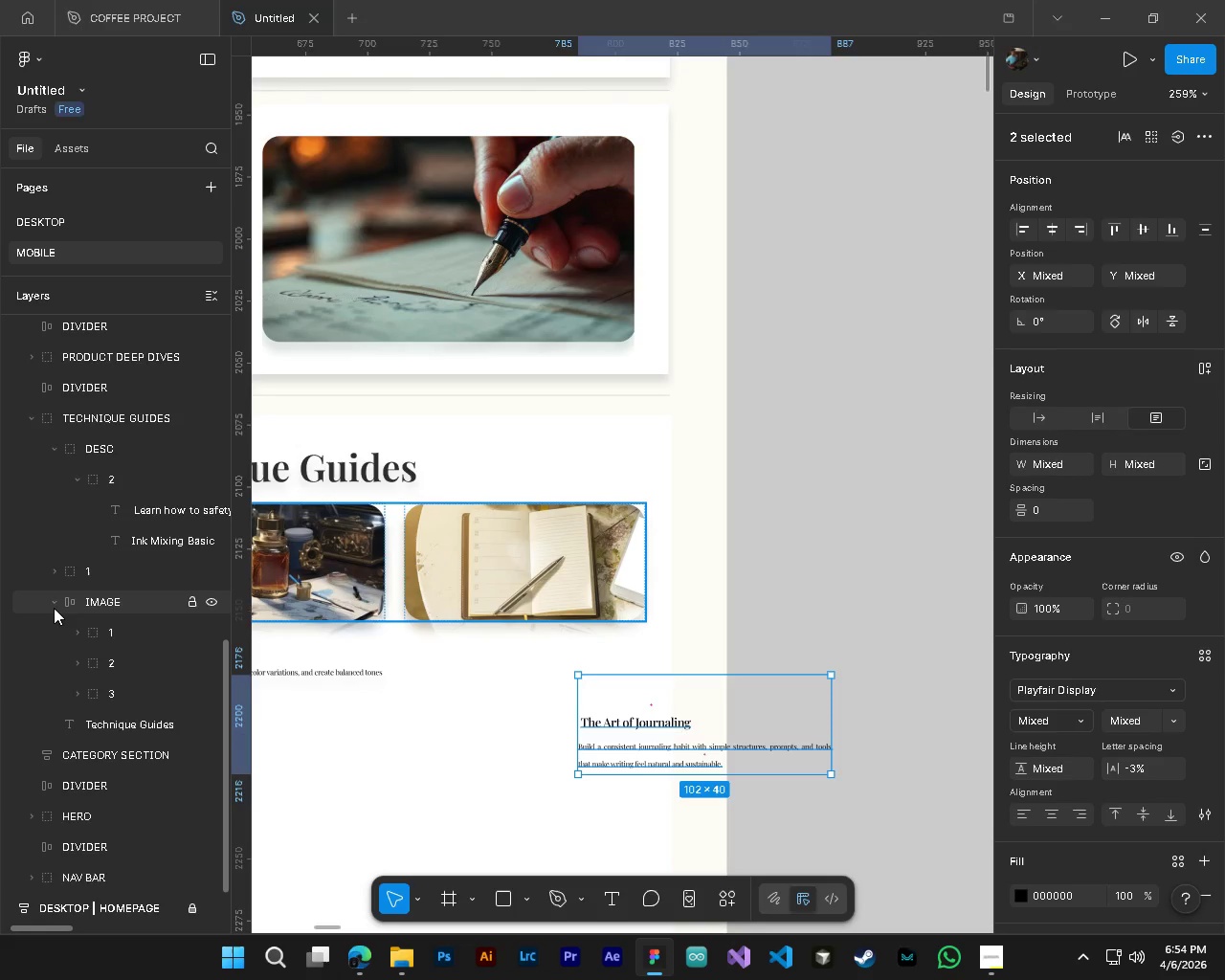 
left_click([54, 608])
 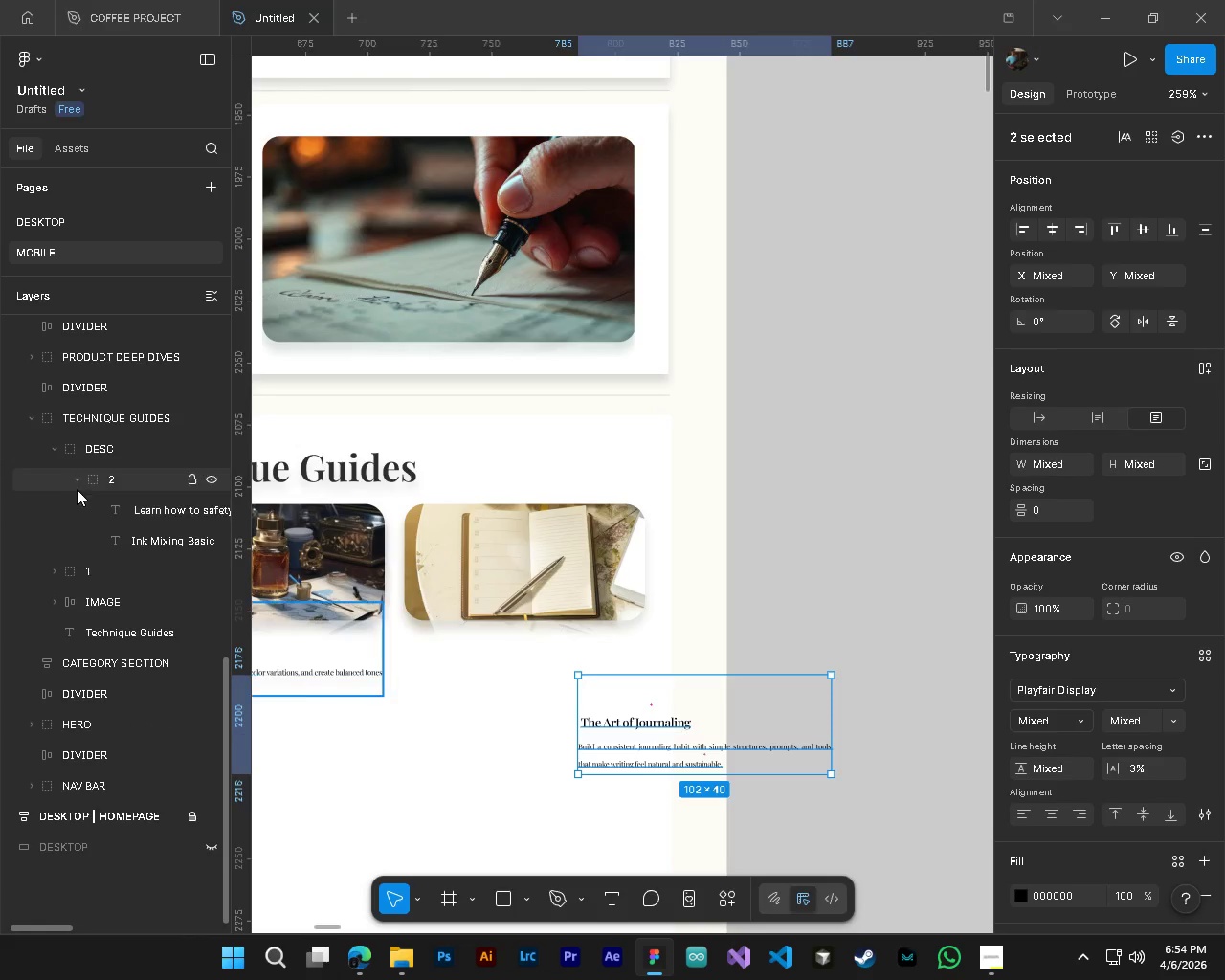 
left_click([77, 485])
 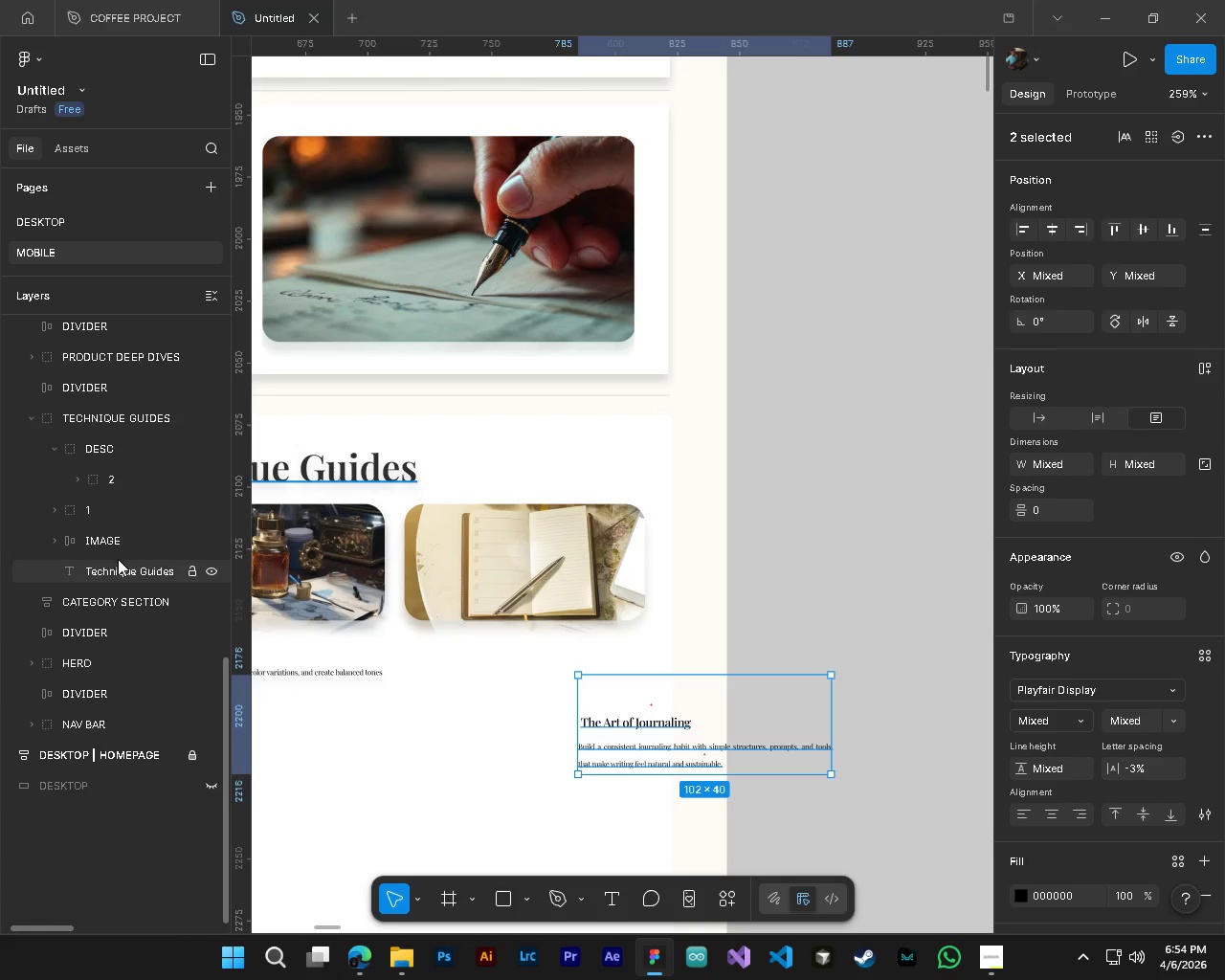 
hold_key(key=ShiftLeft, duration=0.52)
scroll: coordinate [439, 668], scroll_direction: up, amount: 3.0
 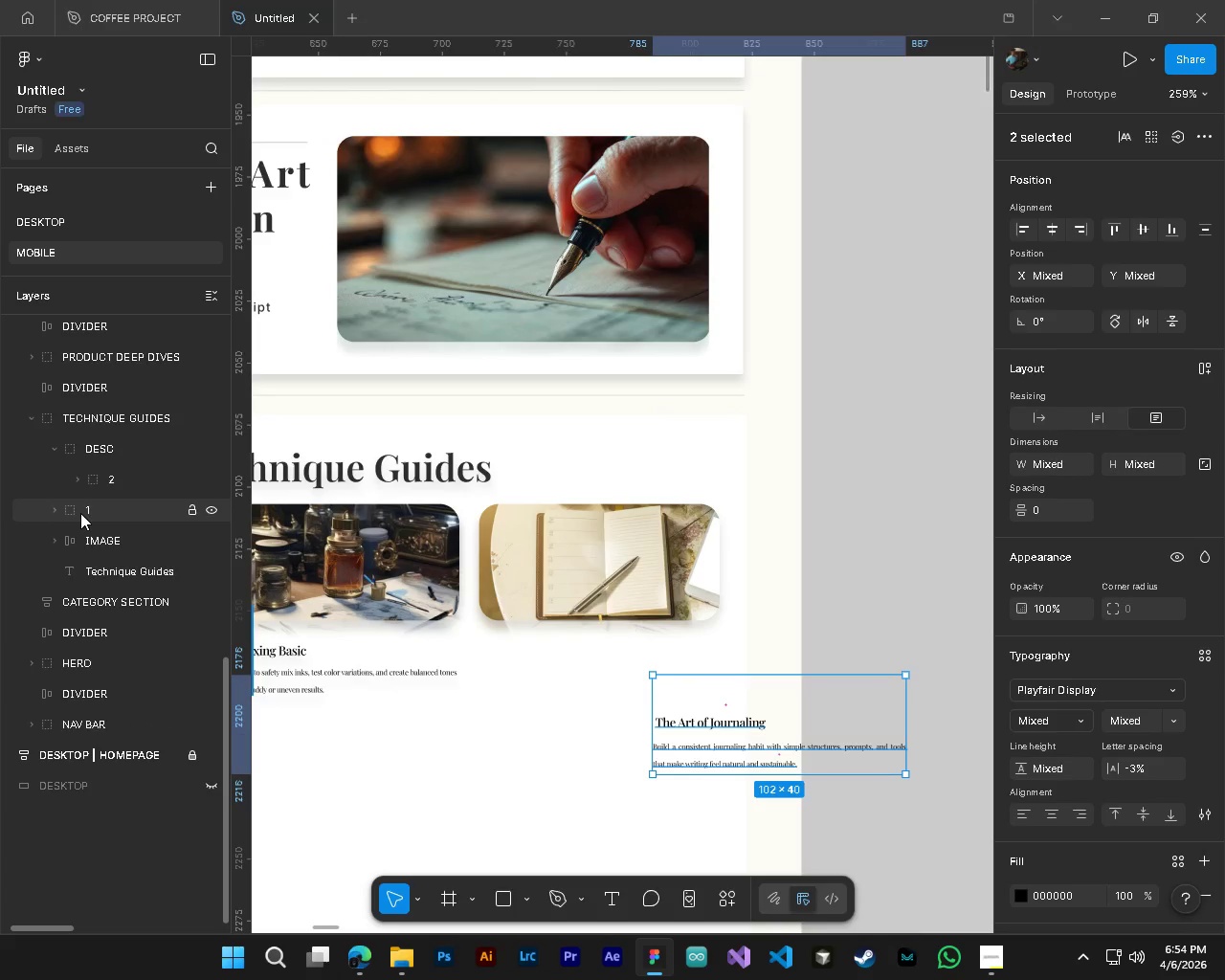 
left_click_drag(start_coordinate=[83, 513], to_coordinate=[122, 487])
 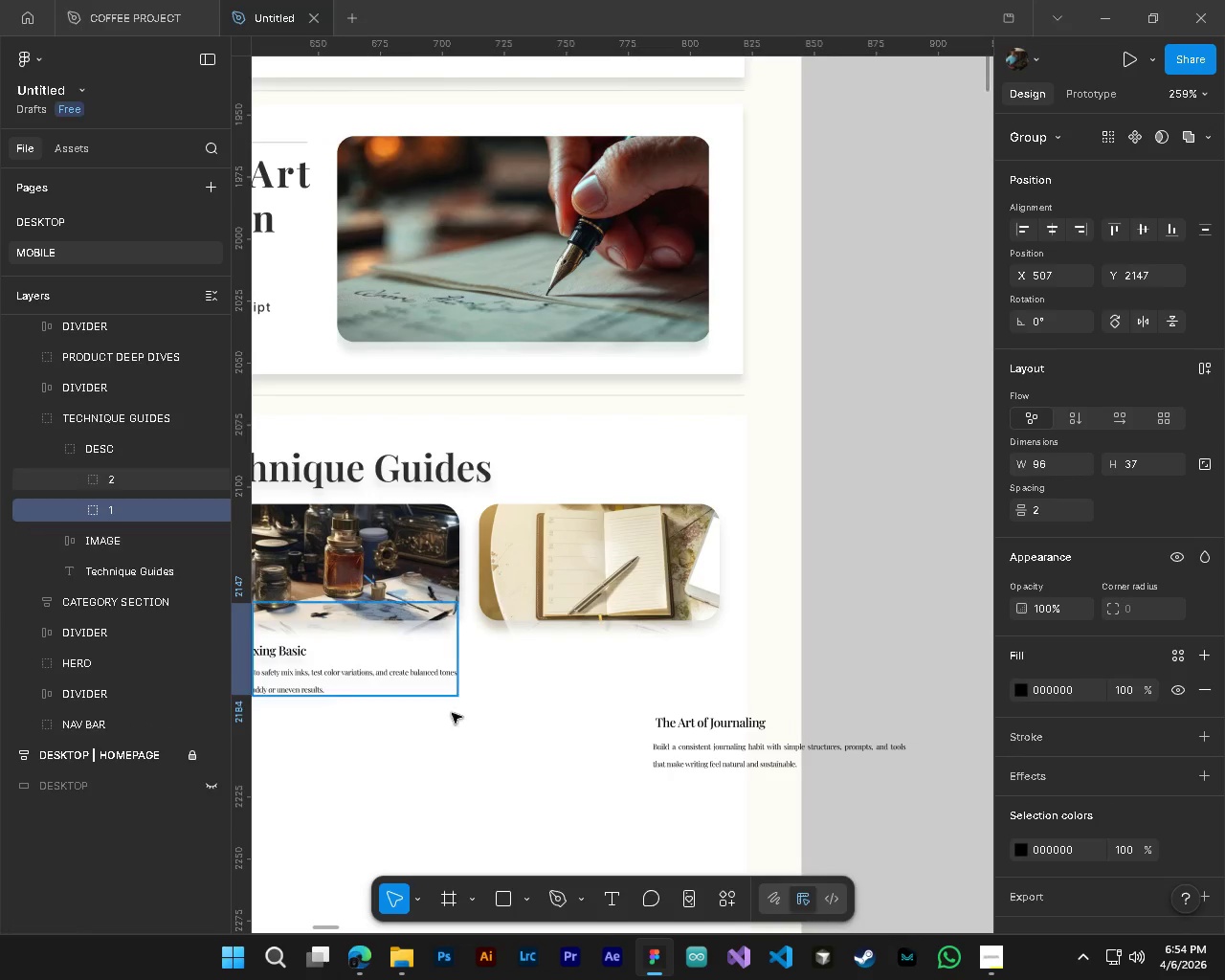 
hold_key(key=ShiftLeft, duration=0.55)
 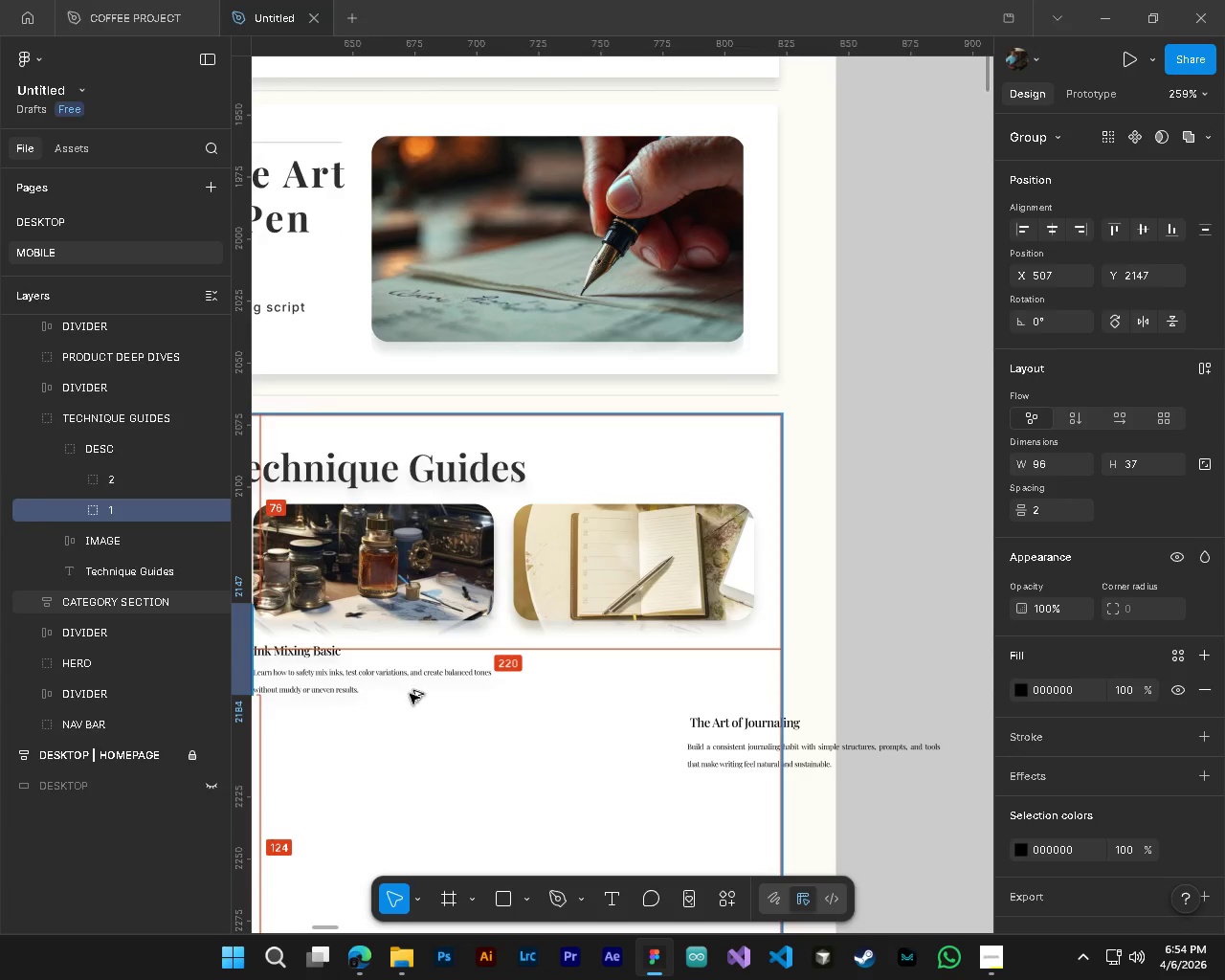 
hold_key(key=ControlLeft, duration=1.05)
 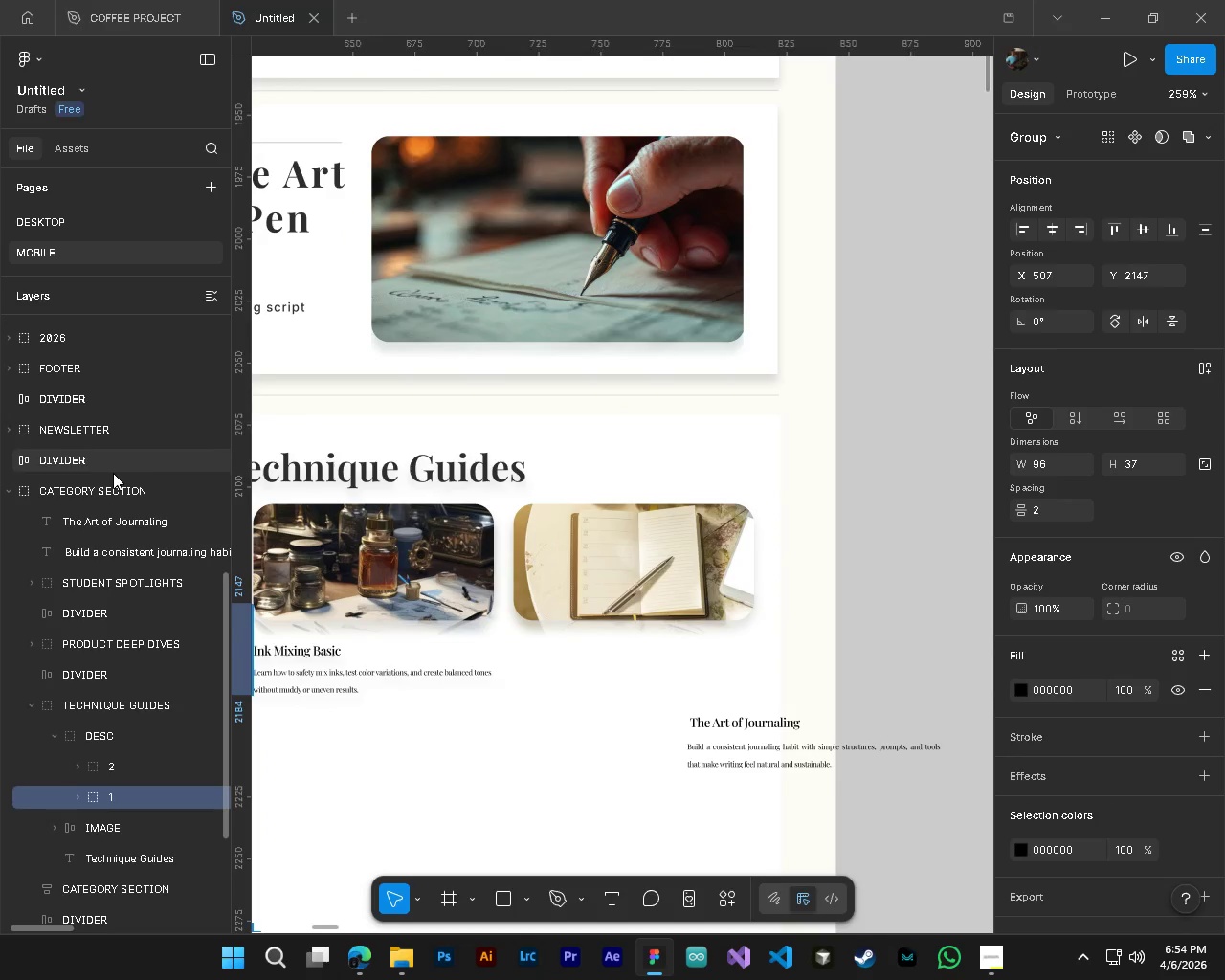 
hold_key(key=AltLeft, duration=0.92)
 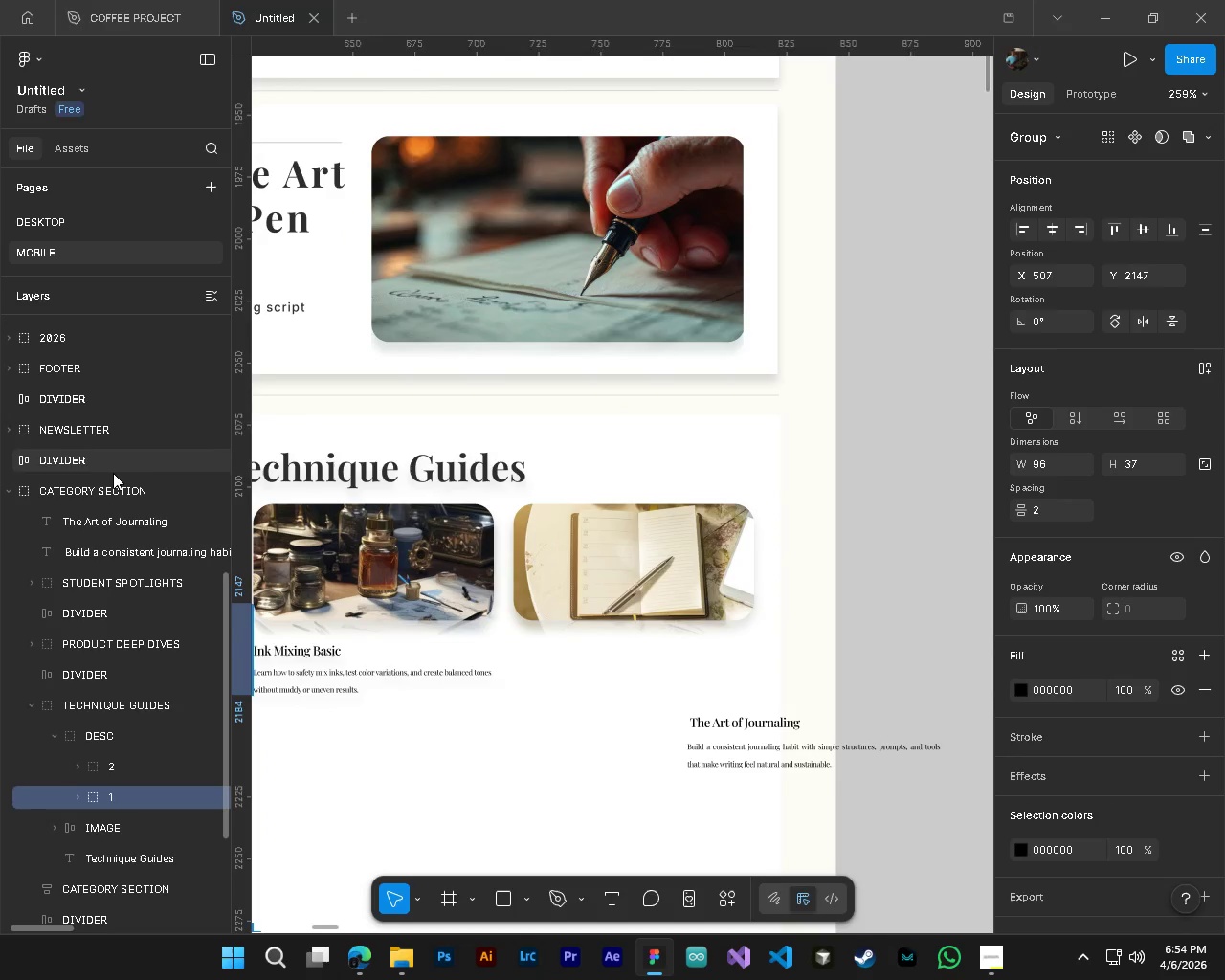 
scroll: coordinate [525, 745], scroll_direction: up, amount: 3.0
 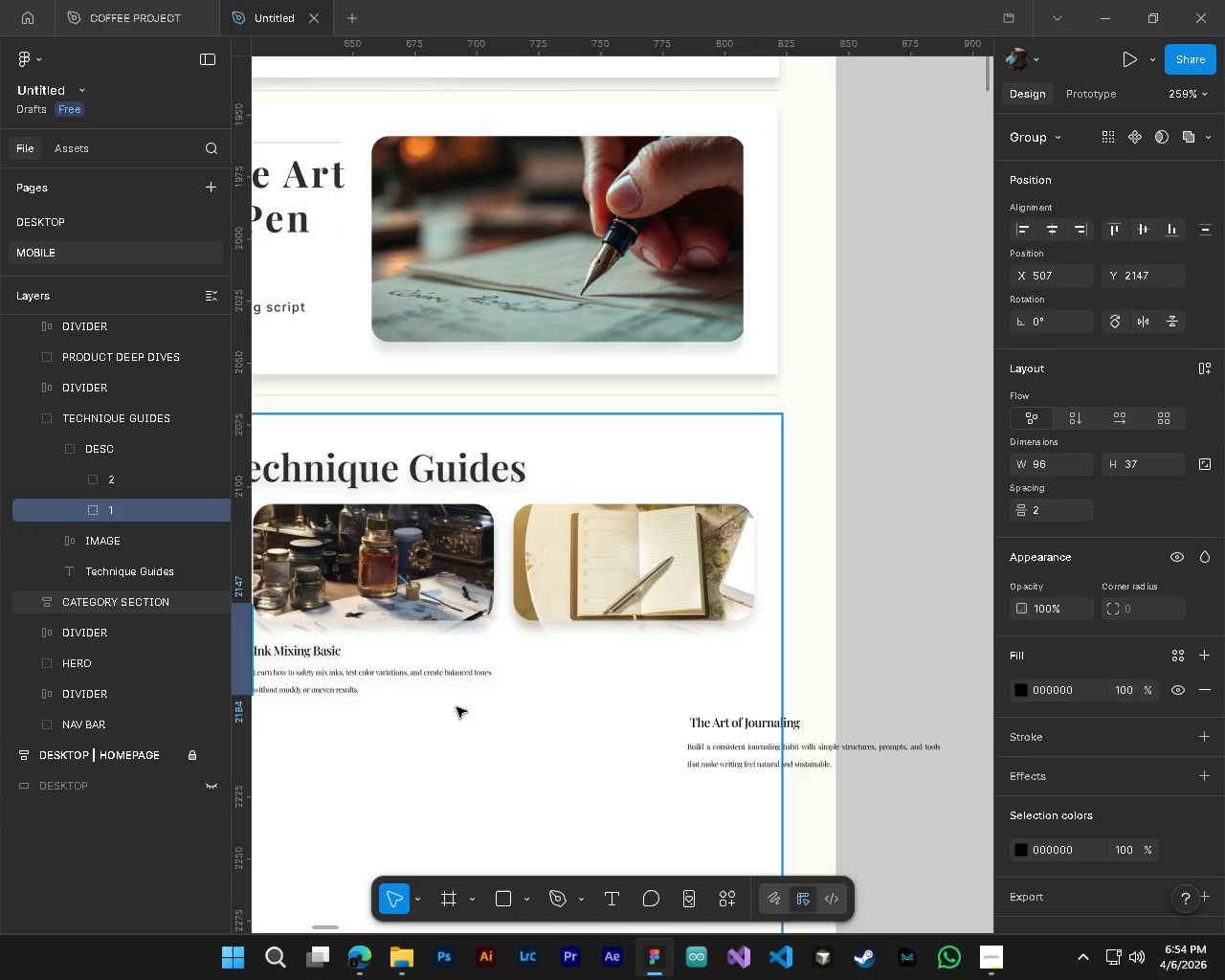 
scroll: coordinate [83, 514], scroll_direction: down, amount: 3.0
 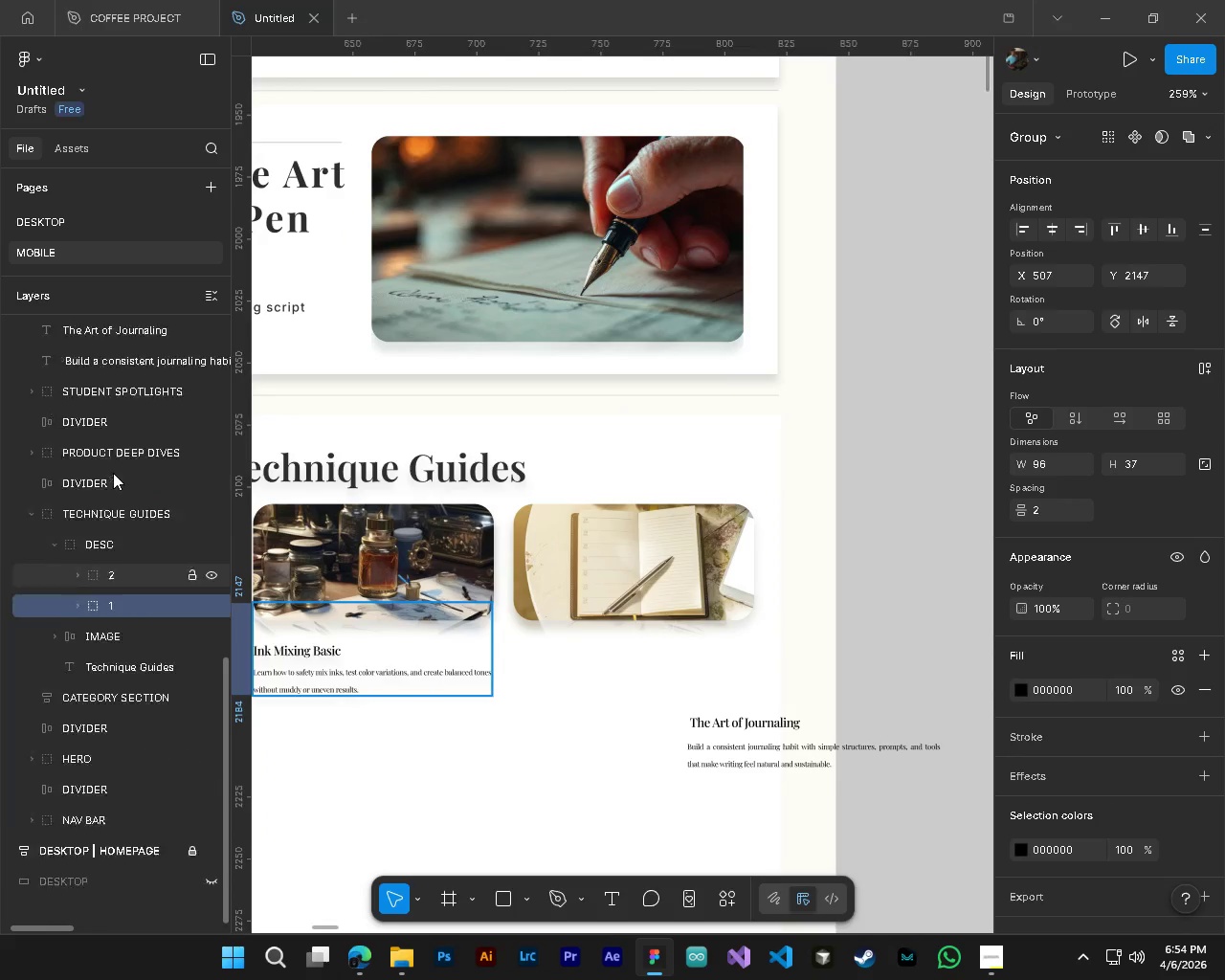 
scroll: coordinate [113, 473], scroll_direction: up, amount: 3.0
 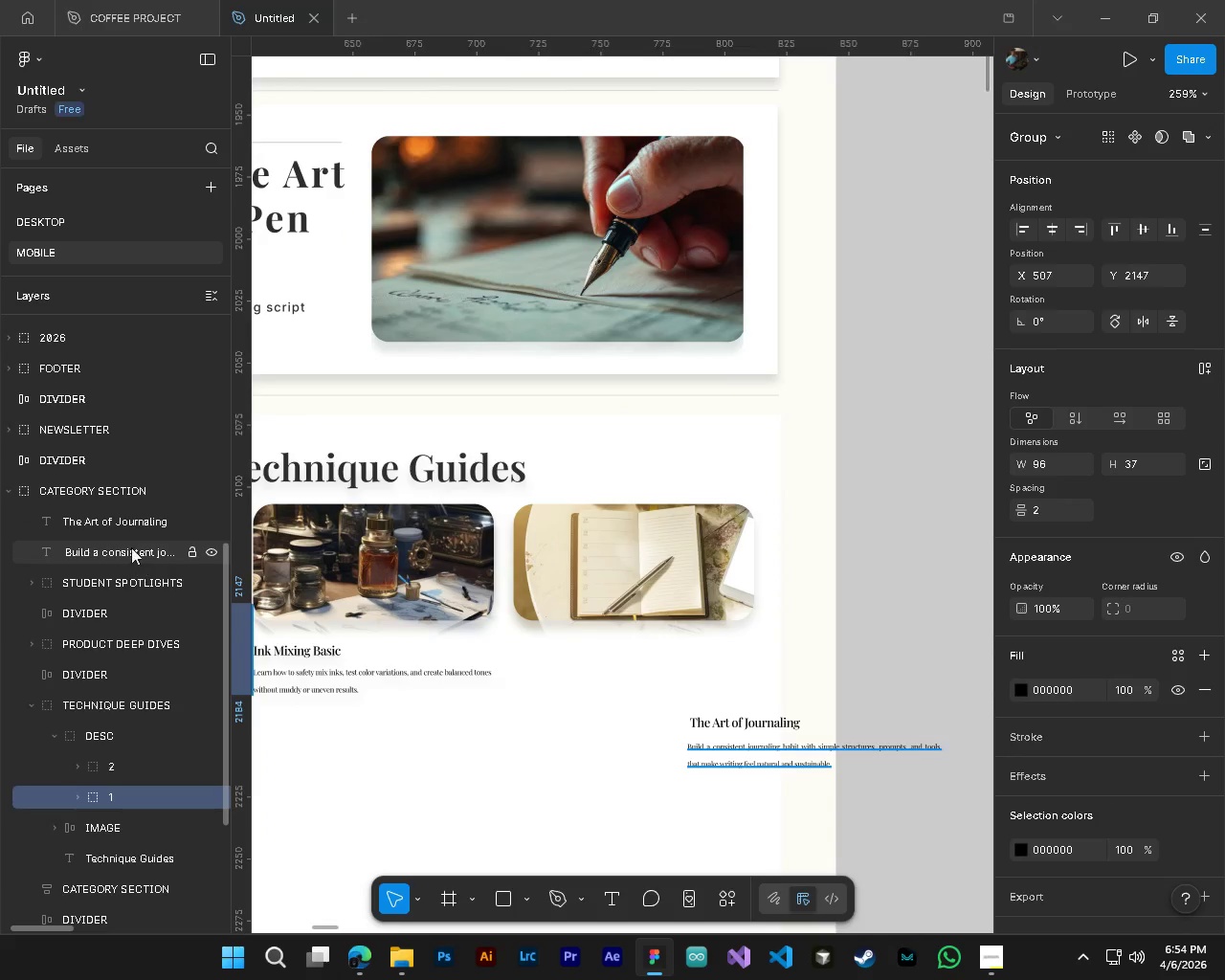 
left_click([124, 529])
 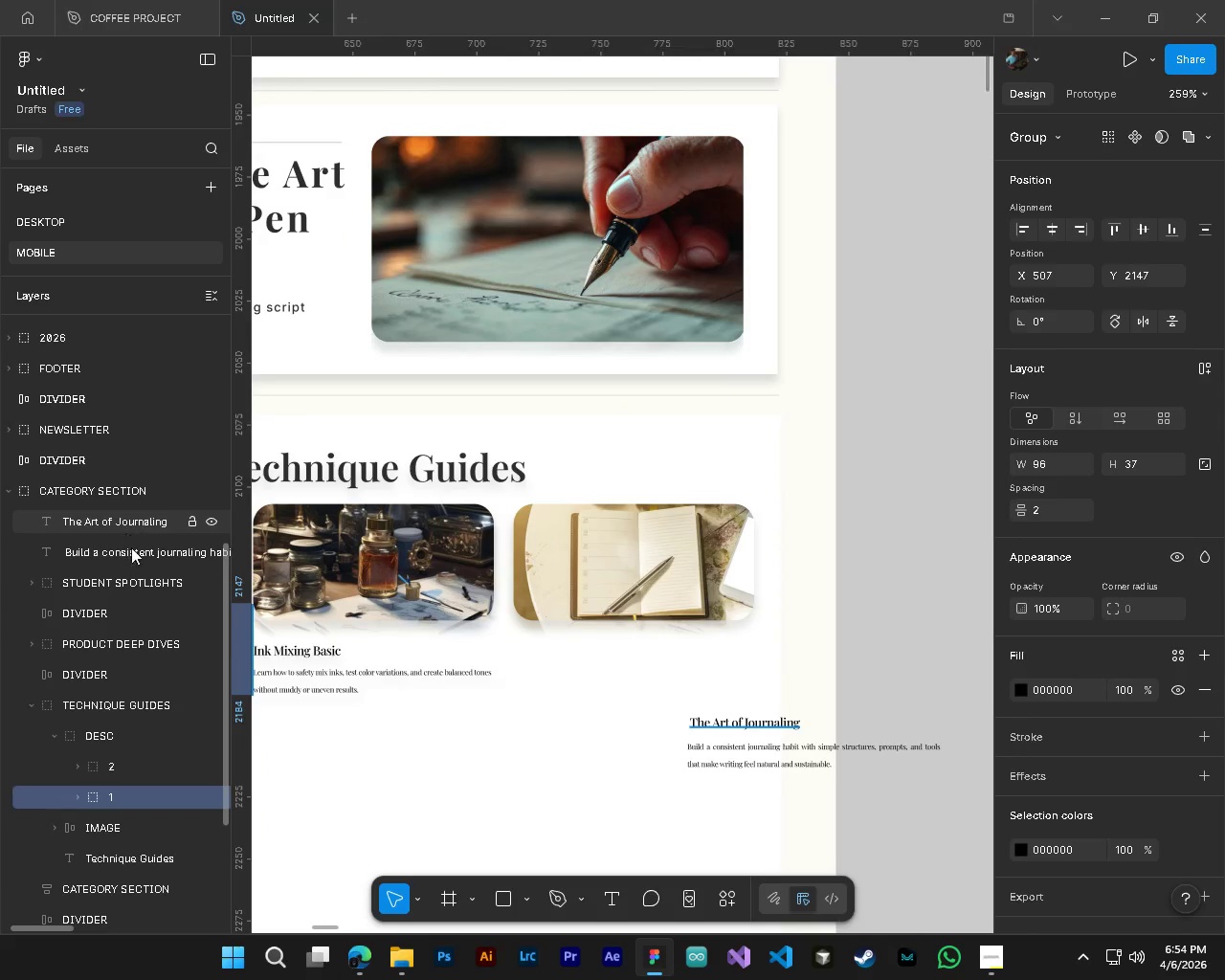 
left_click([135, 550])
 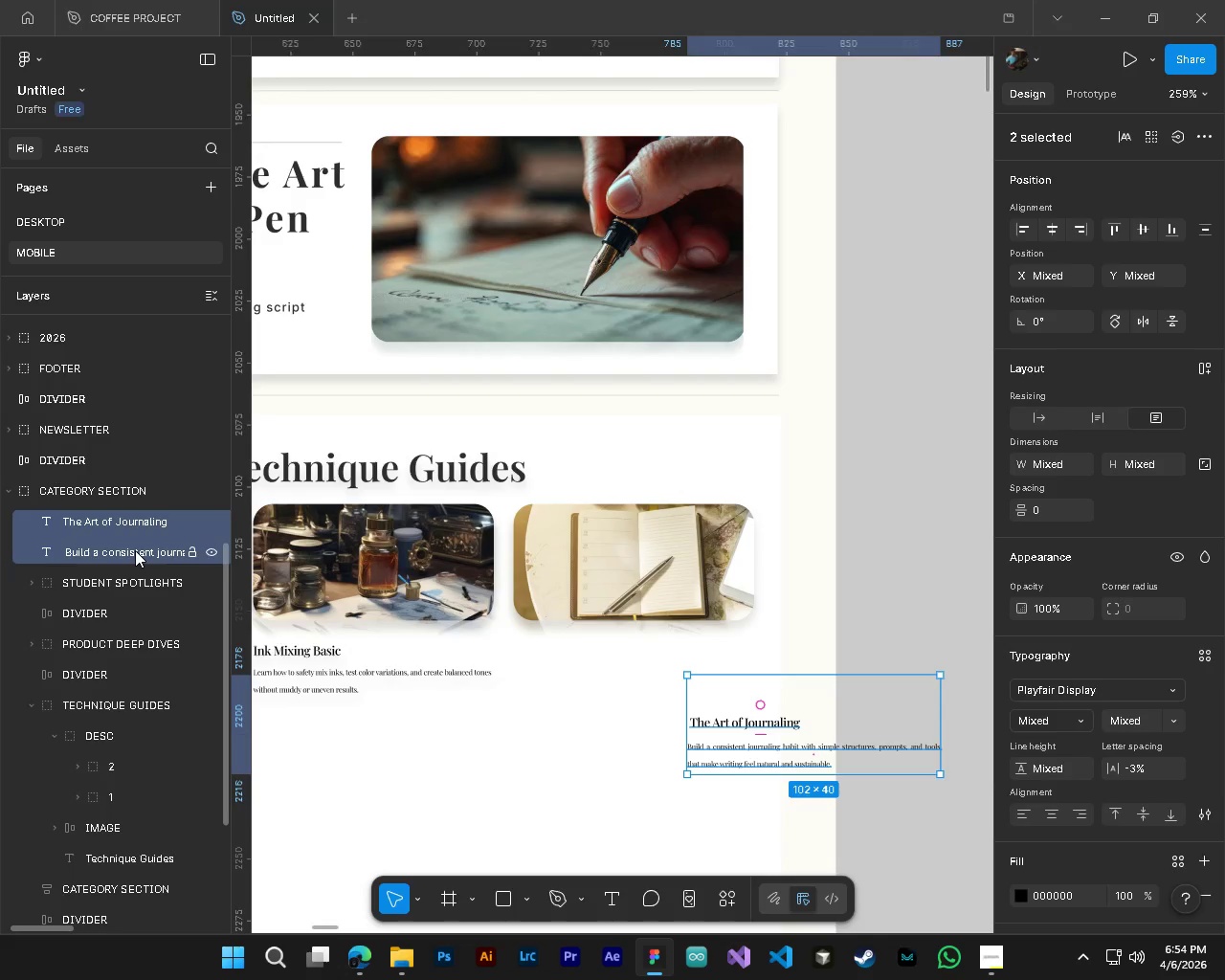 
key(Control+G)
 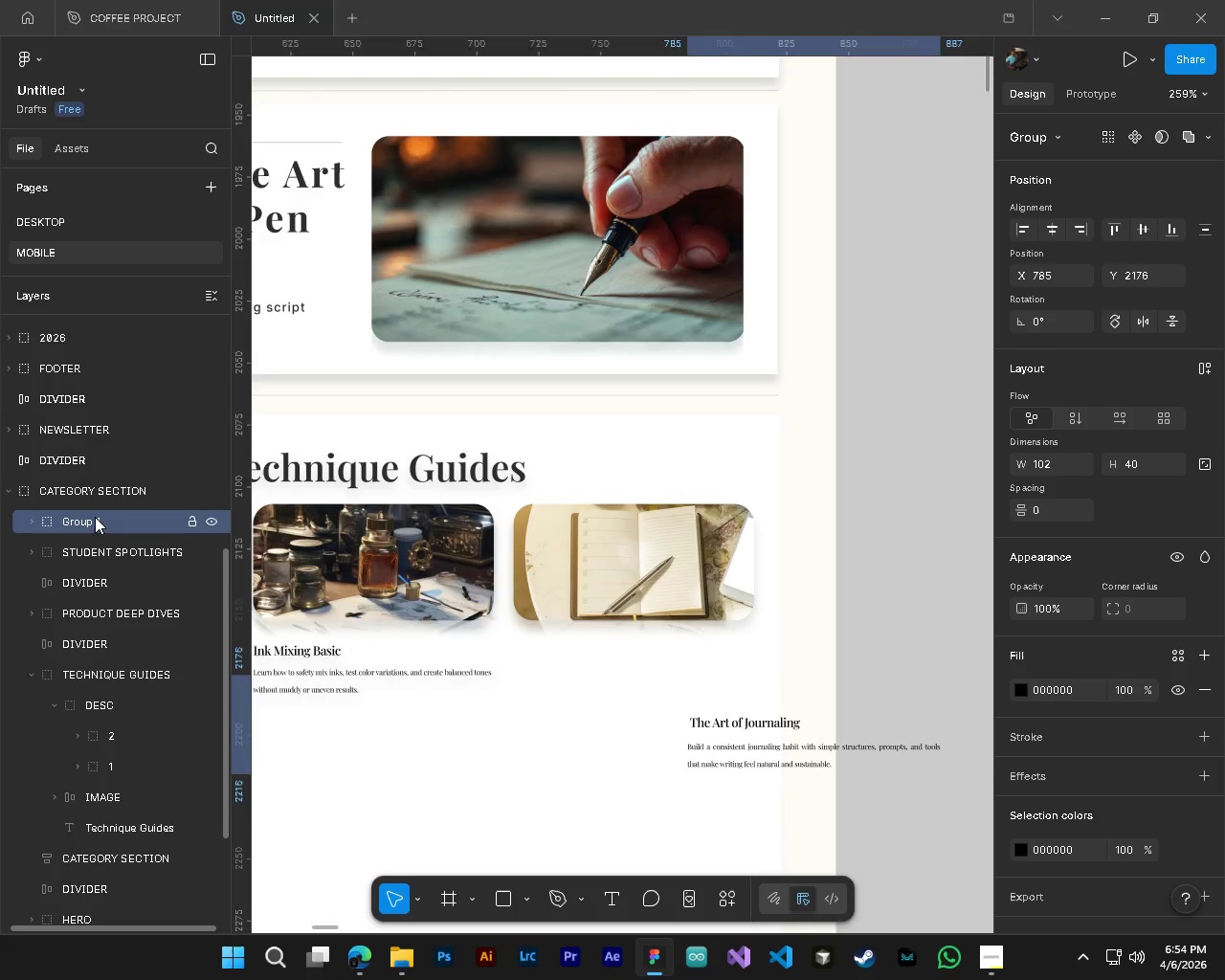 
left_click([95, 517])
 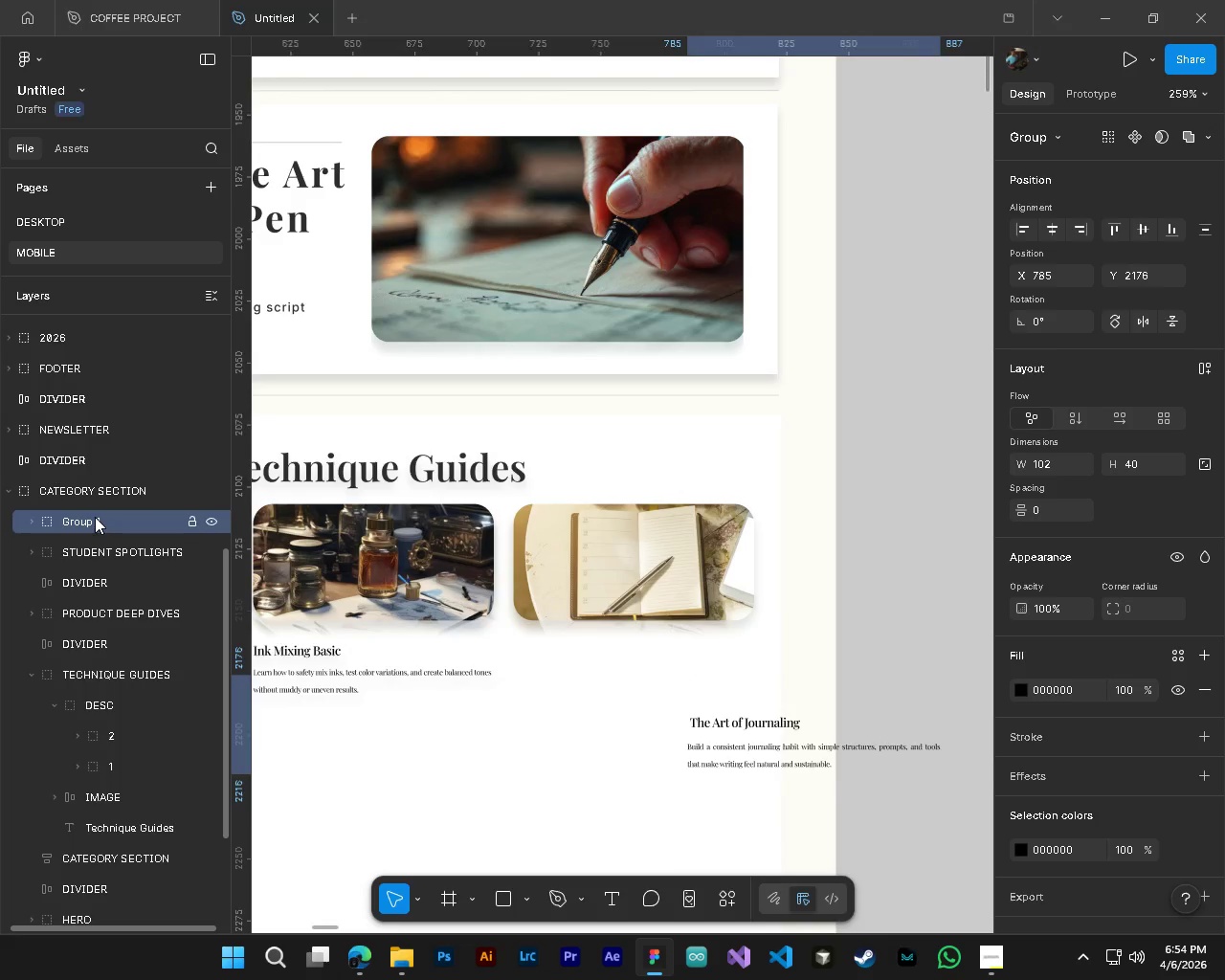 
key(3)
 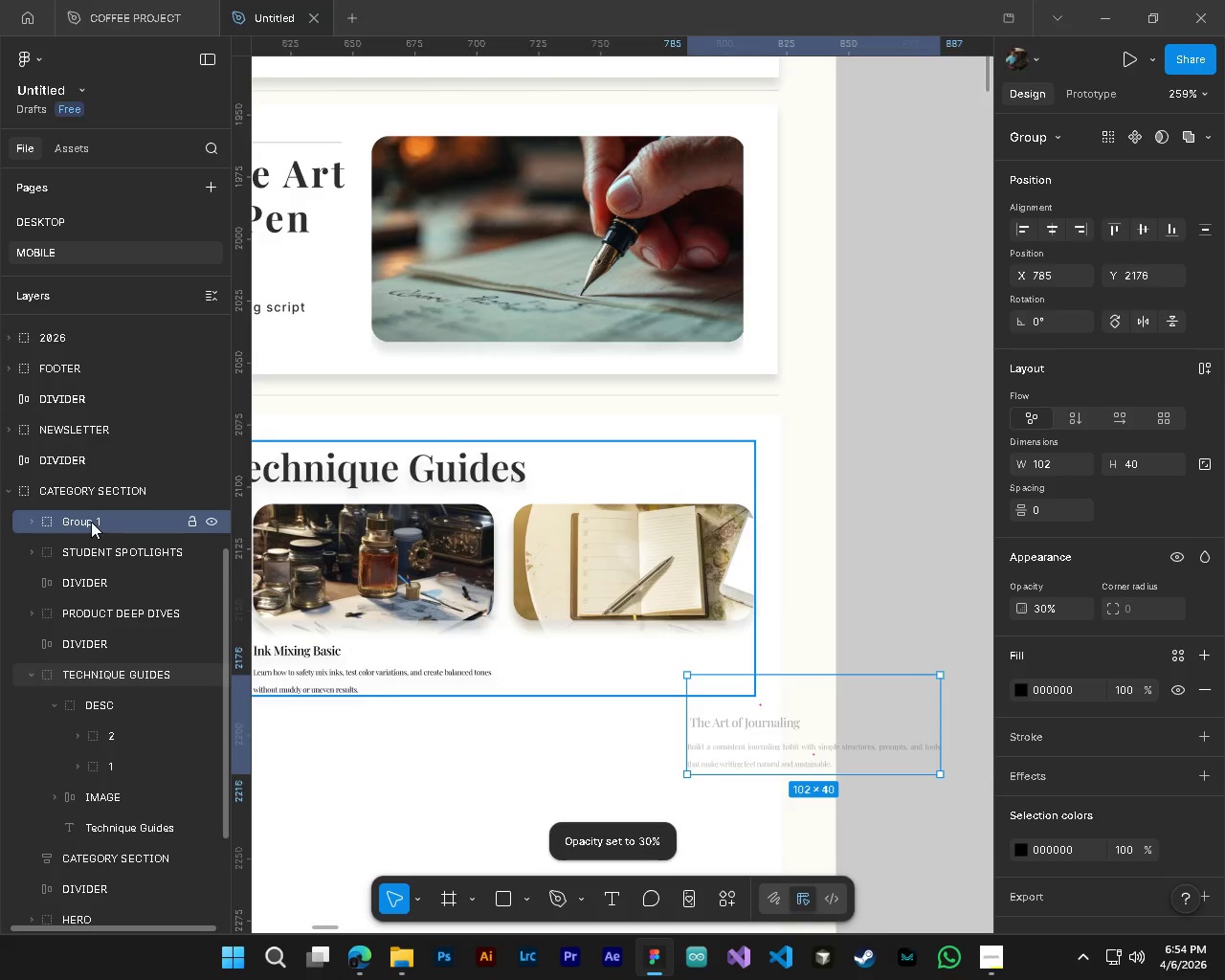 
key(Control+Z)
 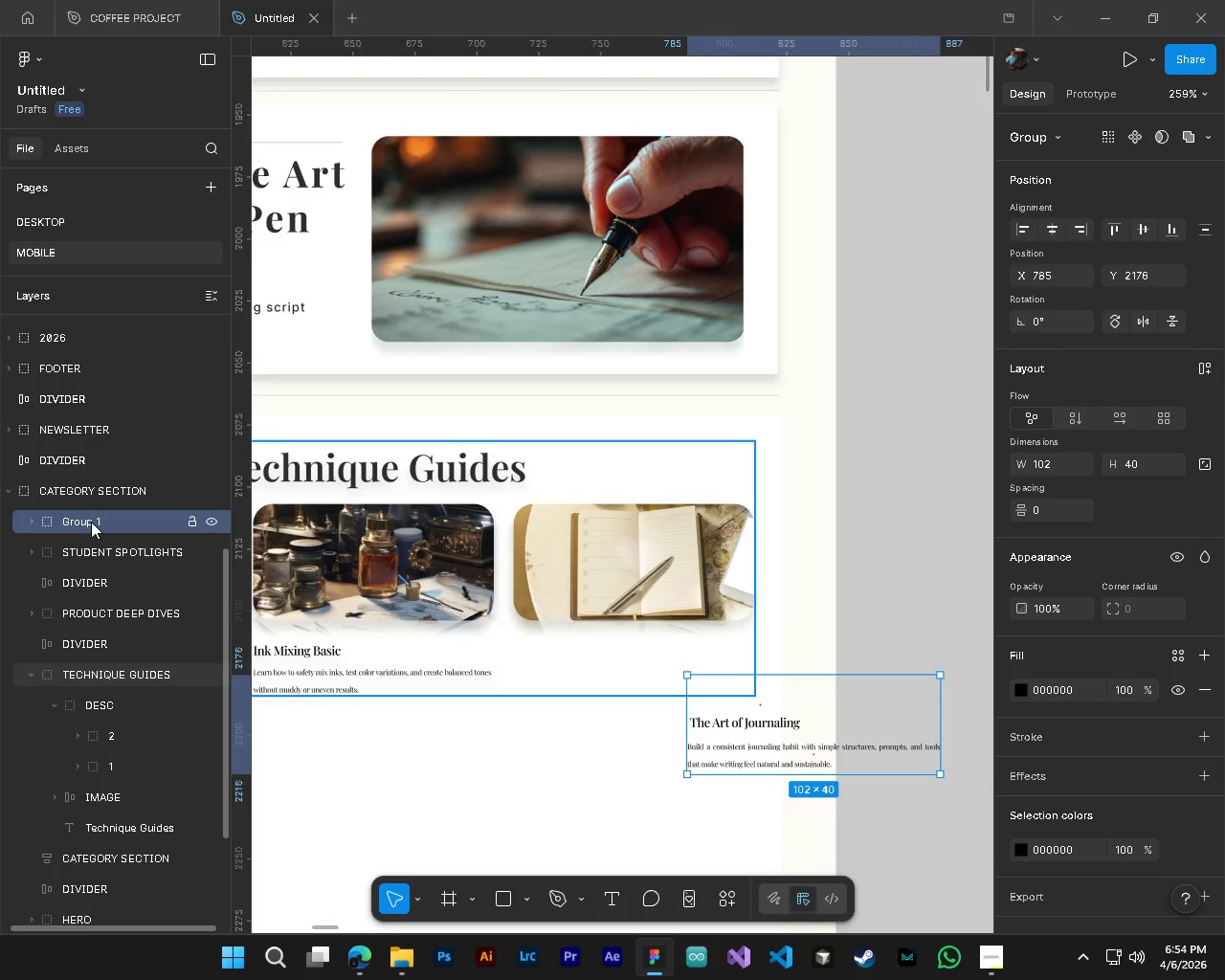 
double_click([91, 522])
 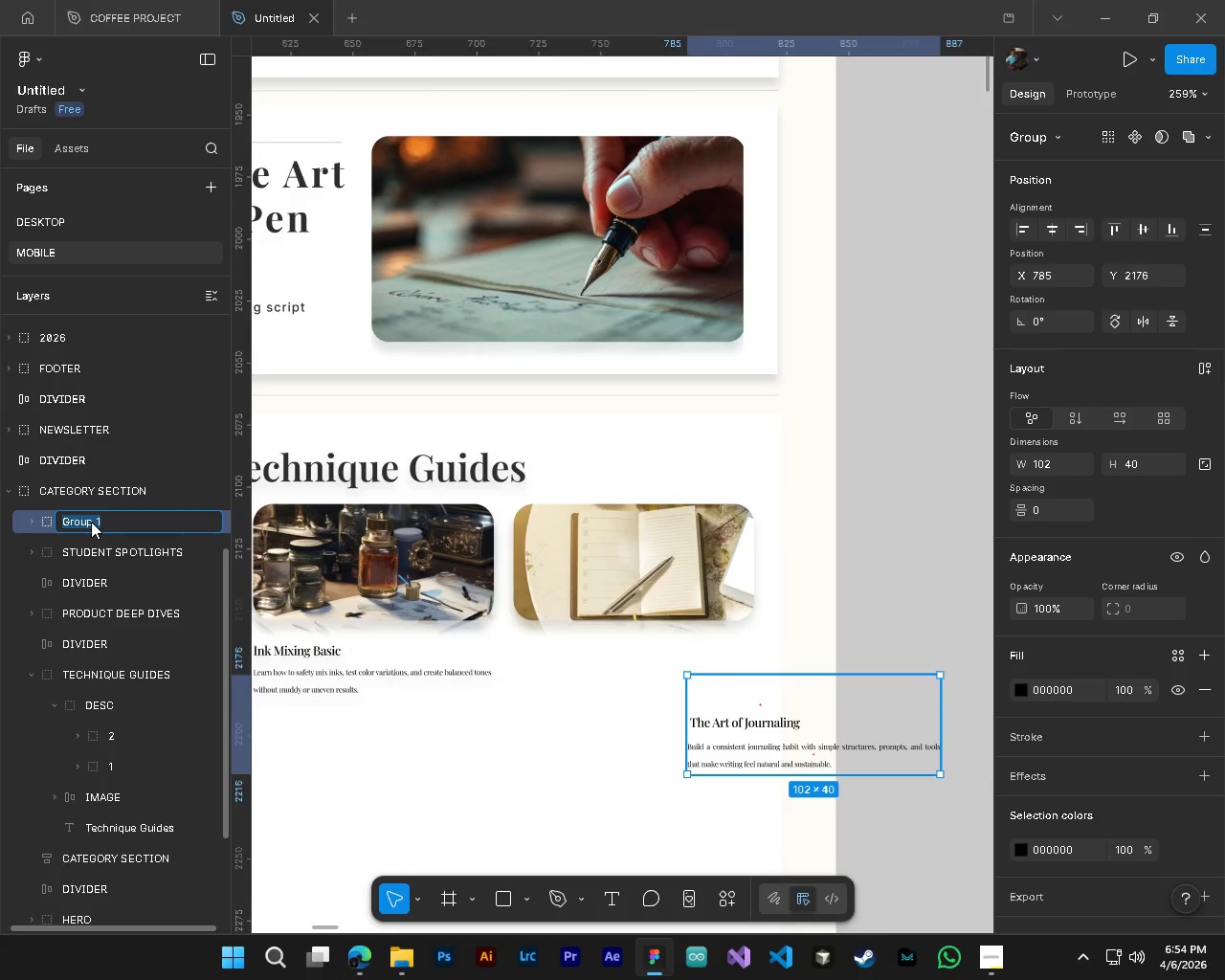 
key(Numpad3)
 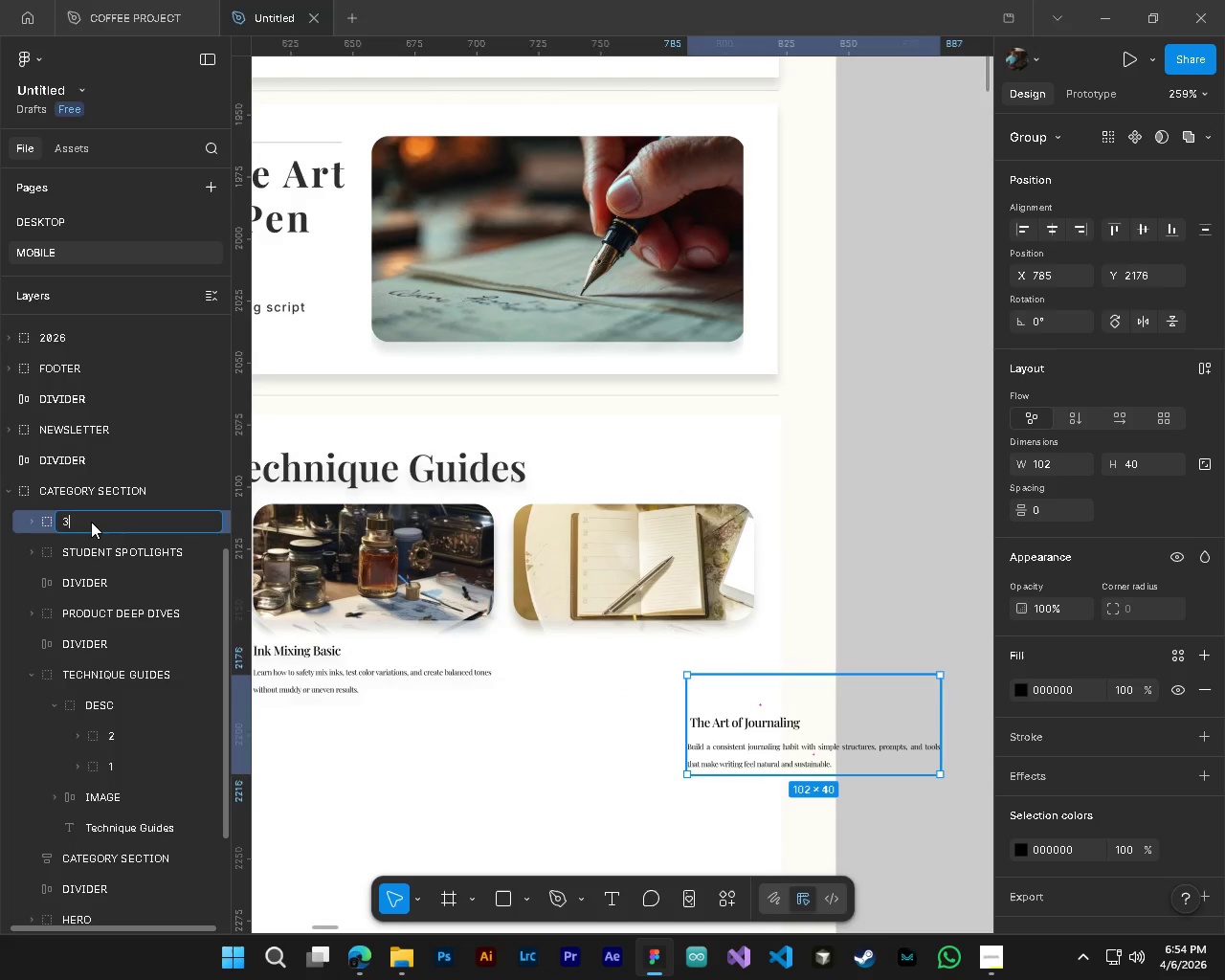 
key(NumpadEnter)
 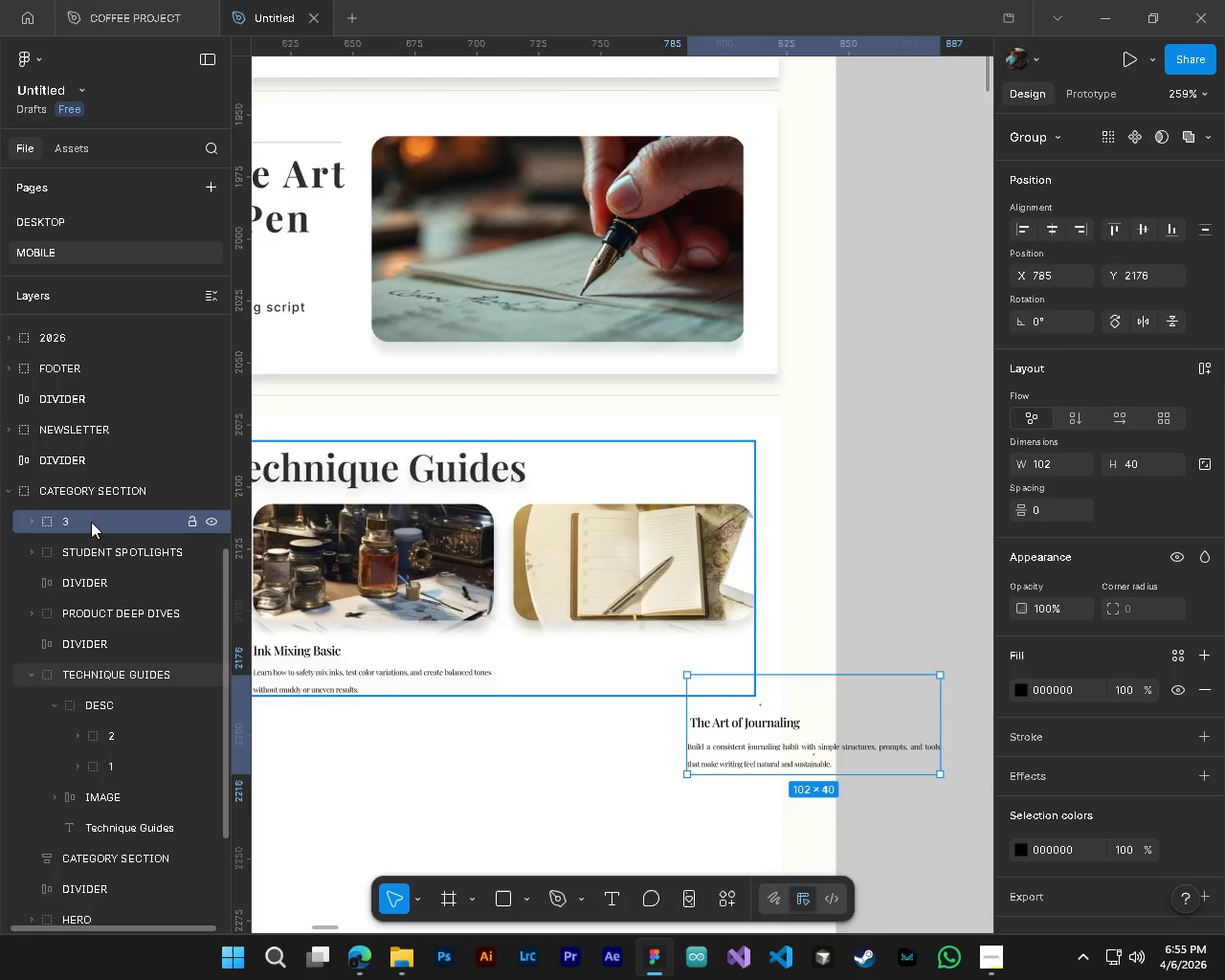 
left_click_drag(start_coordinate=[91, 522], to_coordinate=[108, 721])
 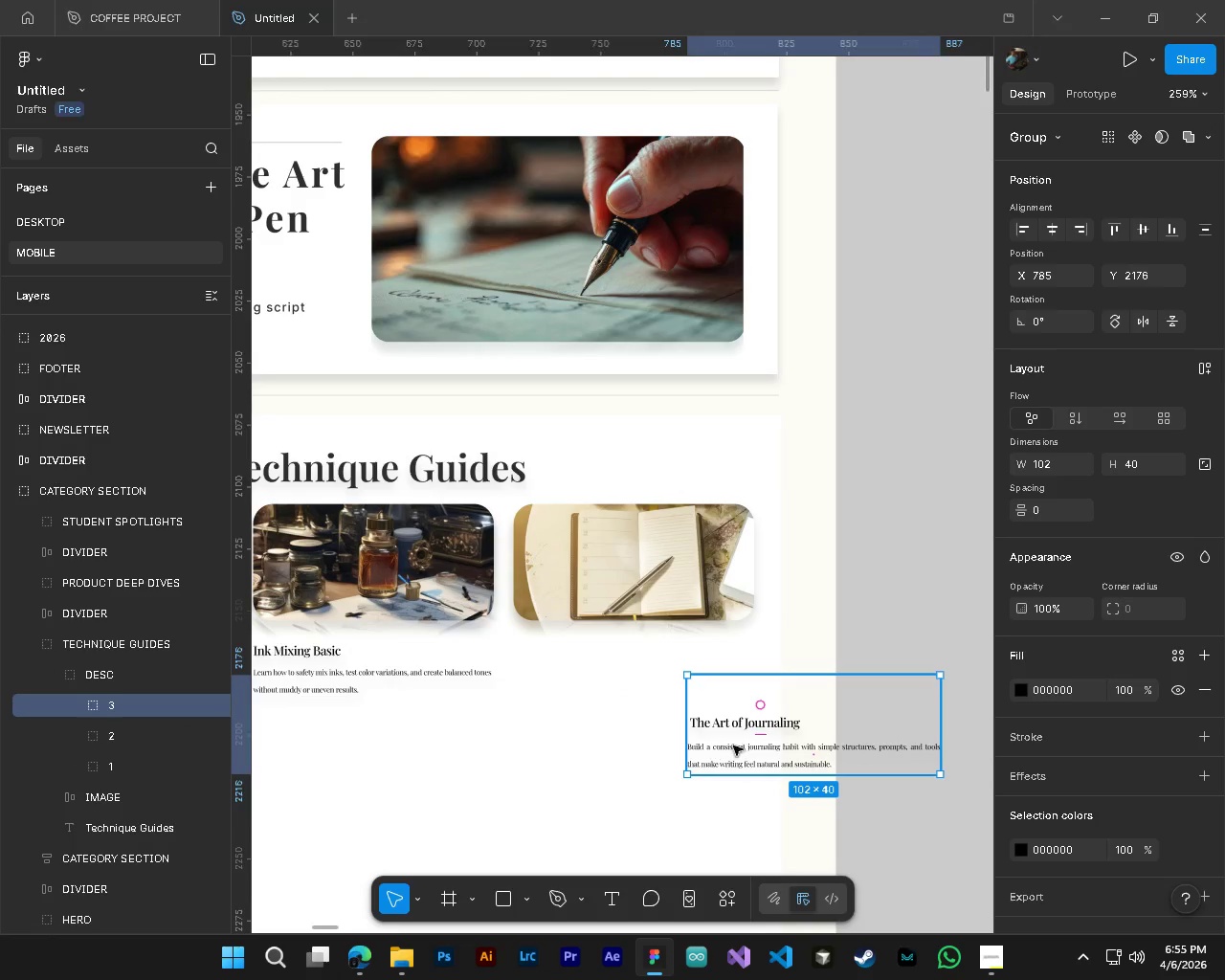 
left_click_drag(start_coordinate=[742, 742], to_coordinate=[574, 691])
 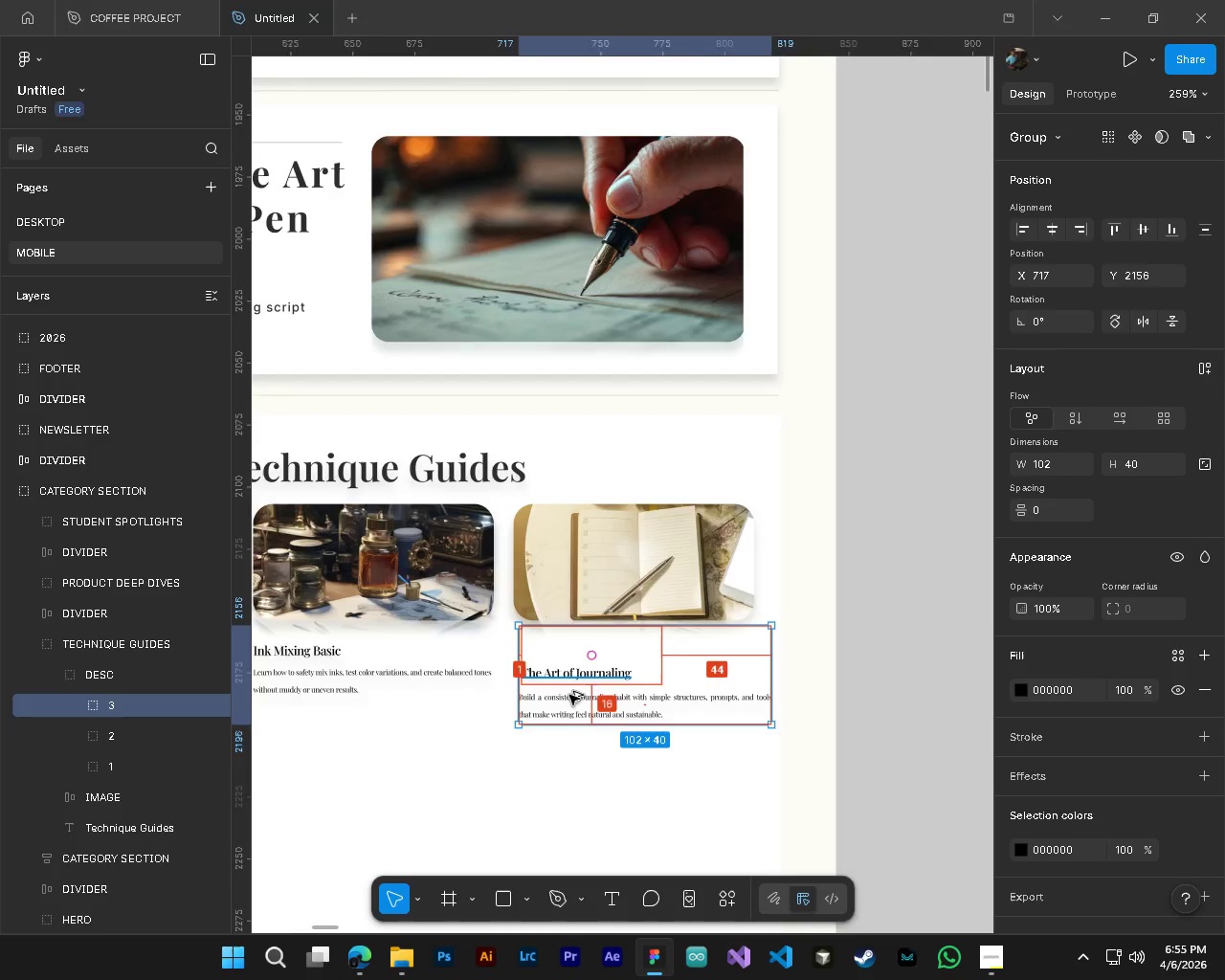 
hold_key(key=AltLeft, duration=0.34)
 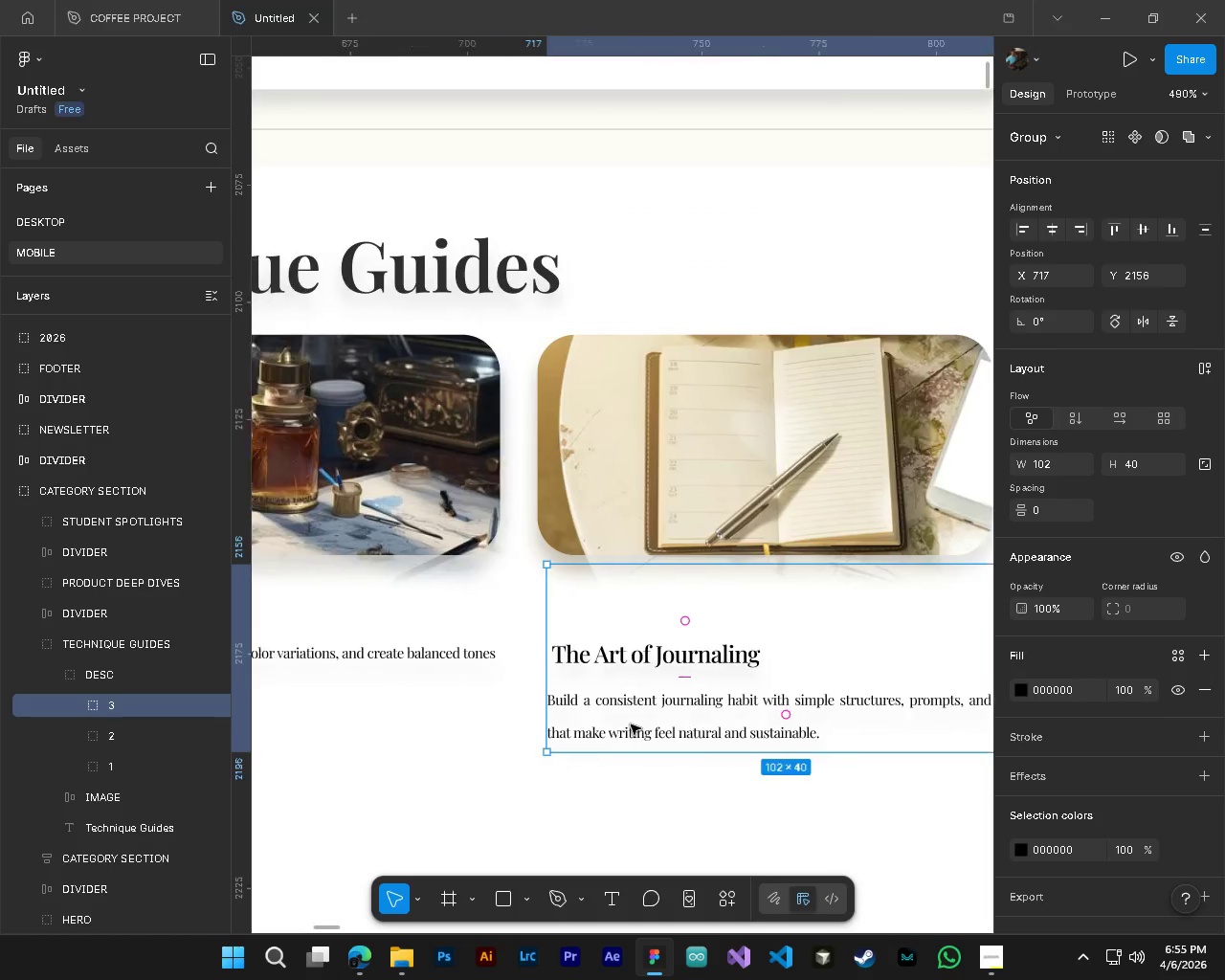 
hold_key(key=ControlLeft, duration=0.33)
 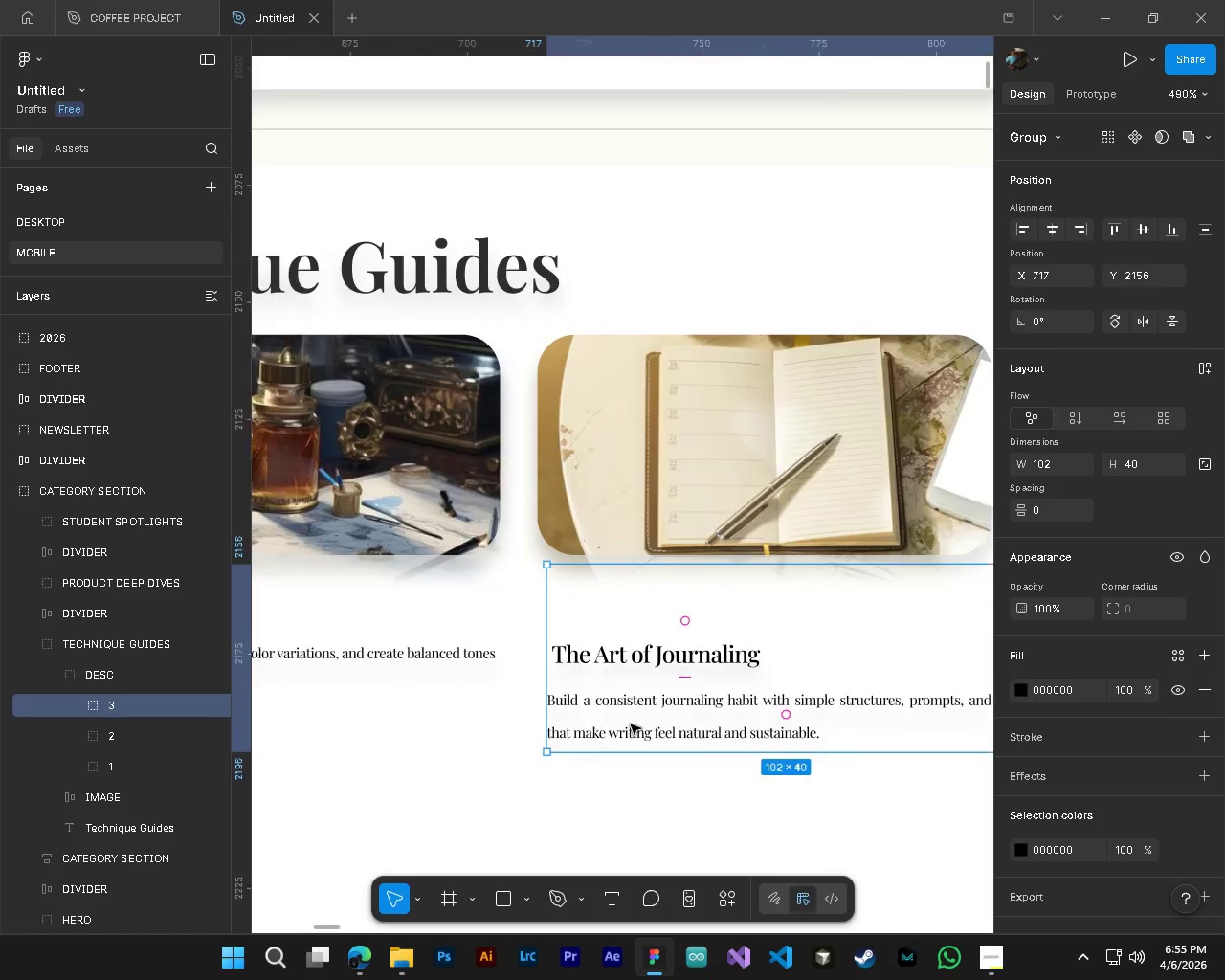 
hold_key(key=ShiftLeft, duration=0.34)
 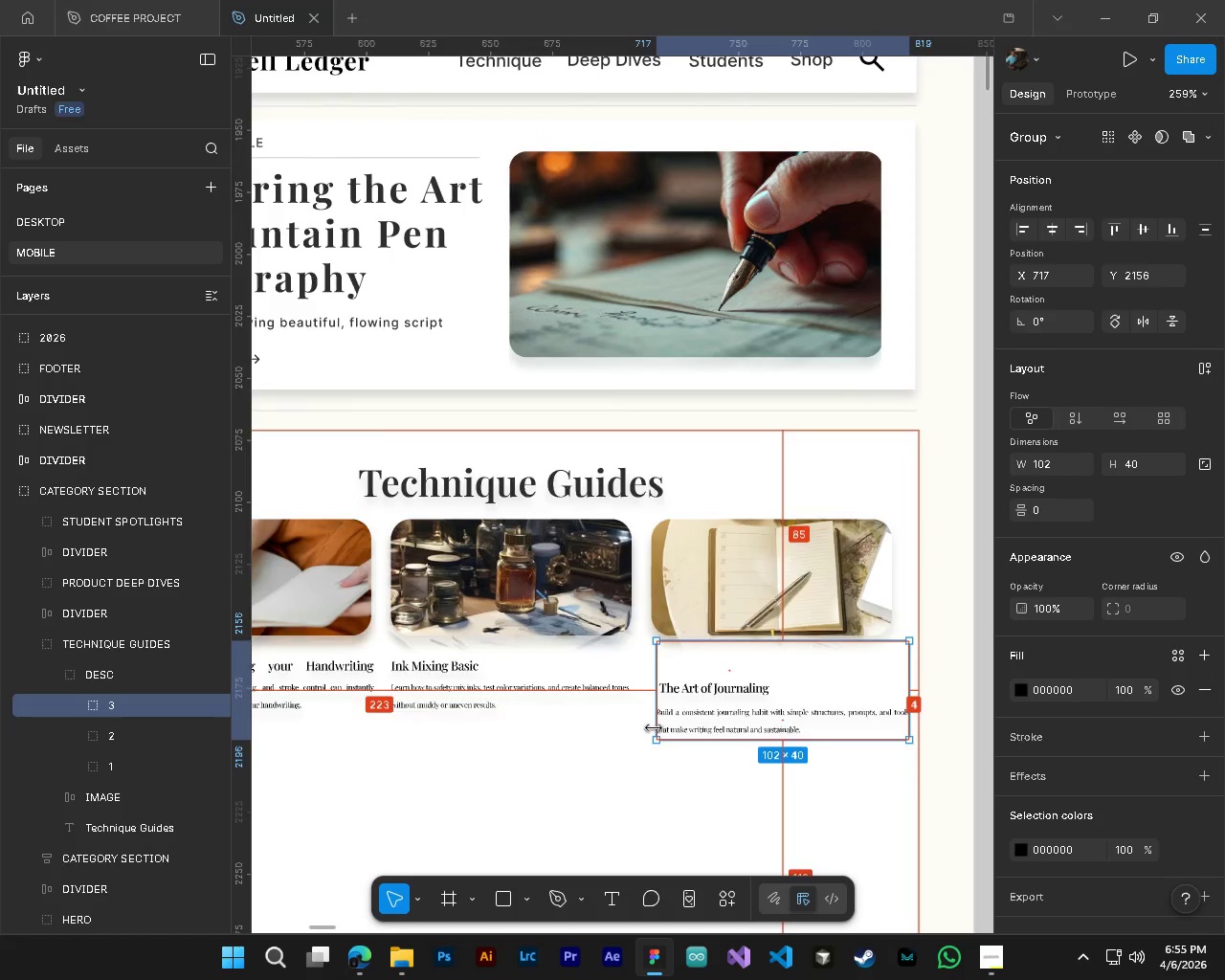 
scroll: coordinate [569, 695], scroll_direction: up, amount: 5.0
 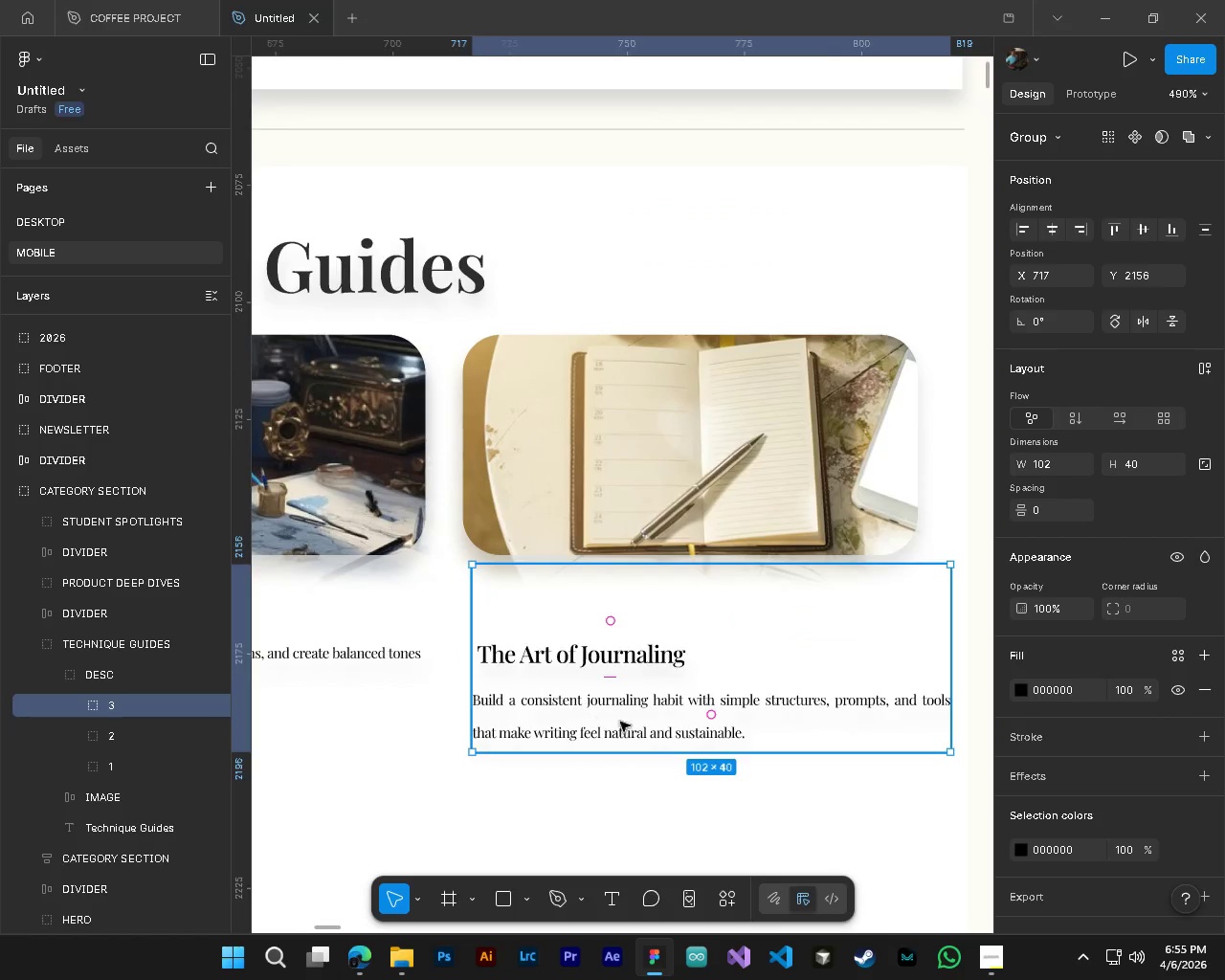 
hold_key(key=ControlLeft, duration=0.34)
hold_key(key=AltLeft, duration=0.31)
scroll: coordinate [651, 727], scroll_direction: down, amount: 1.0
 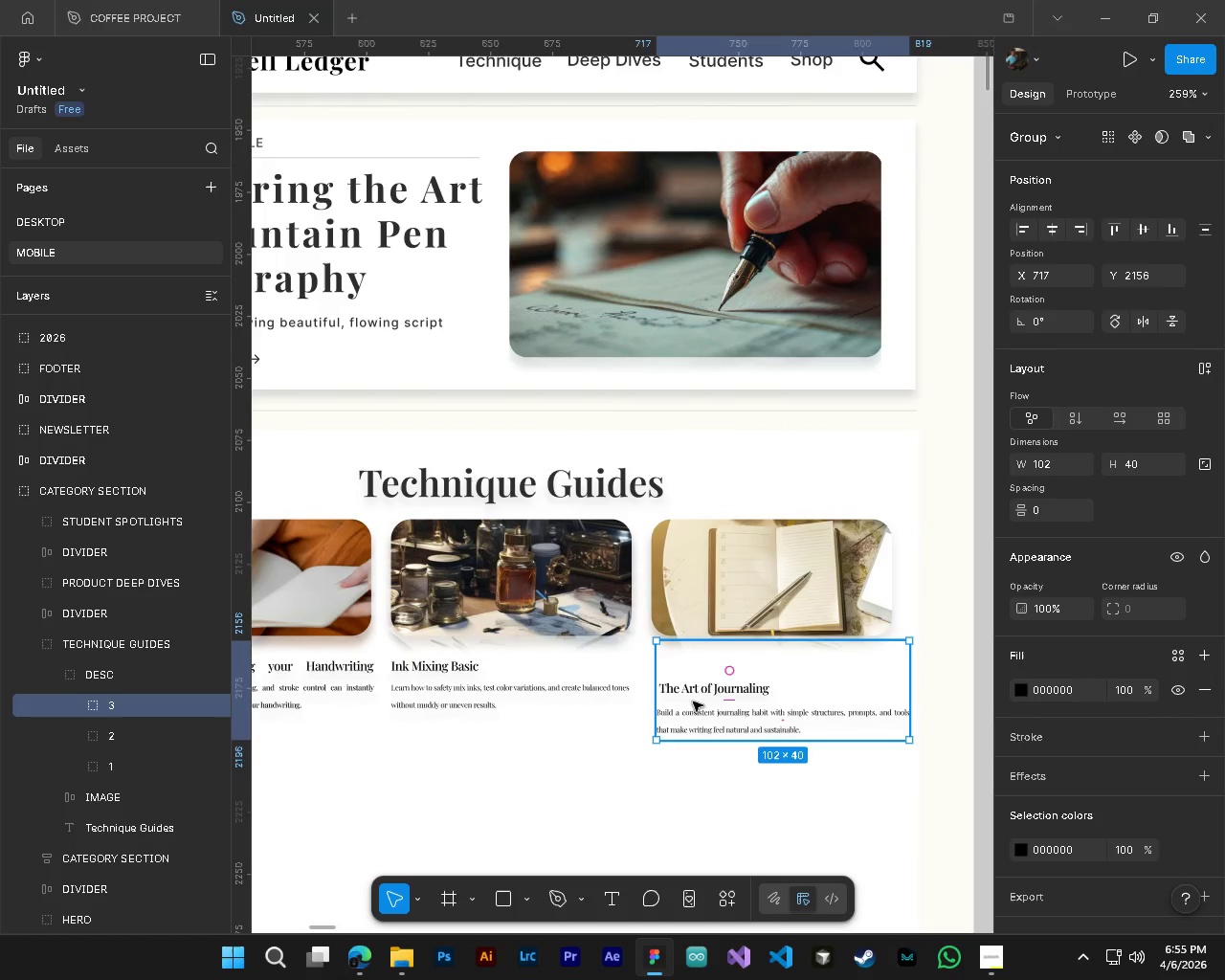 
hold_key(key=ControlLeft, duration=0.77)
left_click([696, 696])
 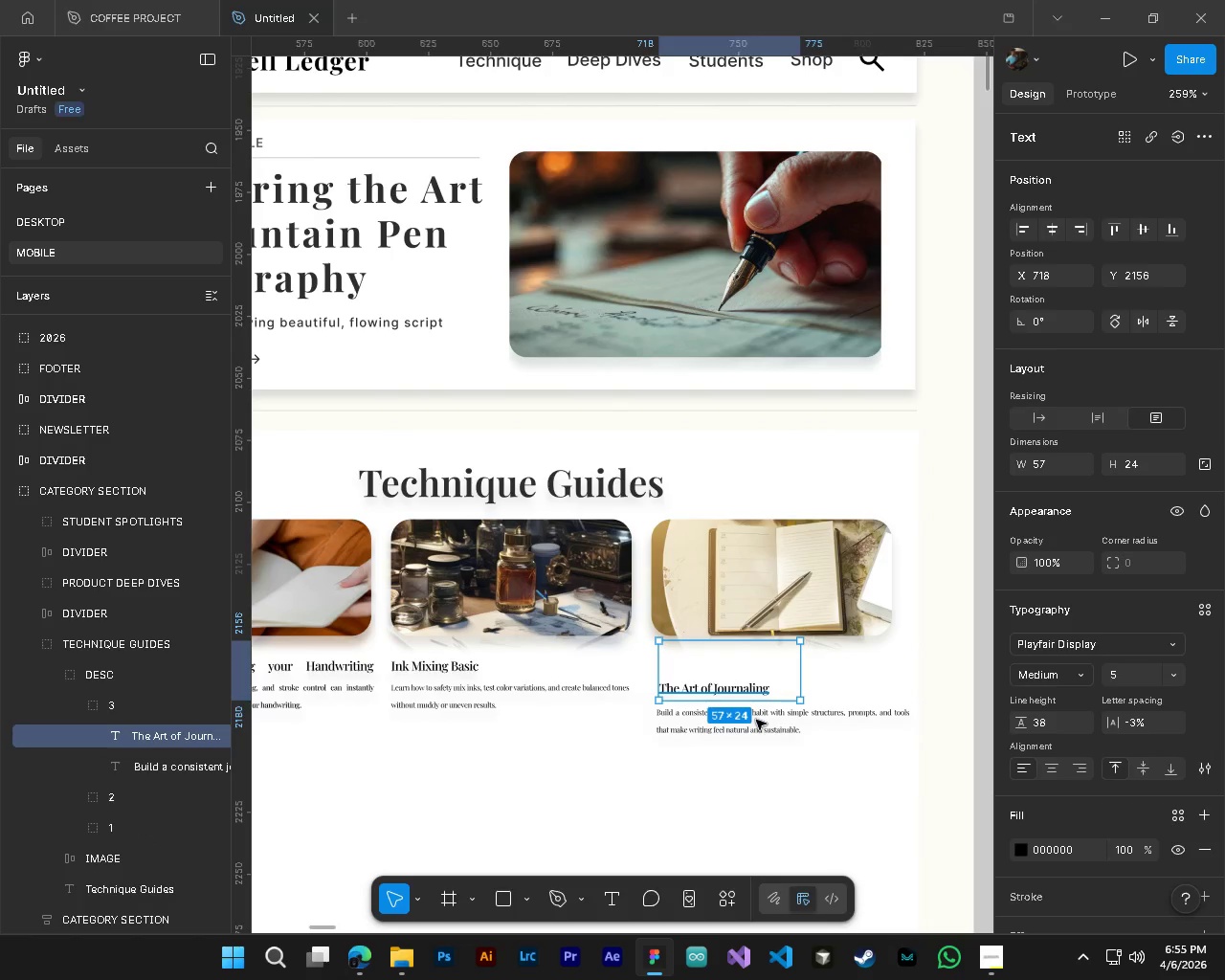 
hold_key(key=ControlLeft, duration=0.48)
hold_key(key=AltLeft, duration=0.48)
scroll: coordinate [704, 693], scroll_direction: up, amount: 4.0
 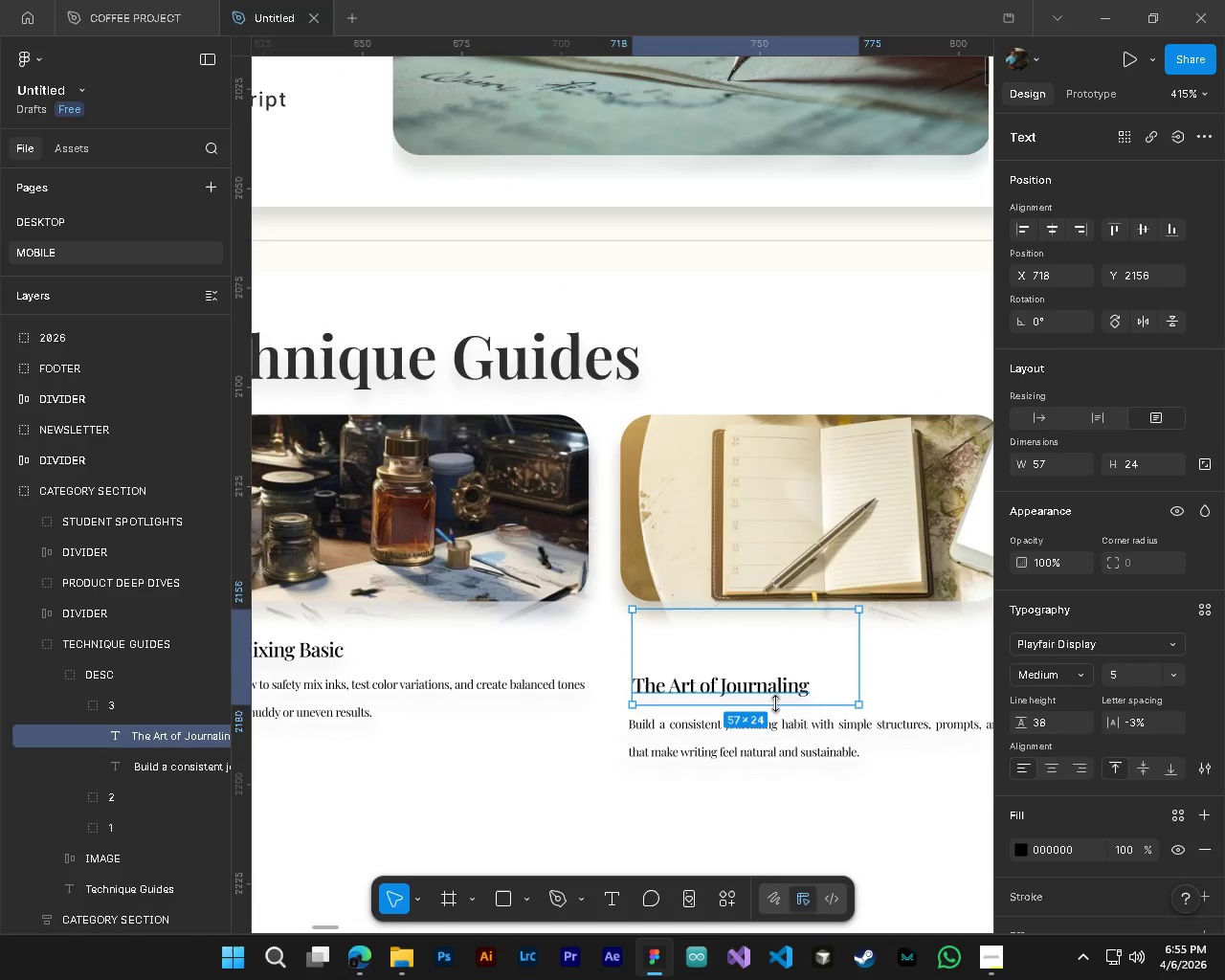 
left_click_drag(start_coordinate=[775, 700], to_coordinate=[783, 689])
 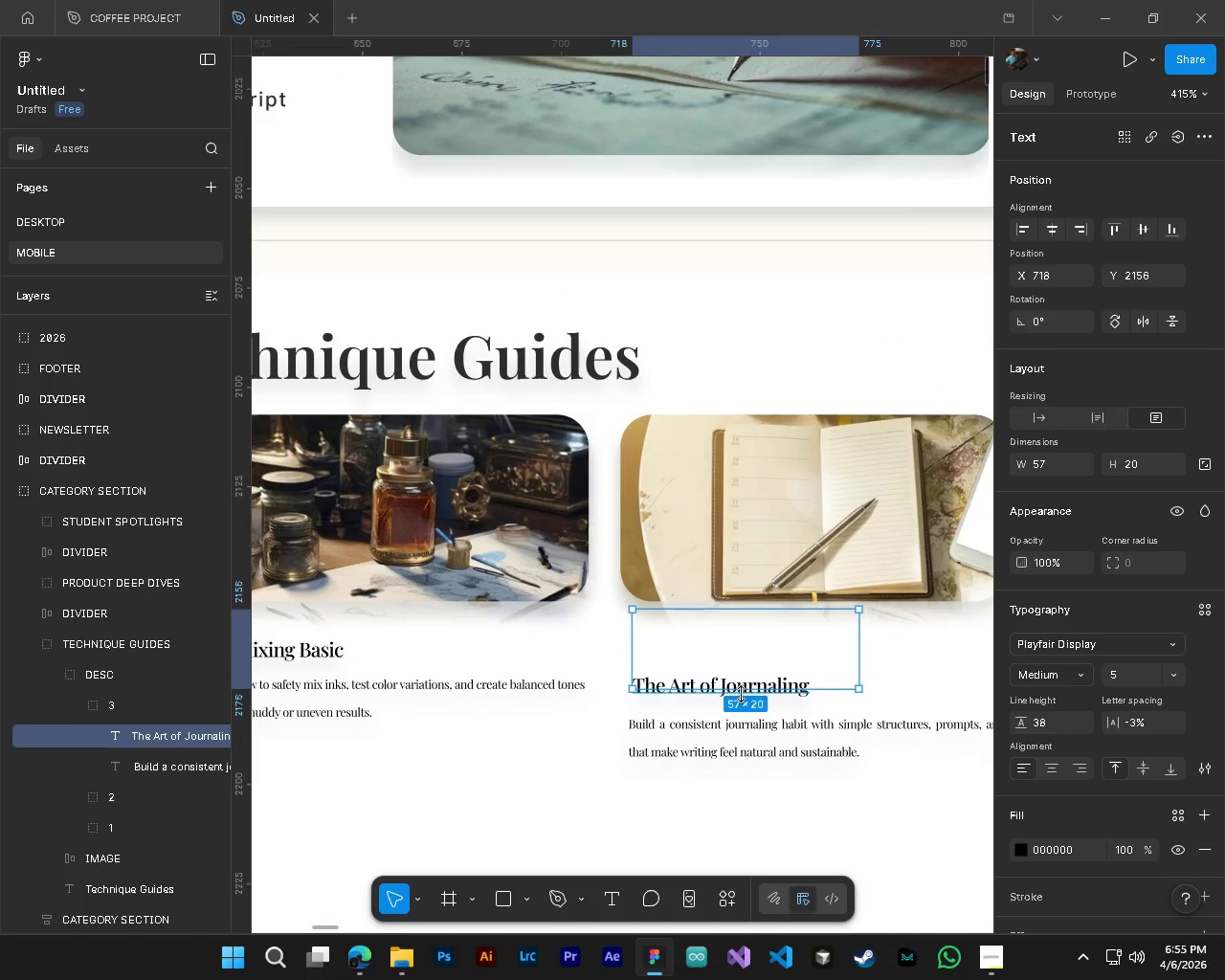 
left_click_drag(start_coordinate=[741, 695], to_coordinate=[747, 702])
 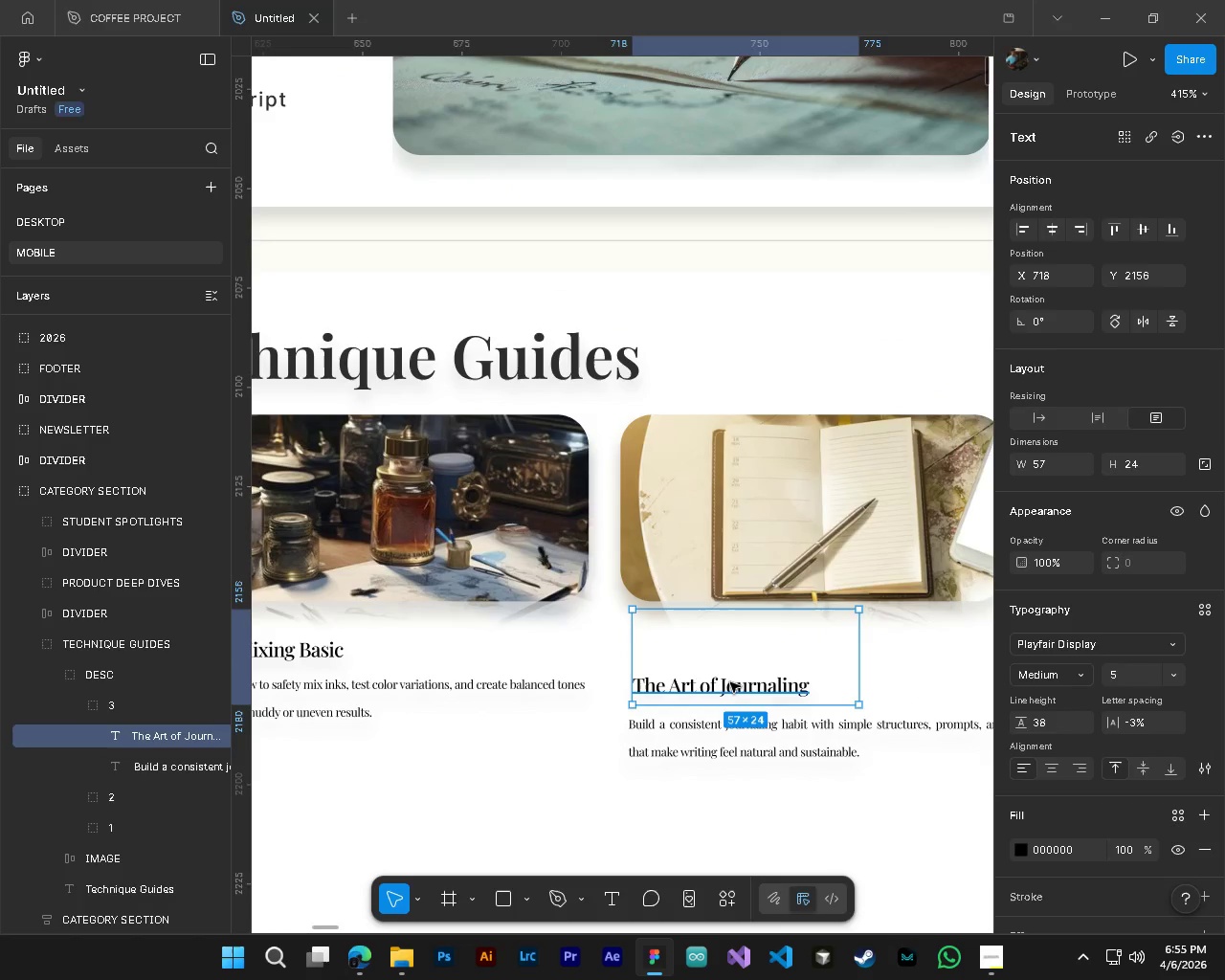 
left_click_drag(start_coordinate=[729, 688], to_coordinate=[730, 652])
 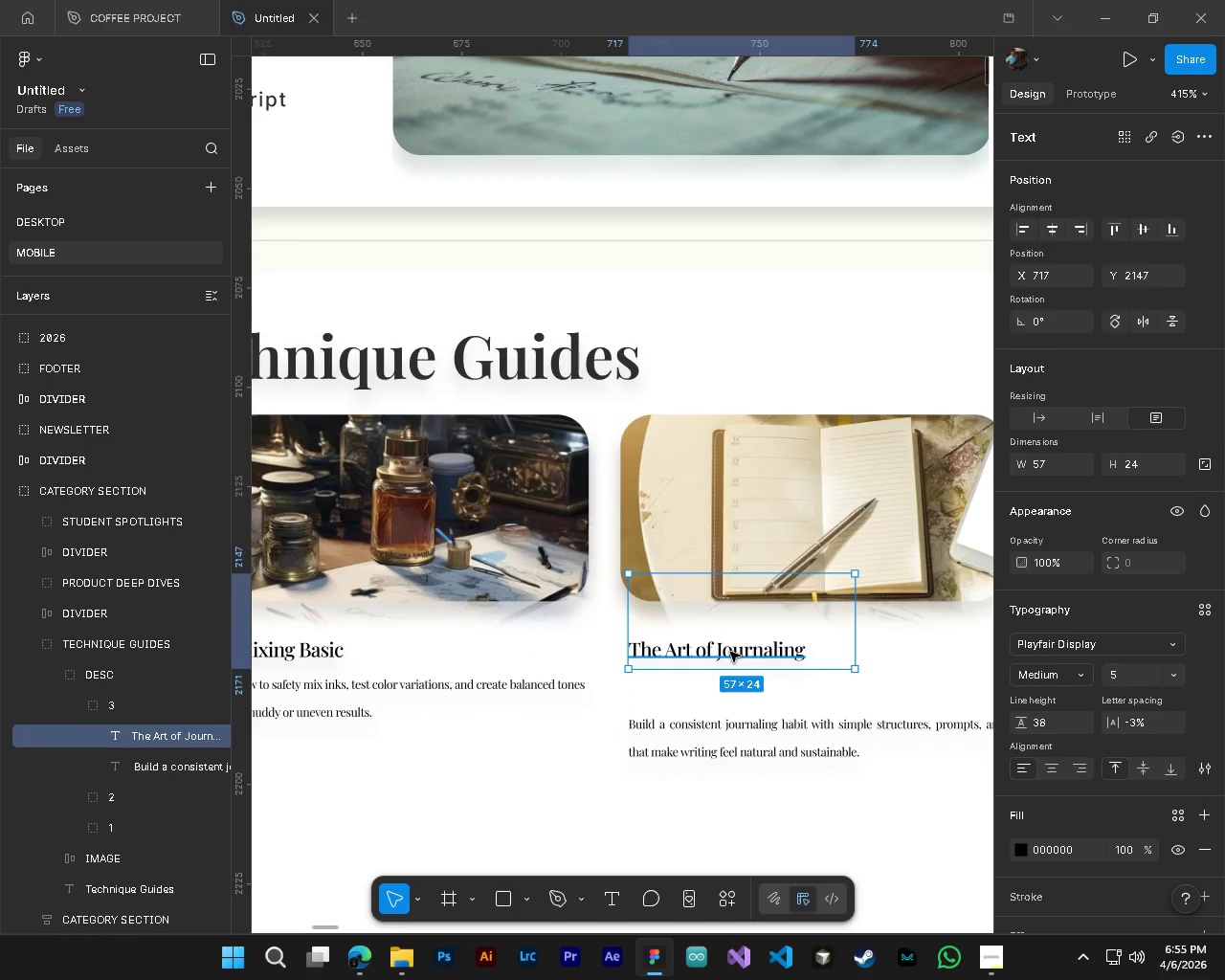 
hold_key(key=AltLeft, duration=0.34)
hold_key(key=ControlLeft, duration=0.36)
scroll: coordinate [730, 652], scroll_direction: down, amount: 5.0
 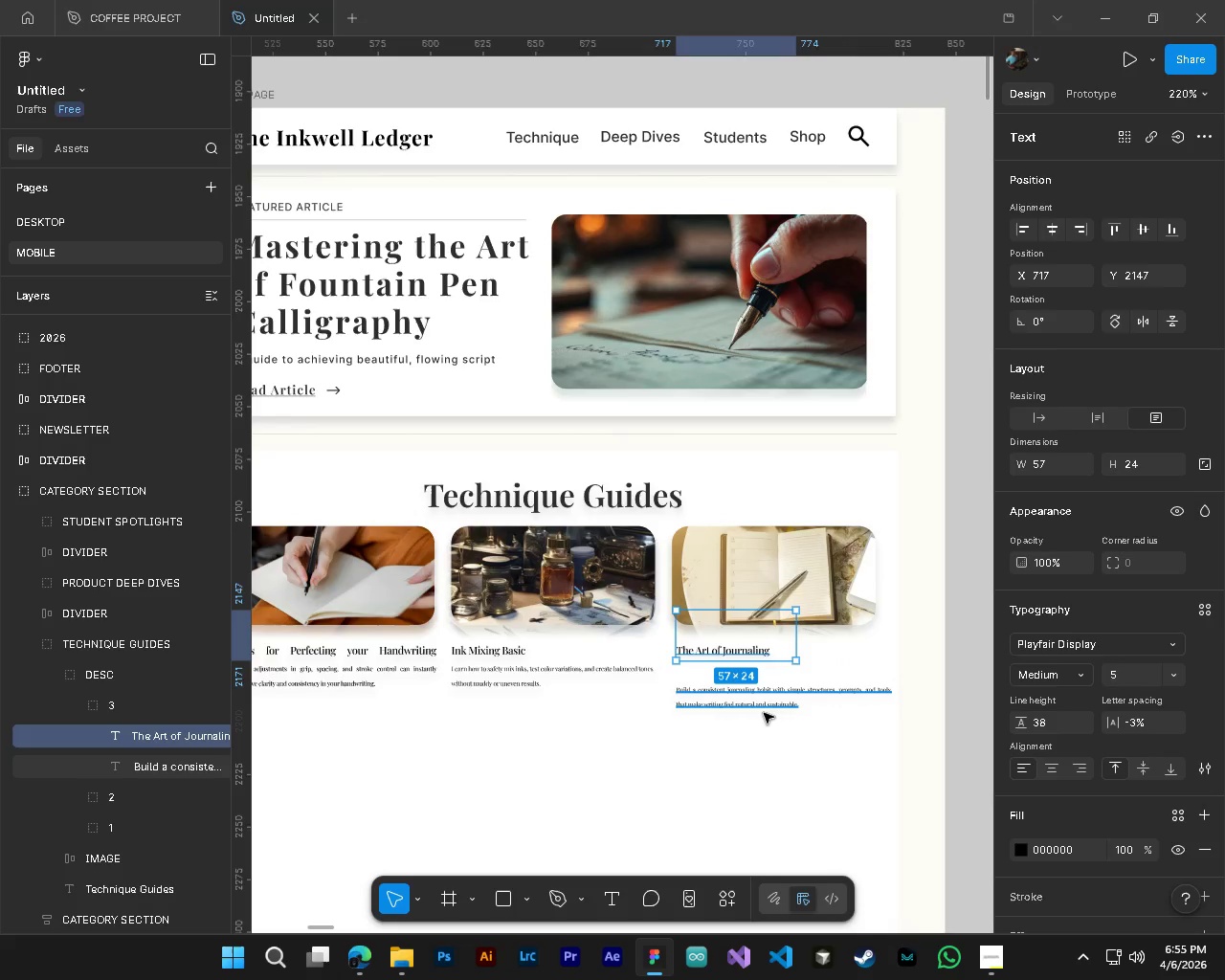 
hold_key(key=ControlLeft, duration=0.7)
left_click([760, 707])
 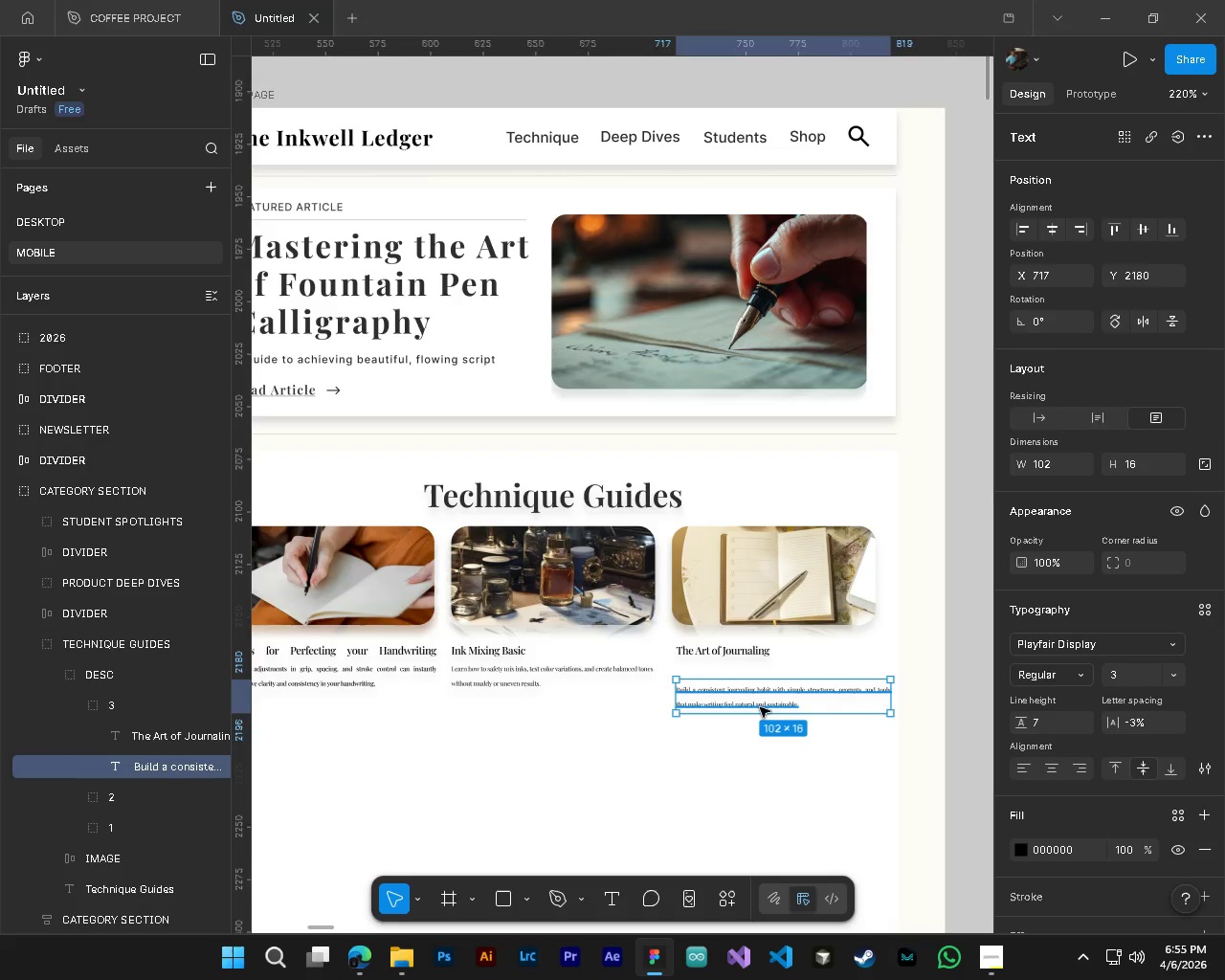 
hold_key(key=ControlLeft, duration=0.55)
 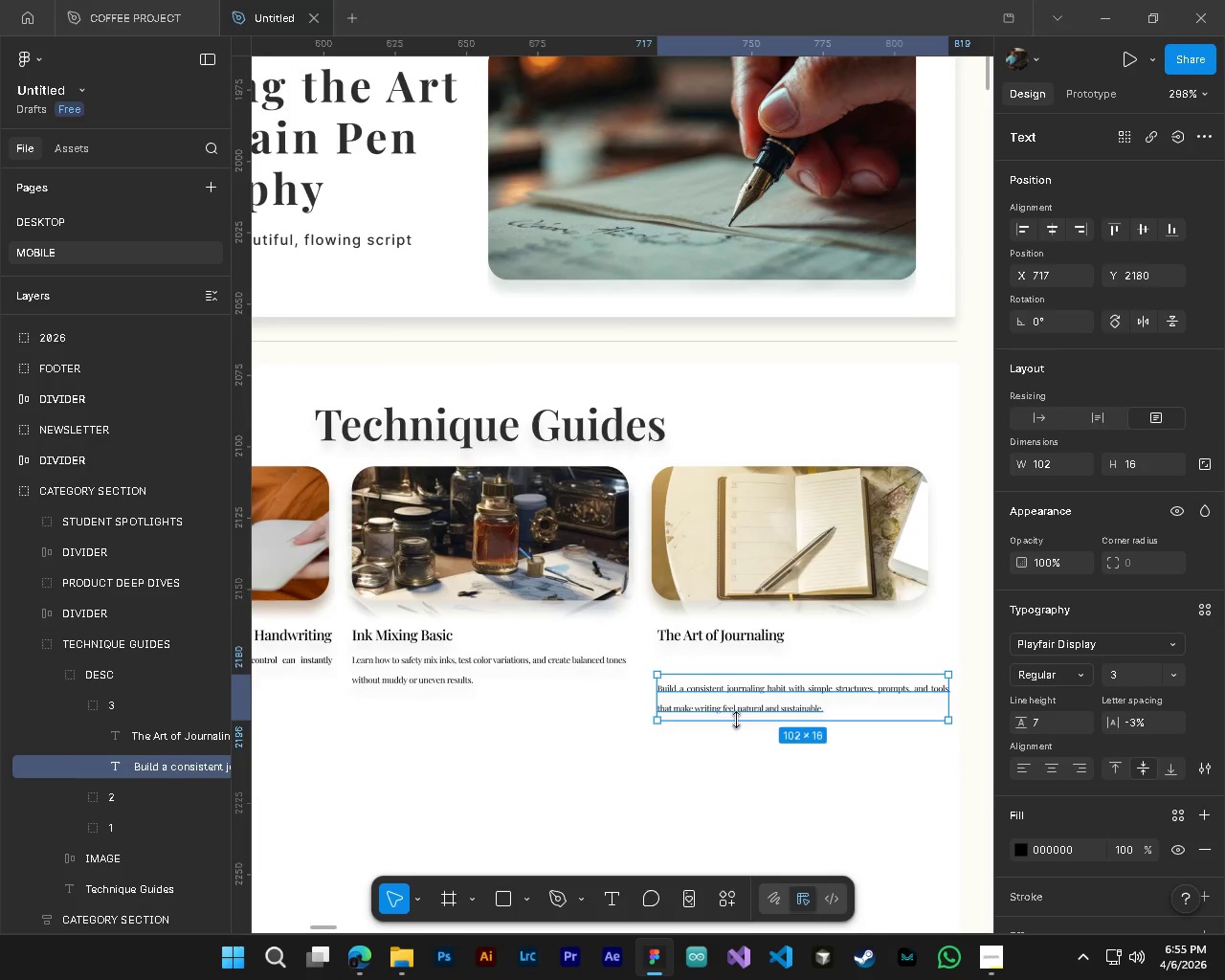 
key(Alt+Control+AltLeft)
 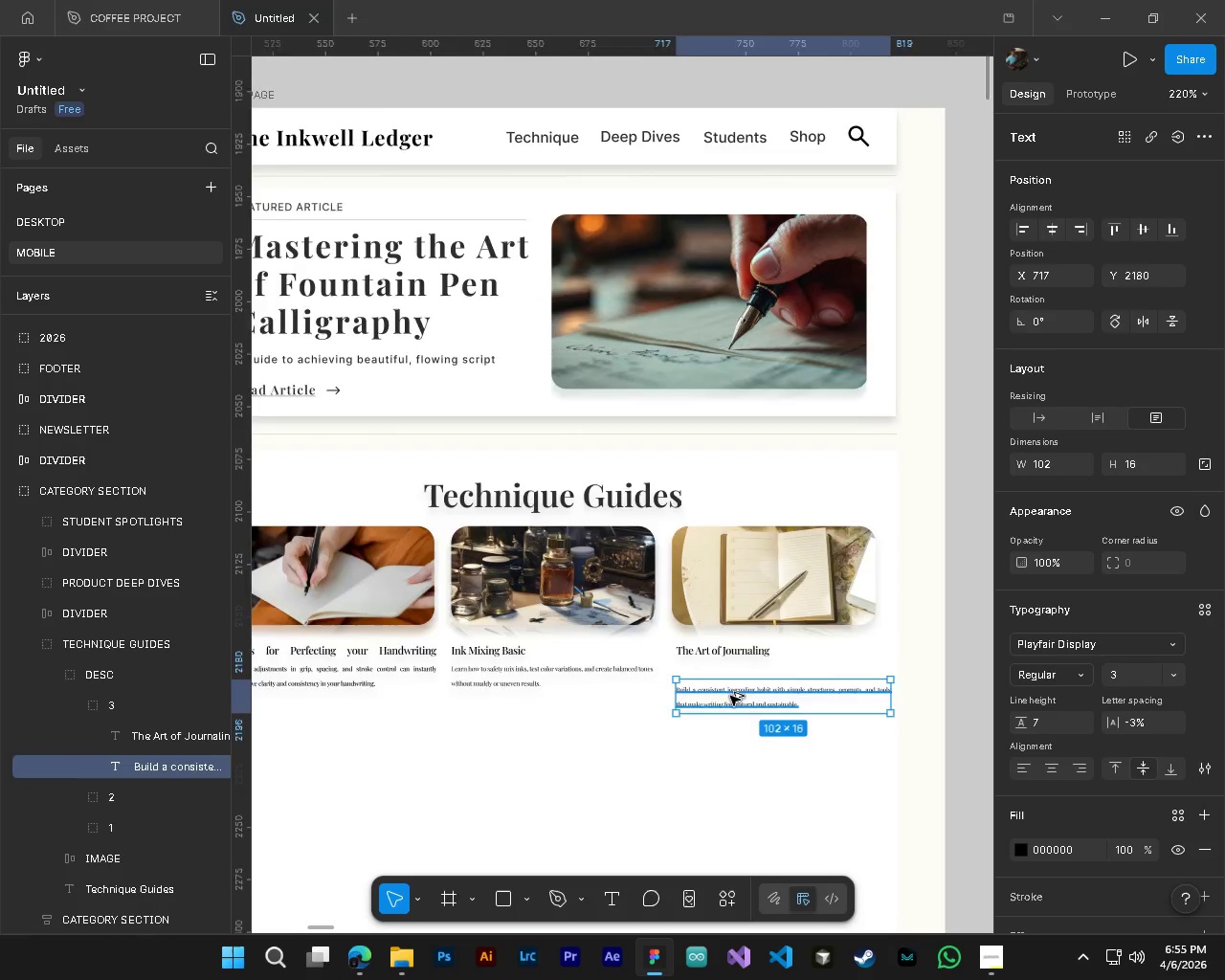 
scroll: coordinate [730, 696], scroll_direction: up, amount: 3.0
 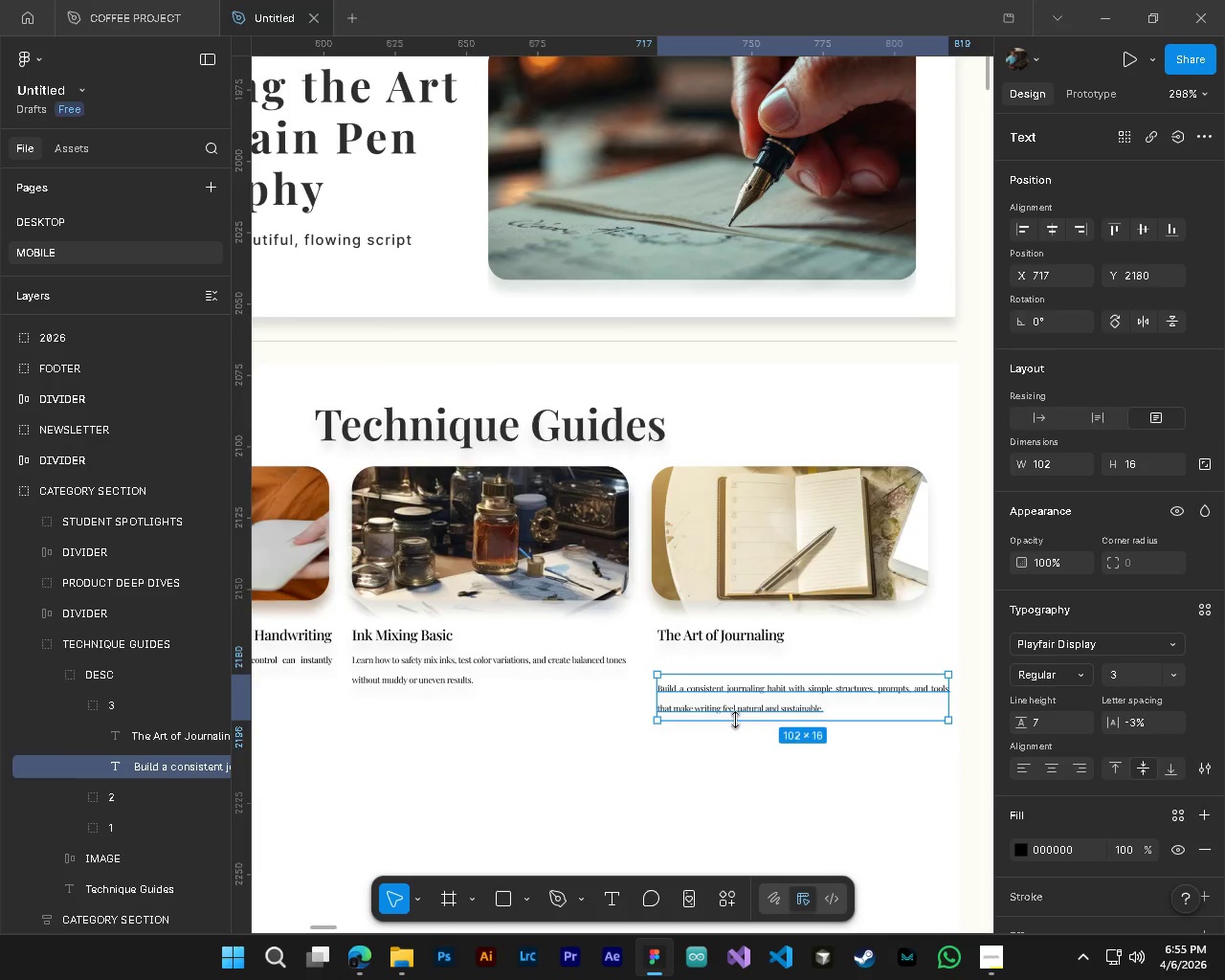 
left_click_drag(start_coordinate=[735, 720], to_coordinate=[743, 705])
 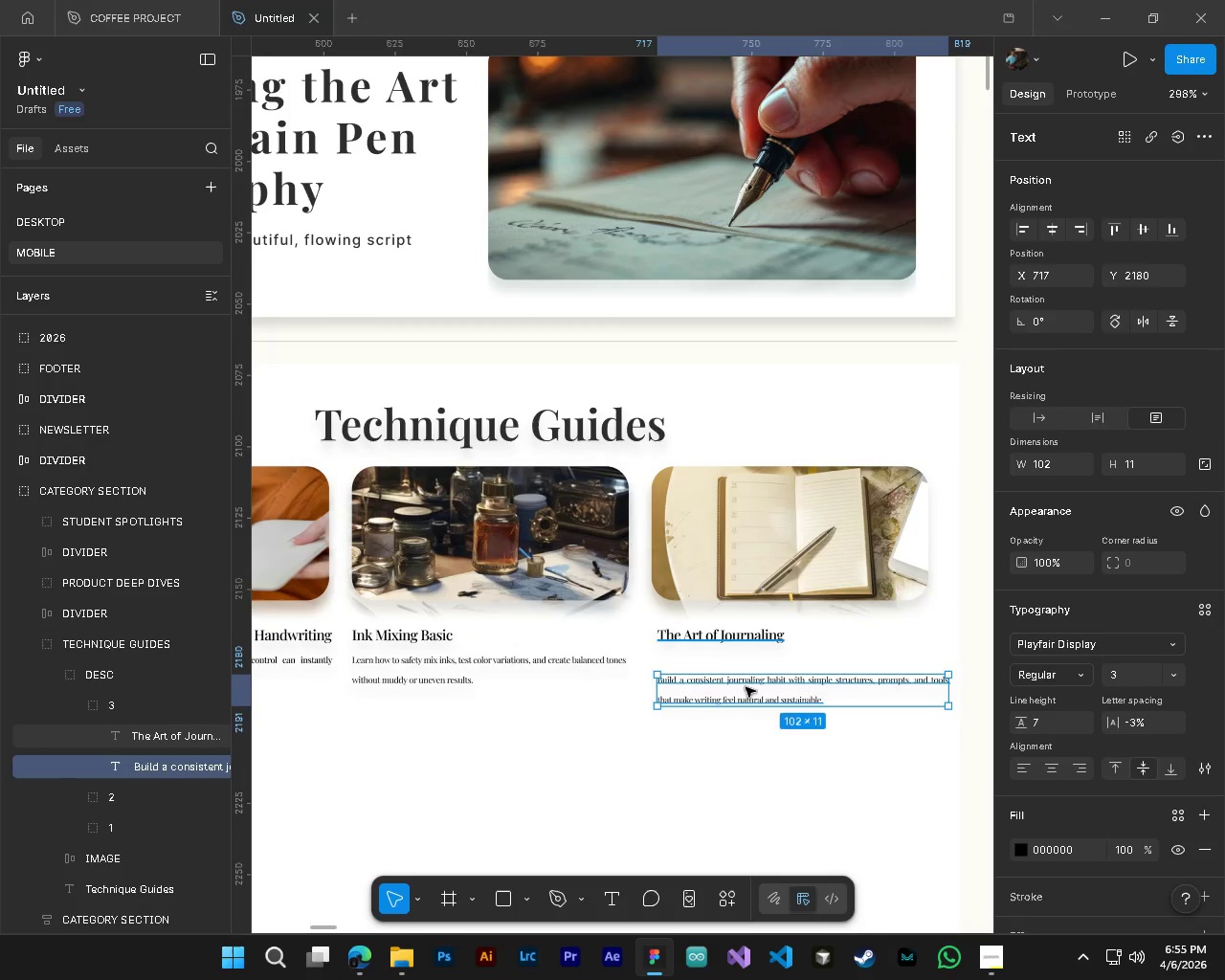 
left_click_drag(start_coordinate=[746, 690], to_coordinate=[747, 670])
 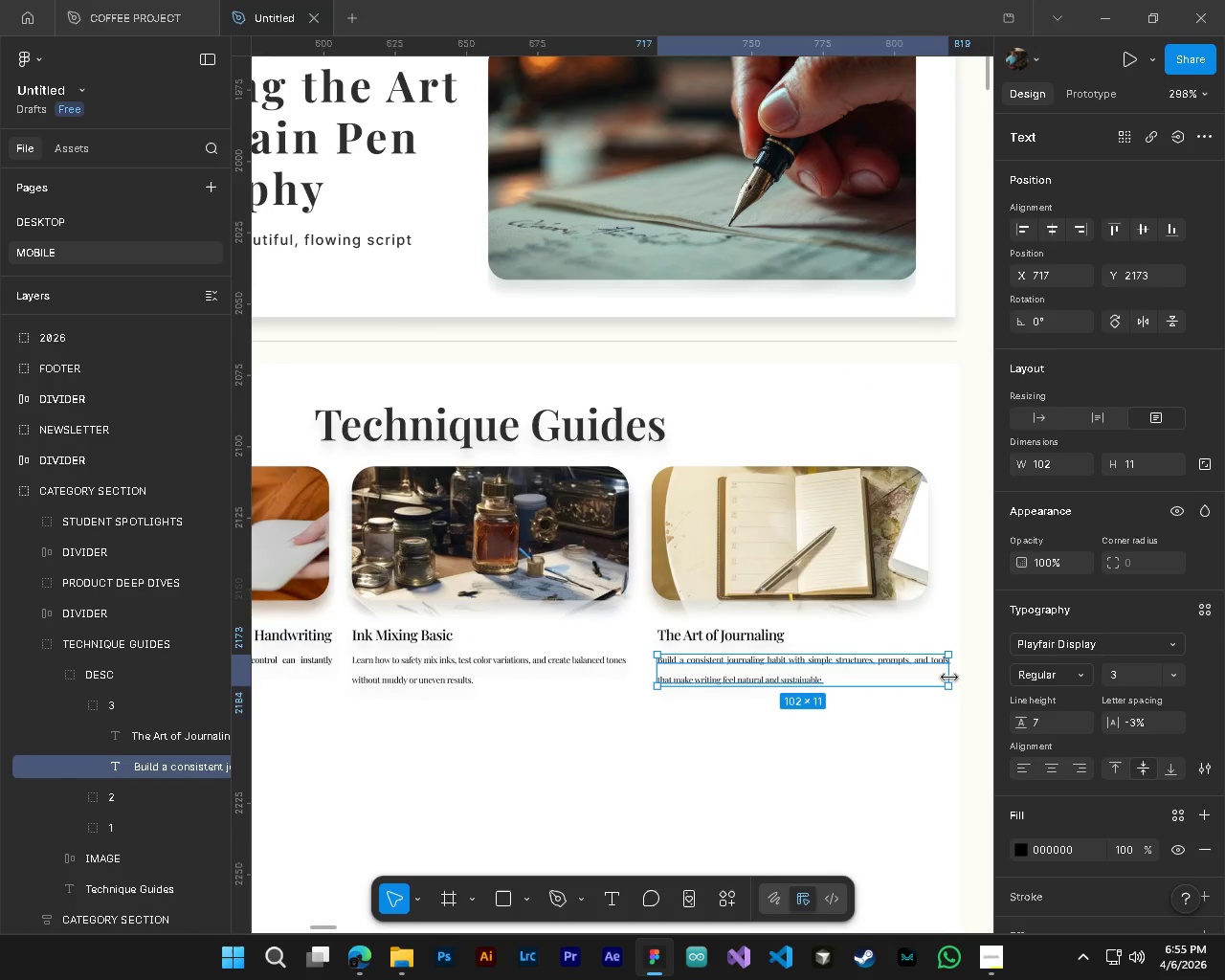 
left_click_drag(start_coordinate=[949, 678], to_coordinate=[925, 678])
 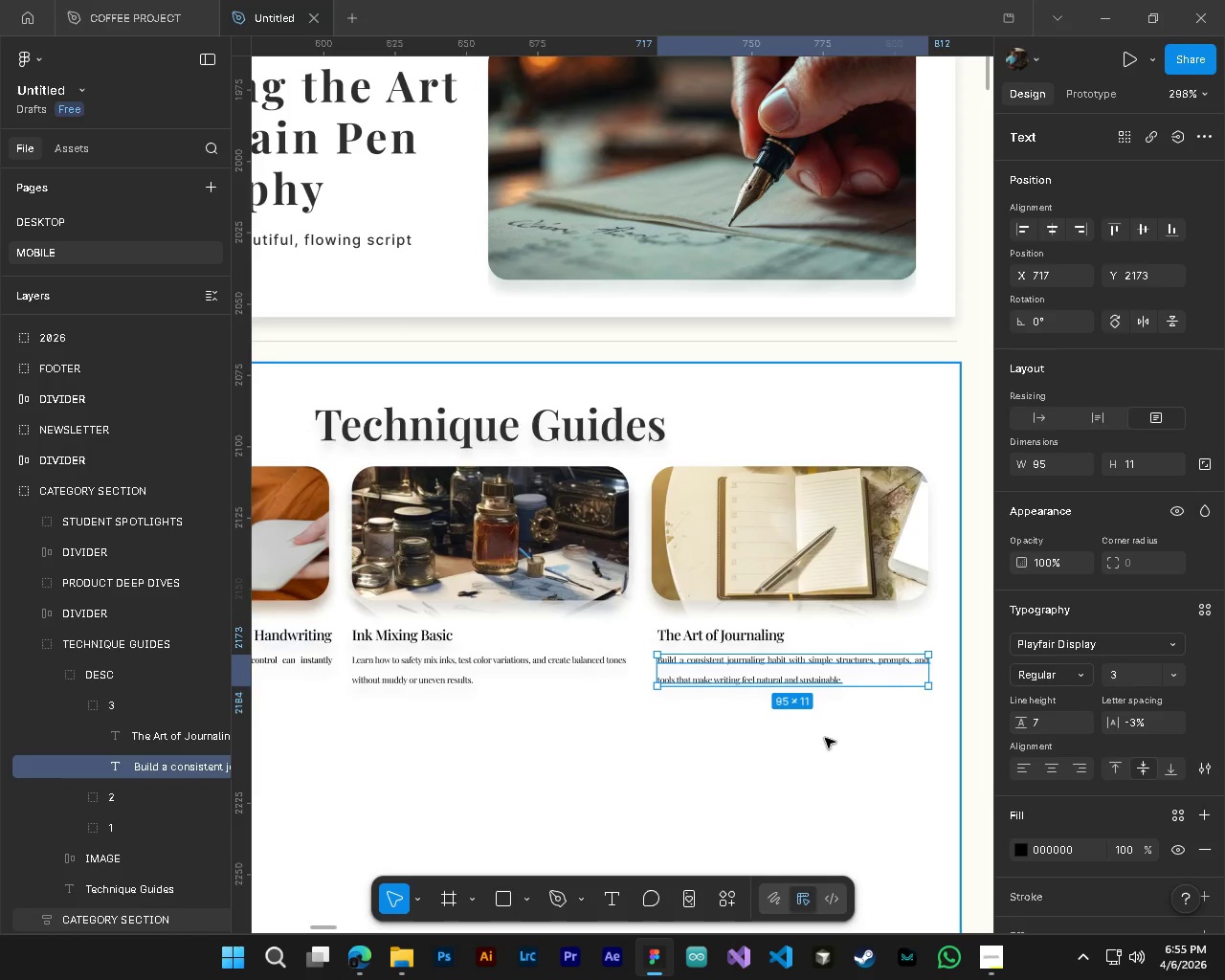 
left_click([825, 738])
 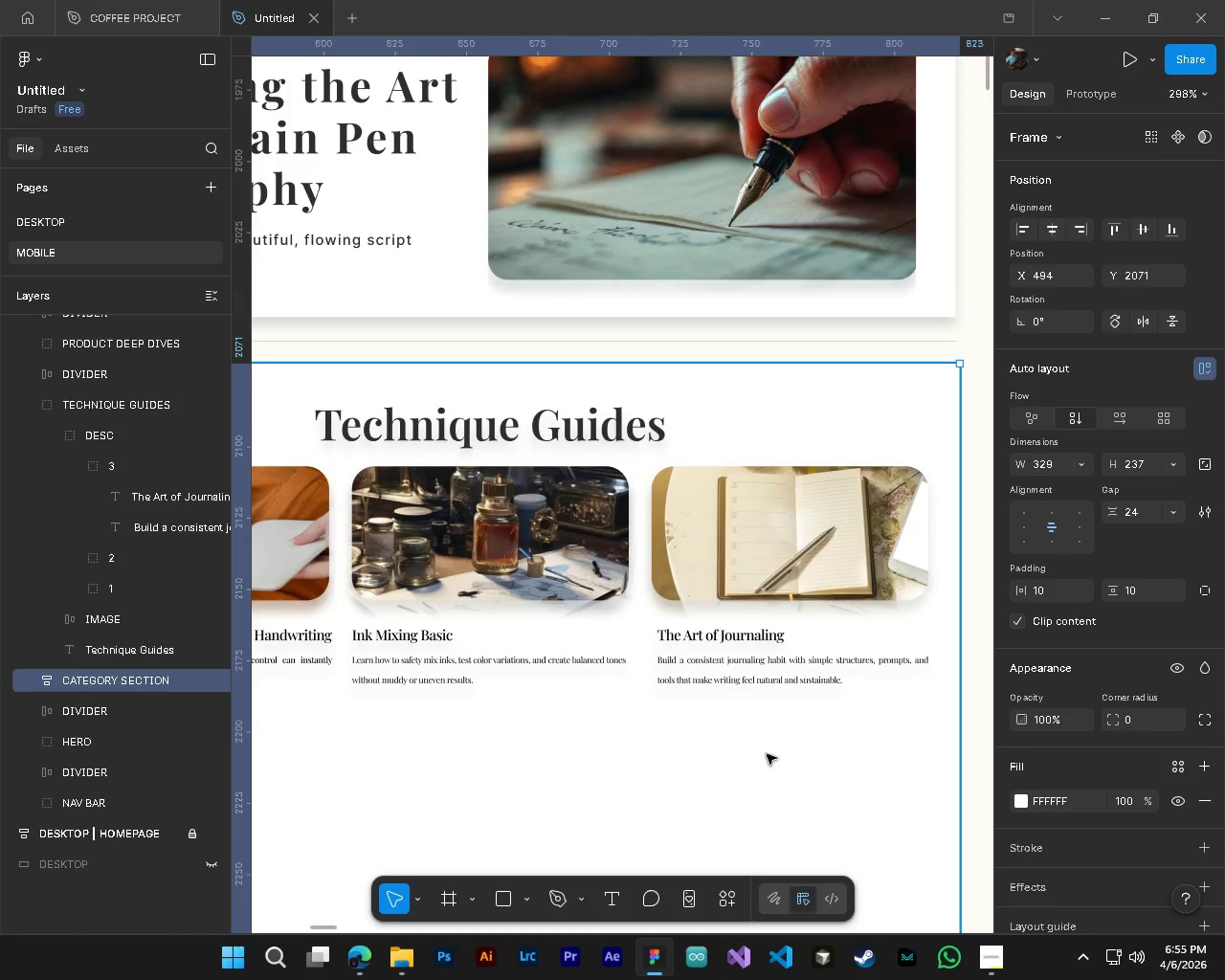 
hold_key(key=ControlLeft, duration=1.06)
hold_key(key=AltLeft, duration=0.98)
scroll: coordinate [701, 768], scroll_direction: down, amount: 9.0
 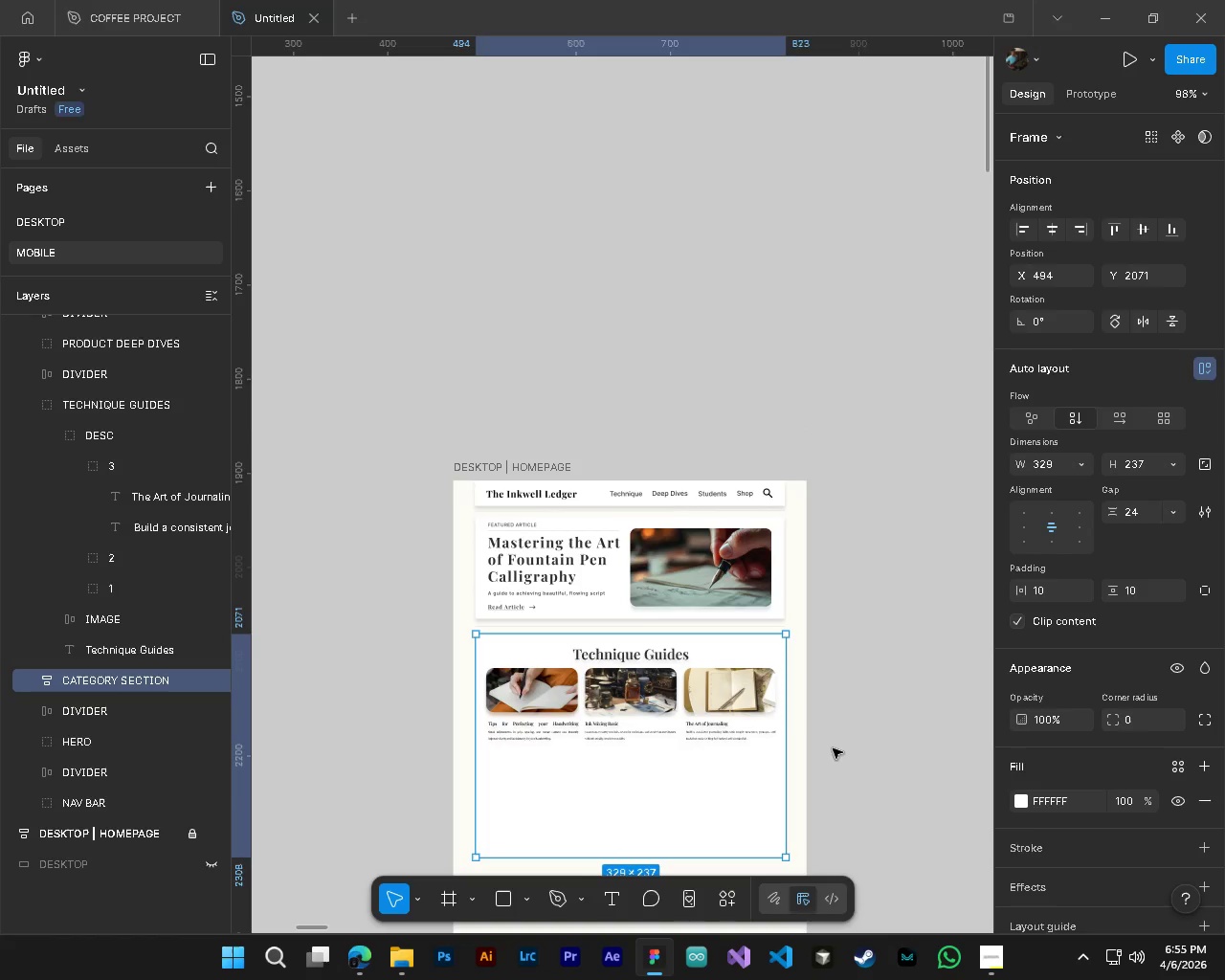 
left_click([890, 734])
 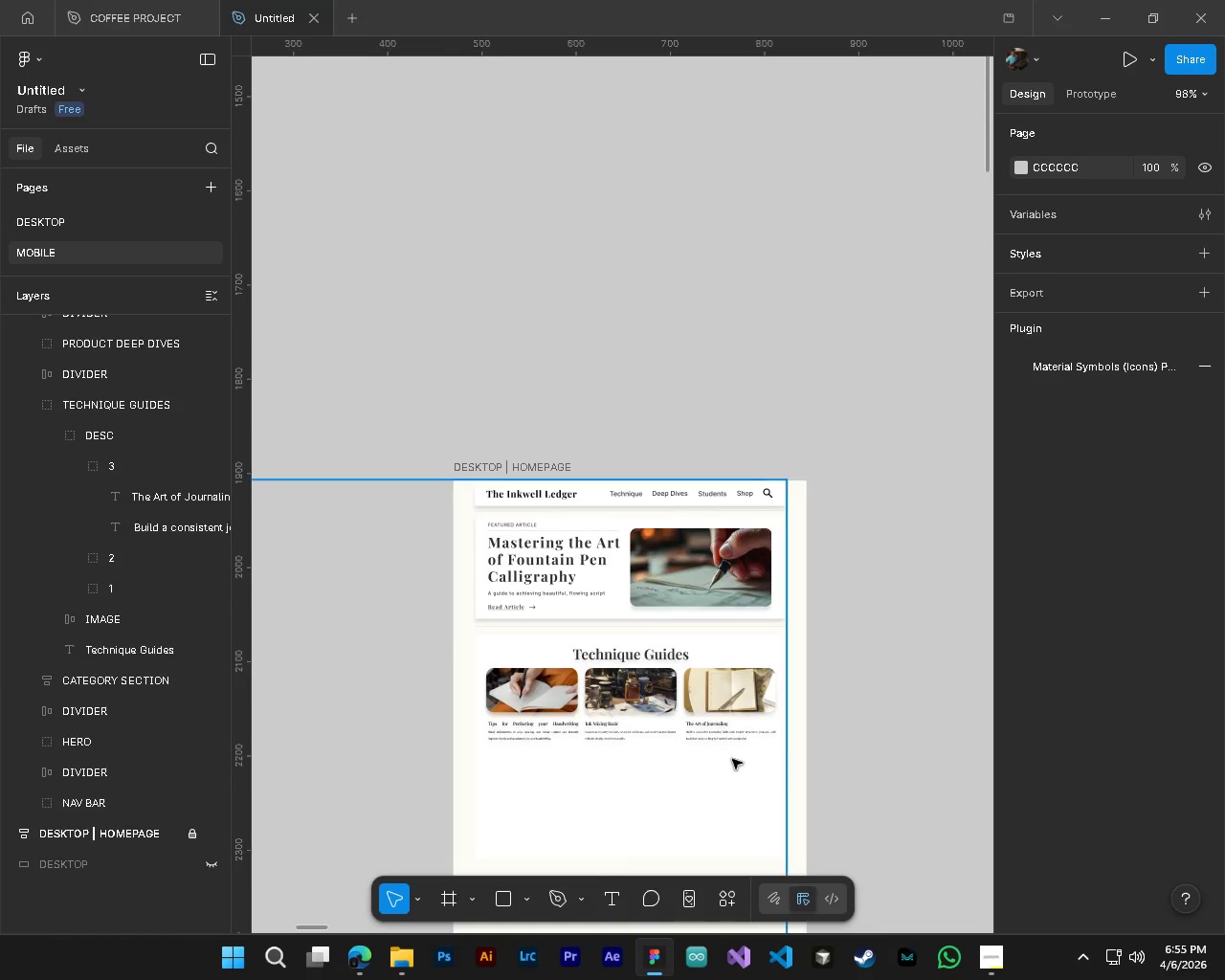 
hold_key(key=AltLeft, duration=0.34)
 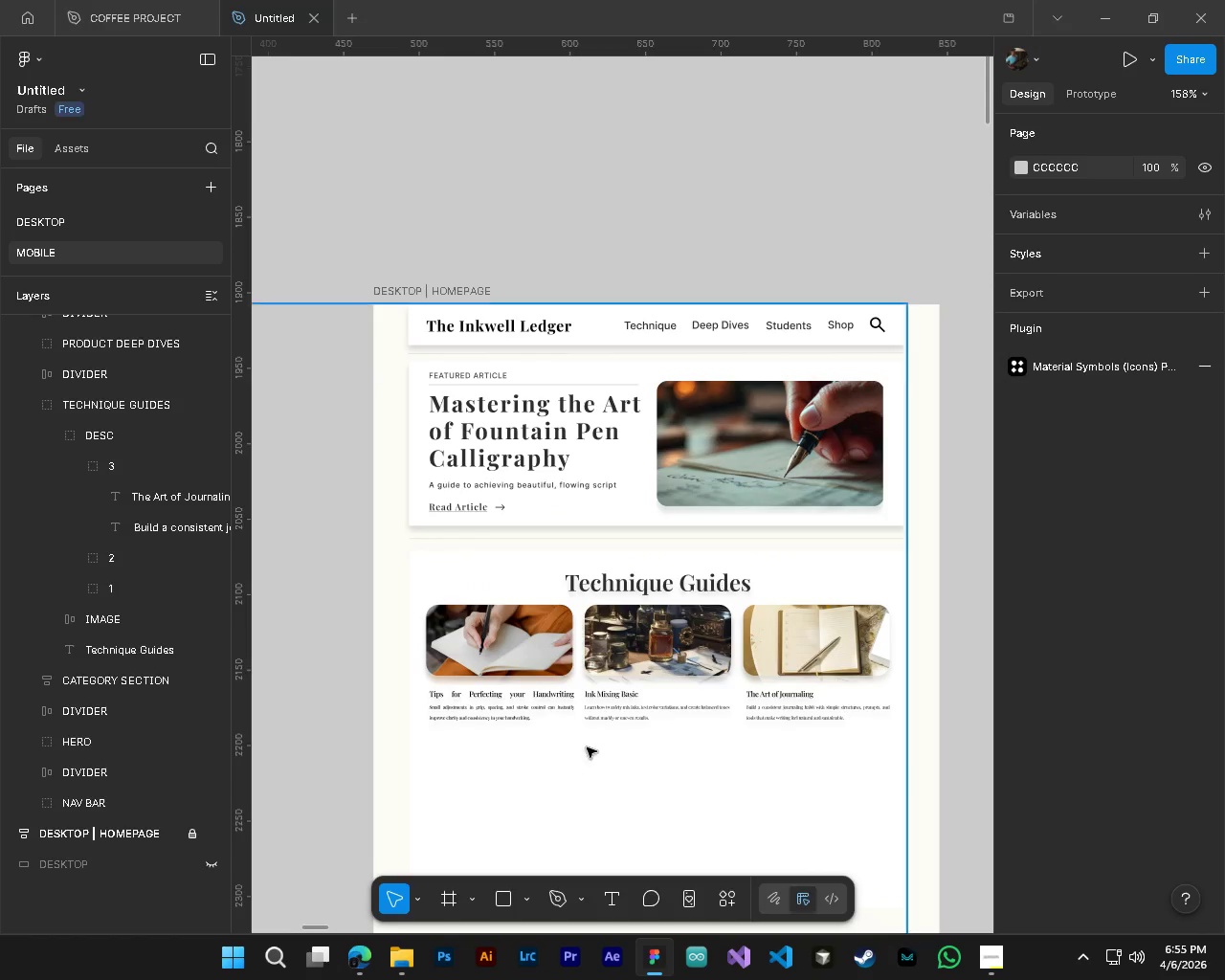 
key(Control+S)
 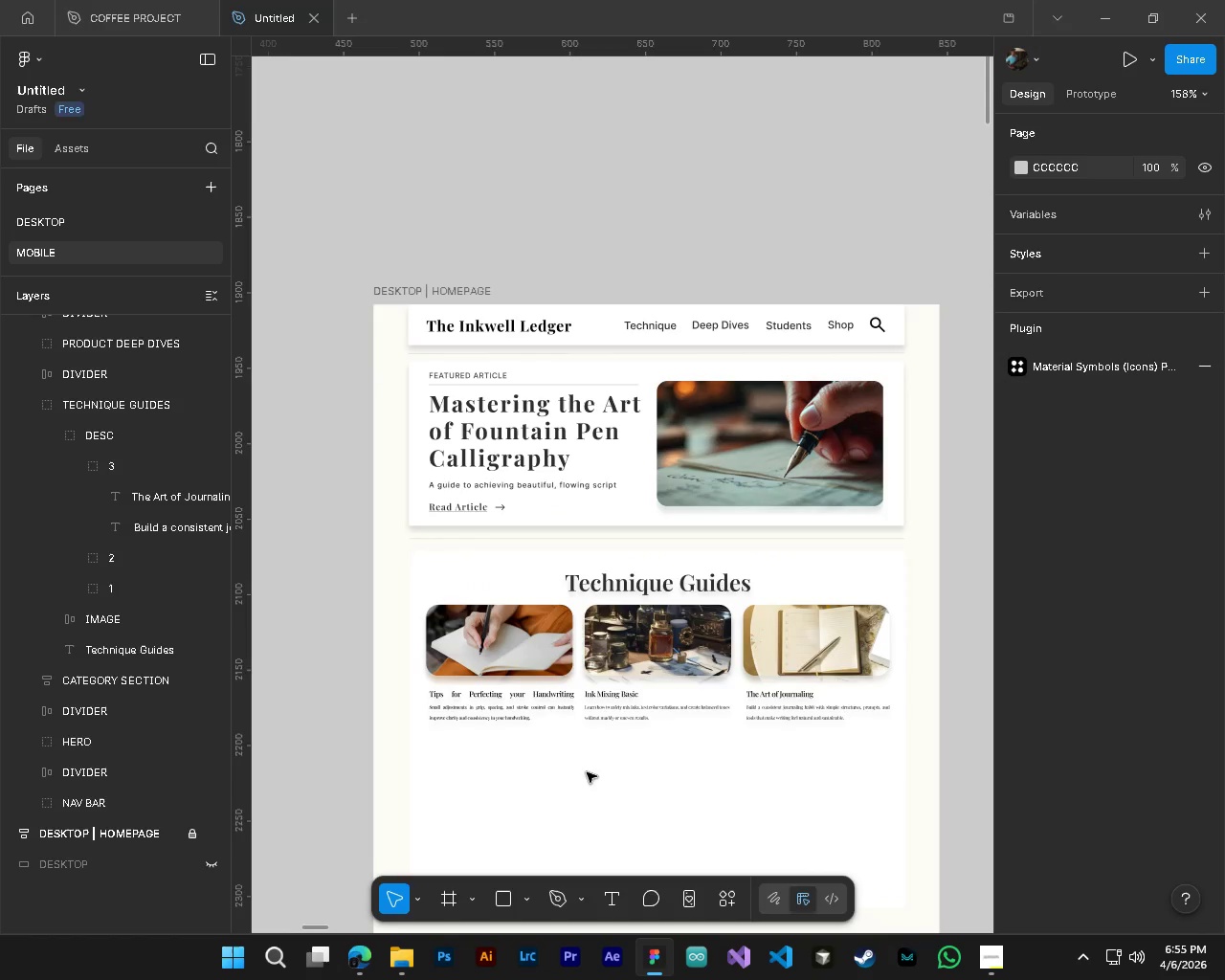 
scroll: coordinate [587, 772], scroll_direction: up, amount: 4.0
 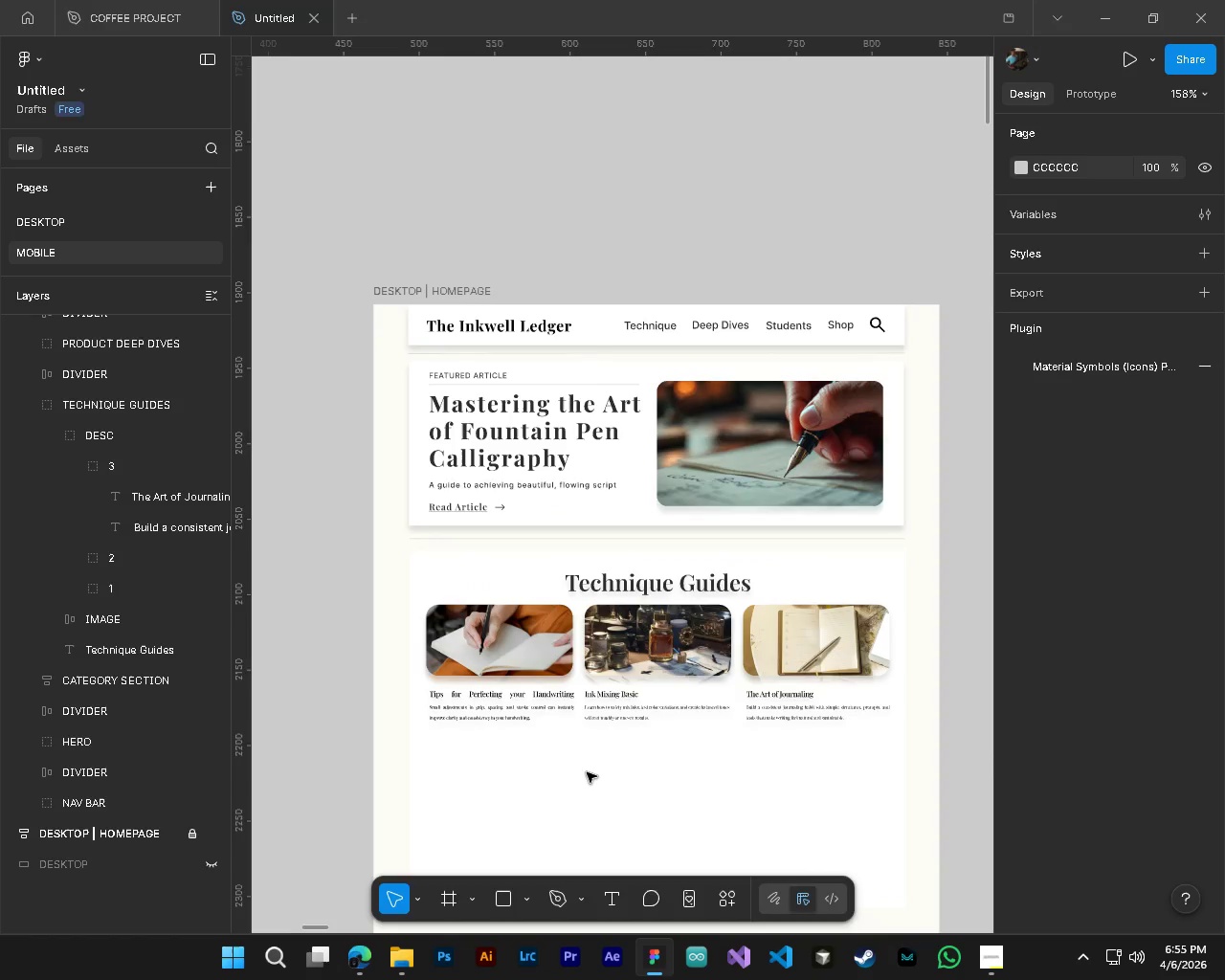 
hold_key(key=ControlLeft, duration=2.64)
hold_key(key=AltLeft, duration=1.5)
scroll: coordinate [620, 569], scroll_direction: up, amount: 5.0
 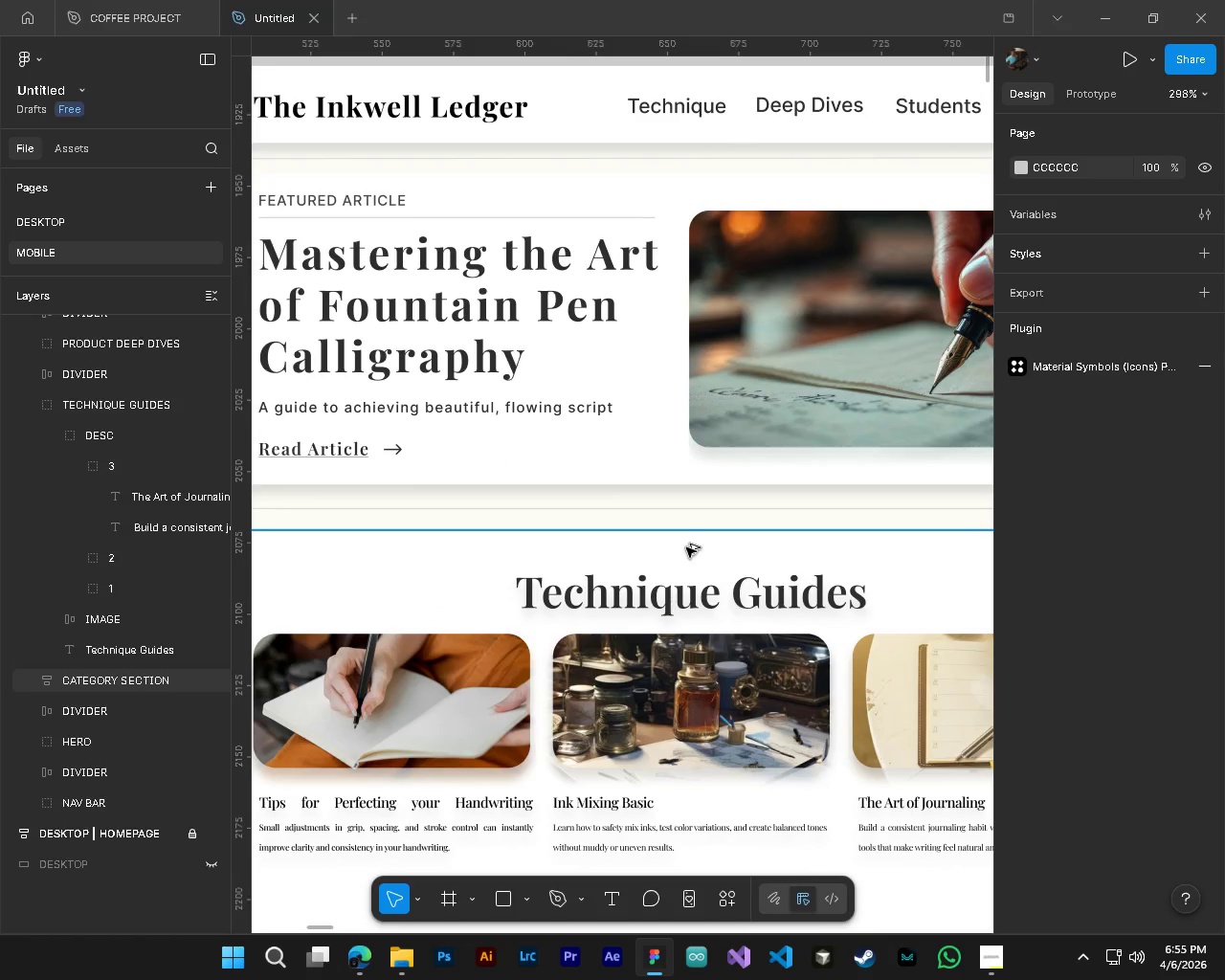 
hold_key(key=AltLeft, duration=1.09)
scroll: coordinate [699, 682], scroll_direction: down, amount: 5.0
 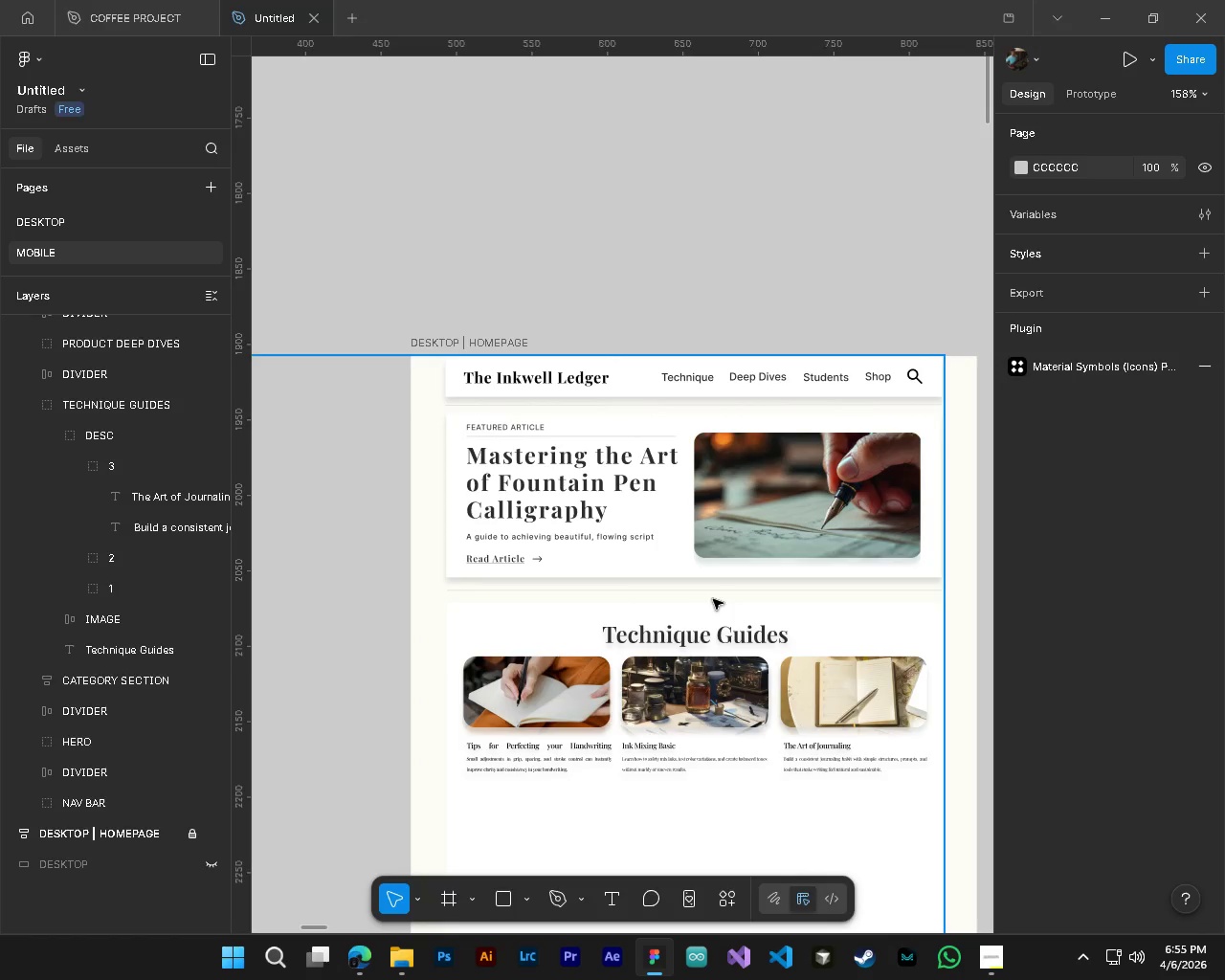 
hold_key(key=ControlLeft, duration=1.39)
 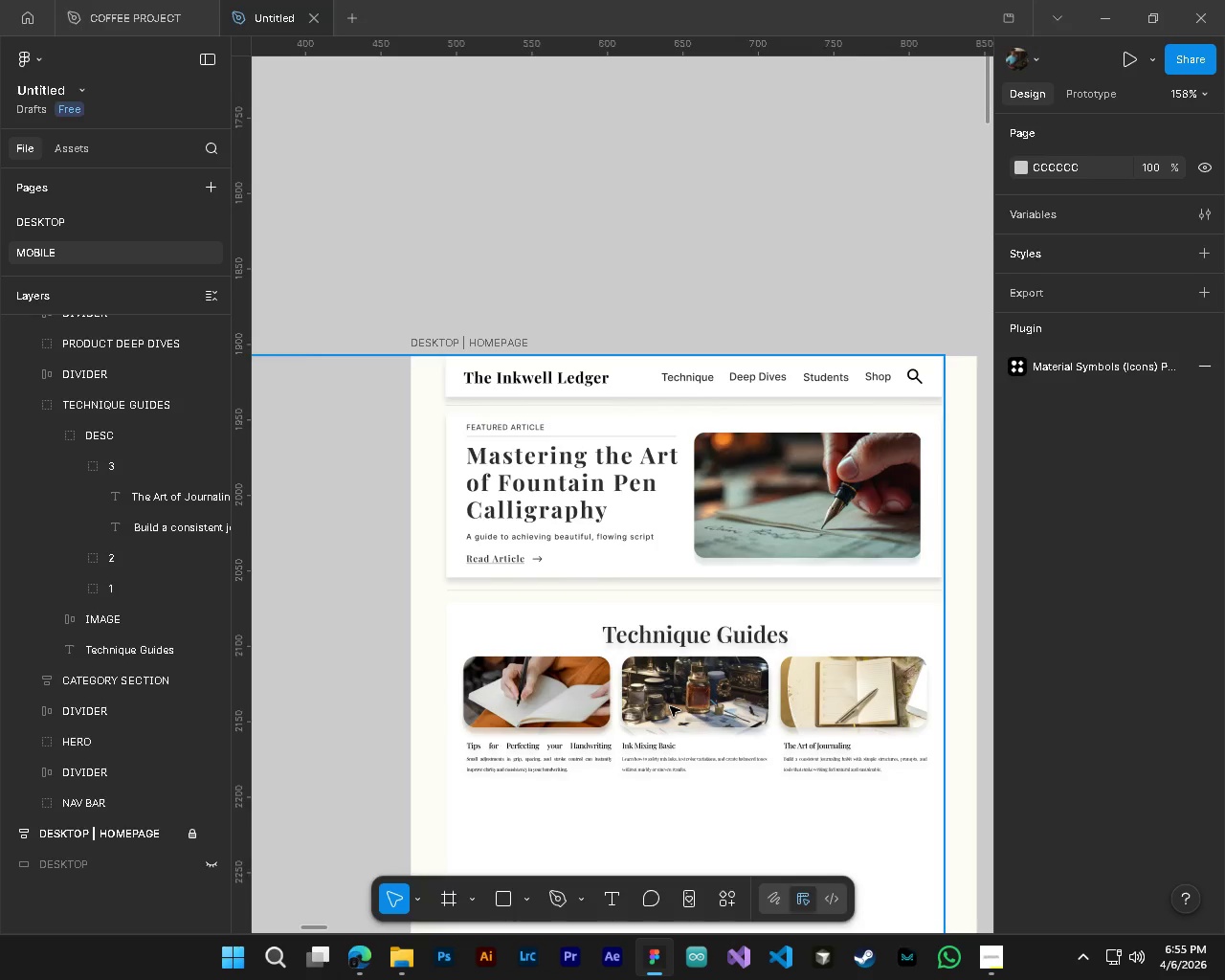 
key(Alt+Control+AltLeft)
 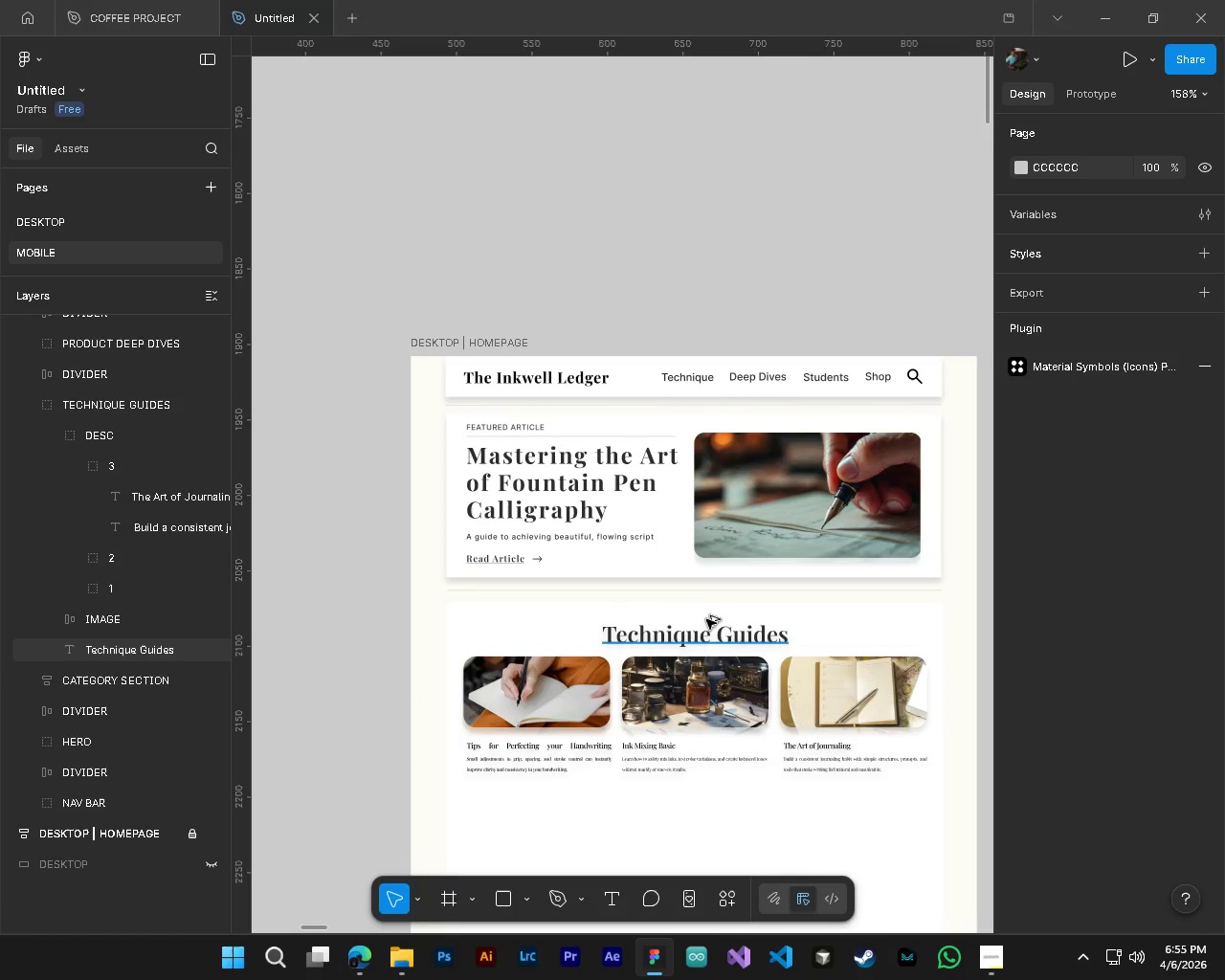 
key(Alt+Control+AltLeft)
 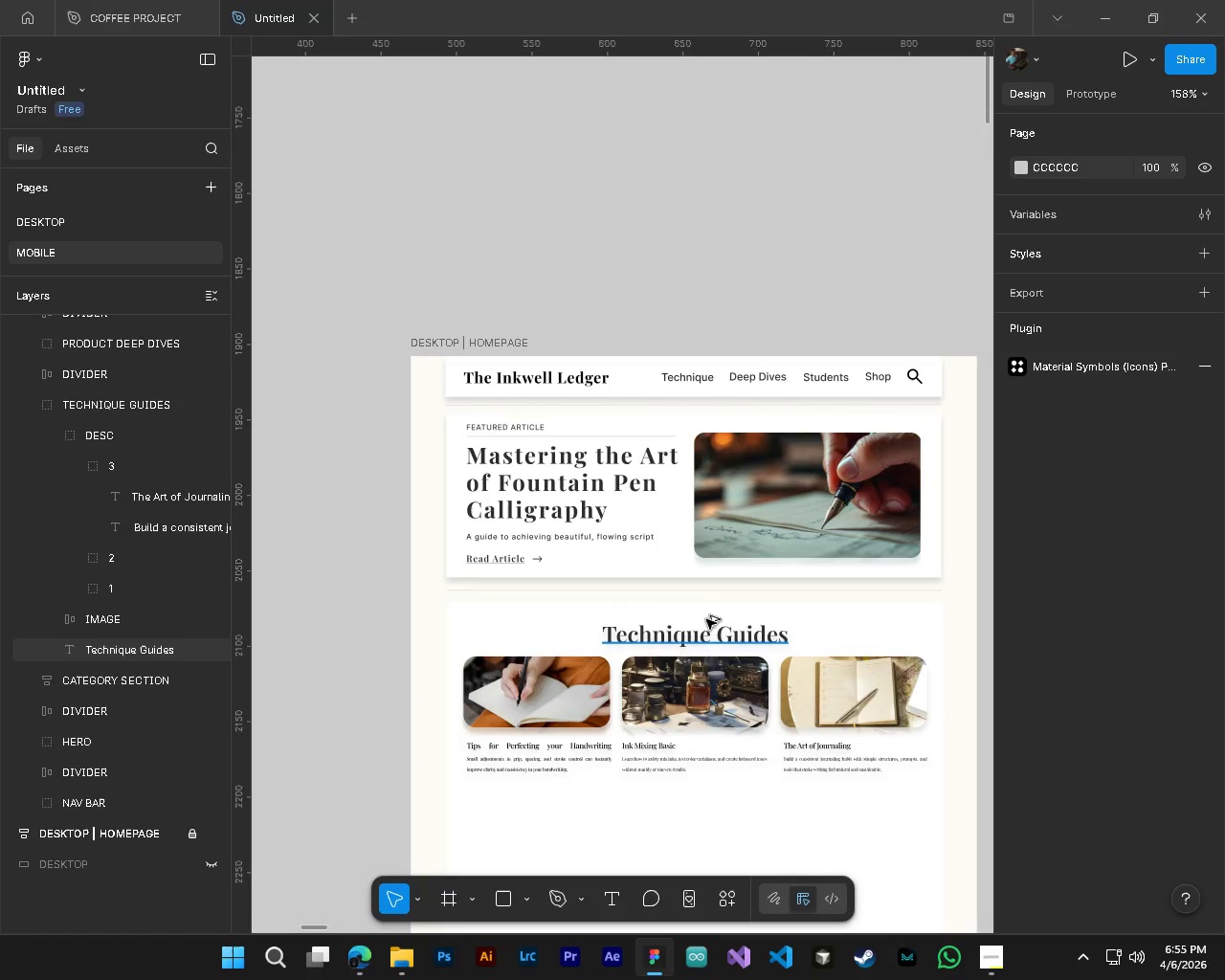 
key(Alt+Control+AltLeft)
 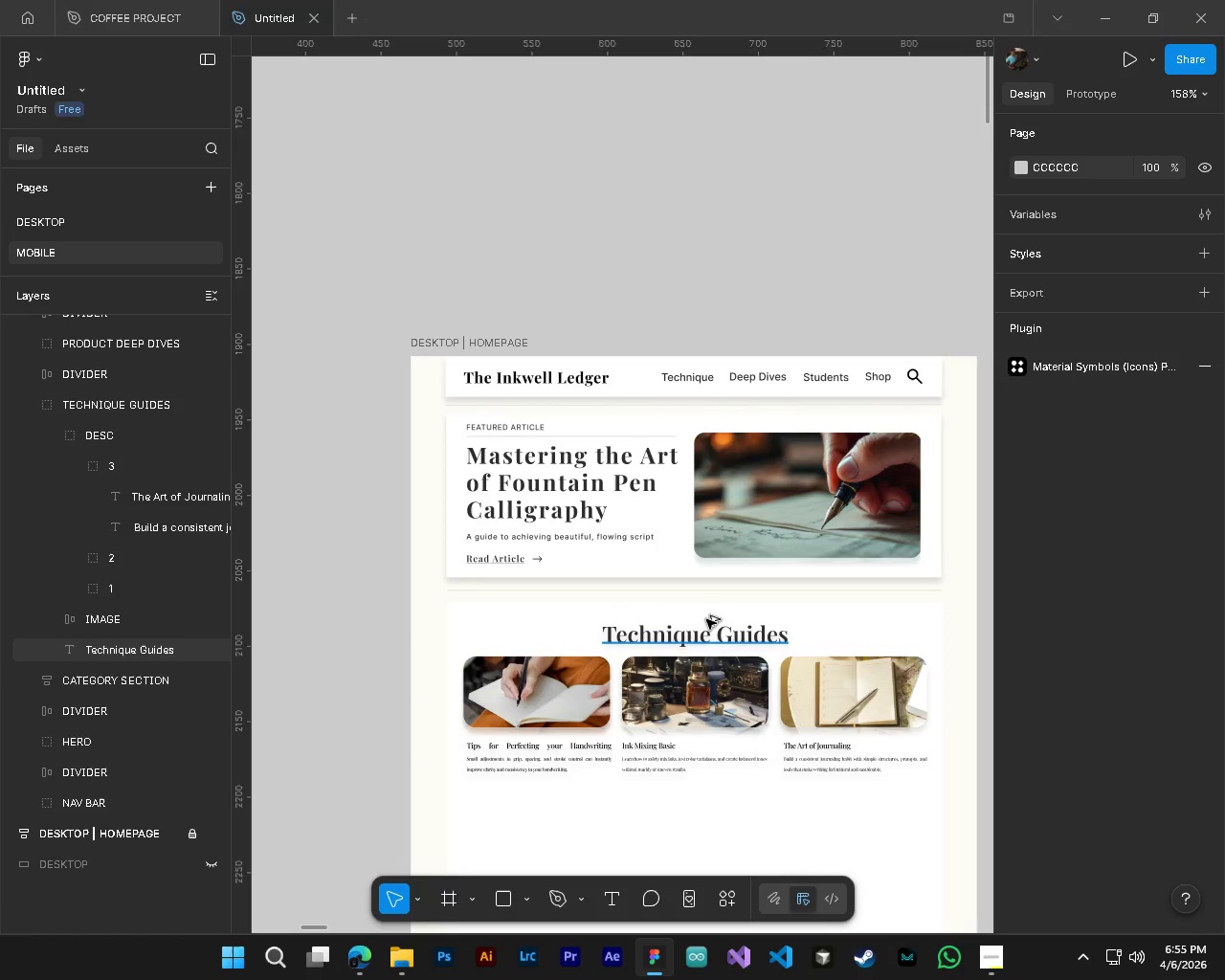 
key(Alt+Control+AltLeft)
 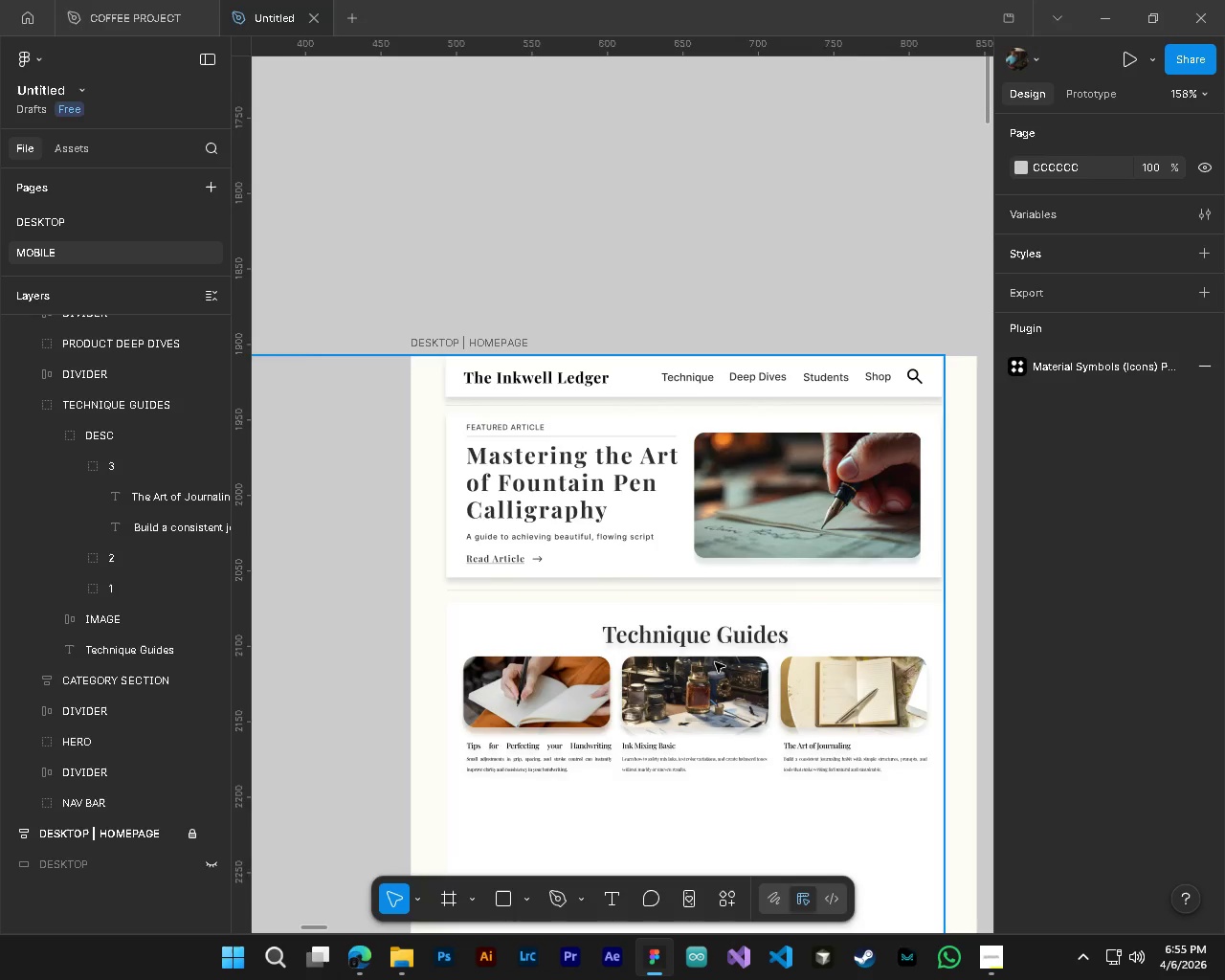 
hold_key(key=ShiftLeft, duration=0.42)
 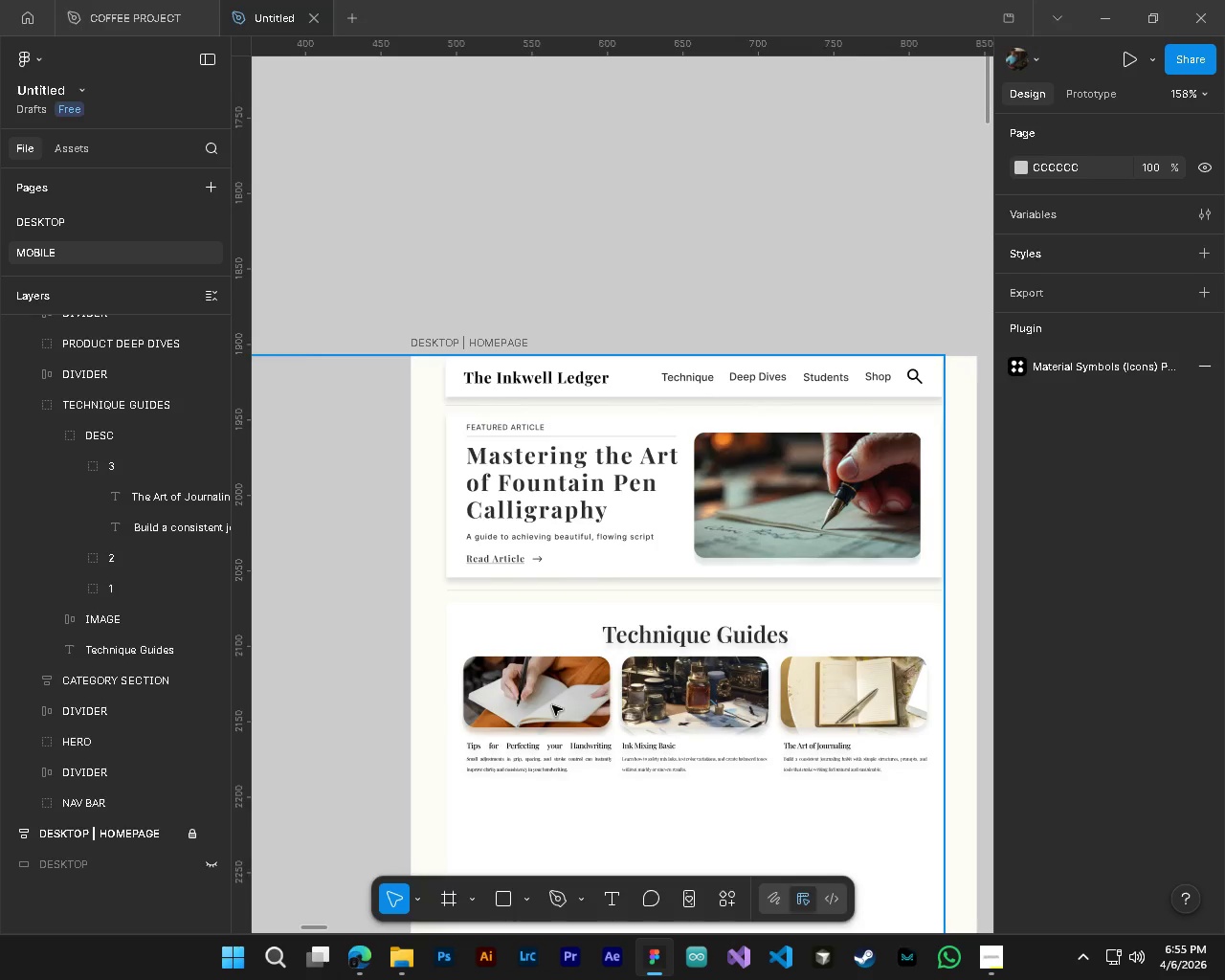 
hold_key(key=ControlLeft, duration=0.5)
 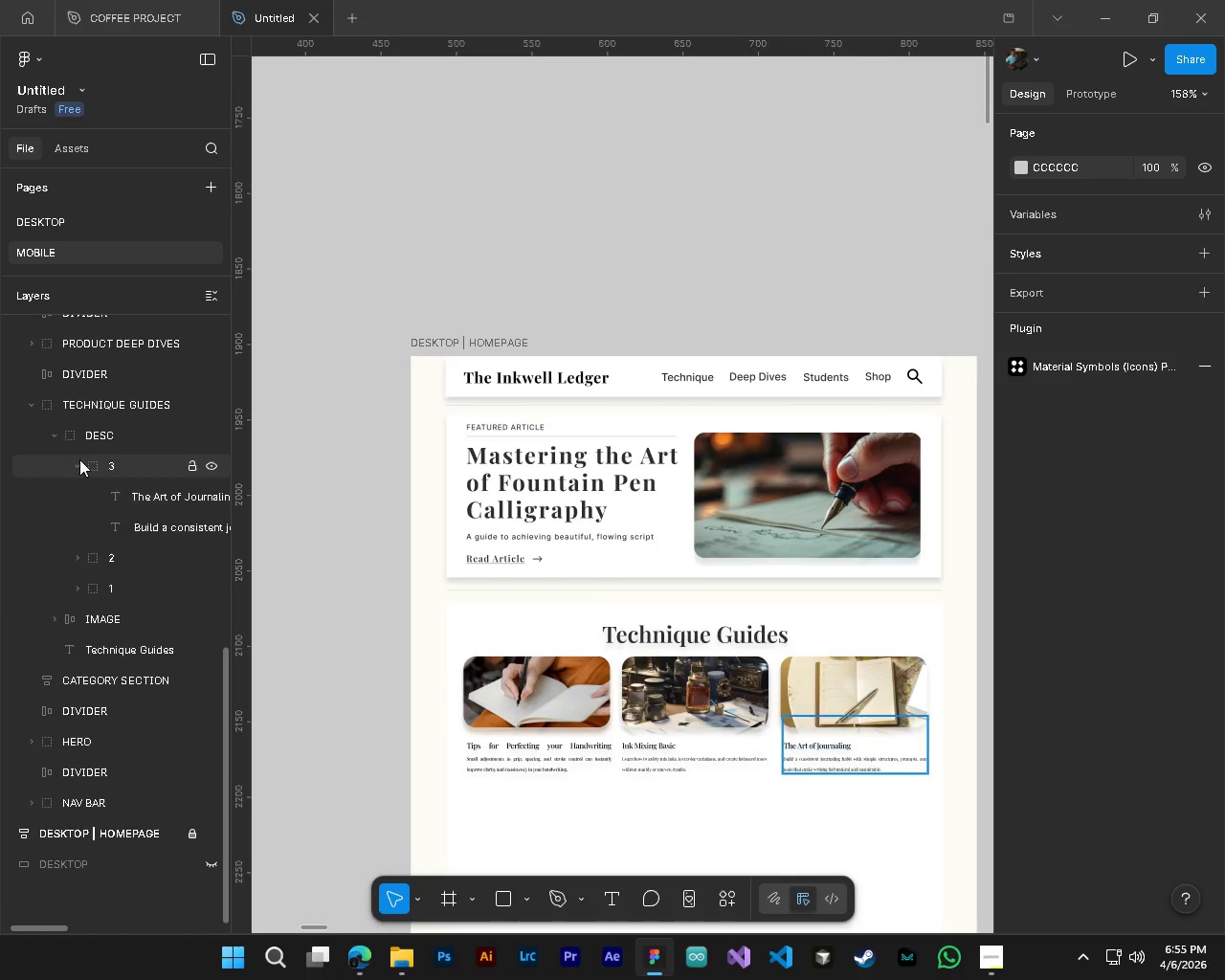 
left_click([79, 459])
 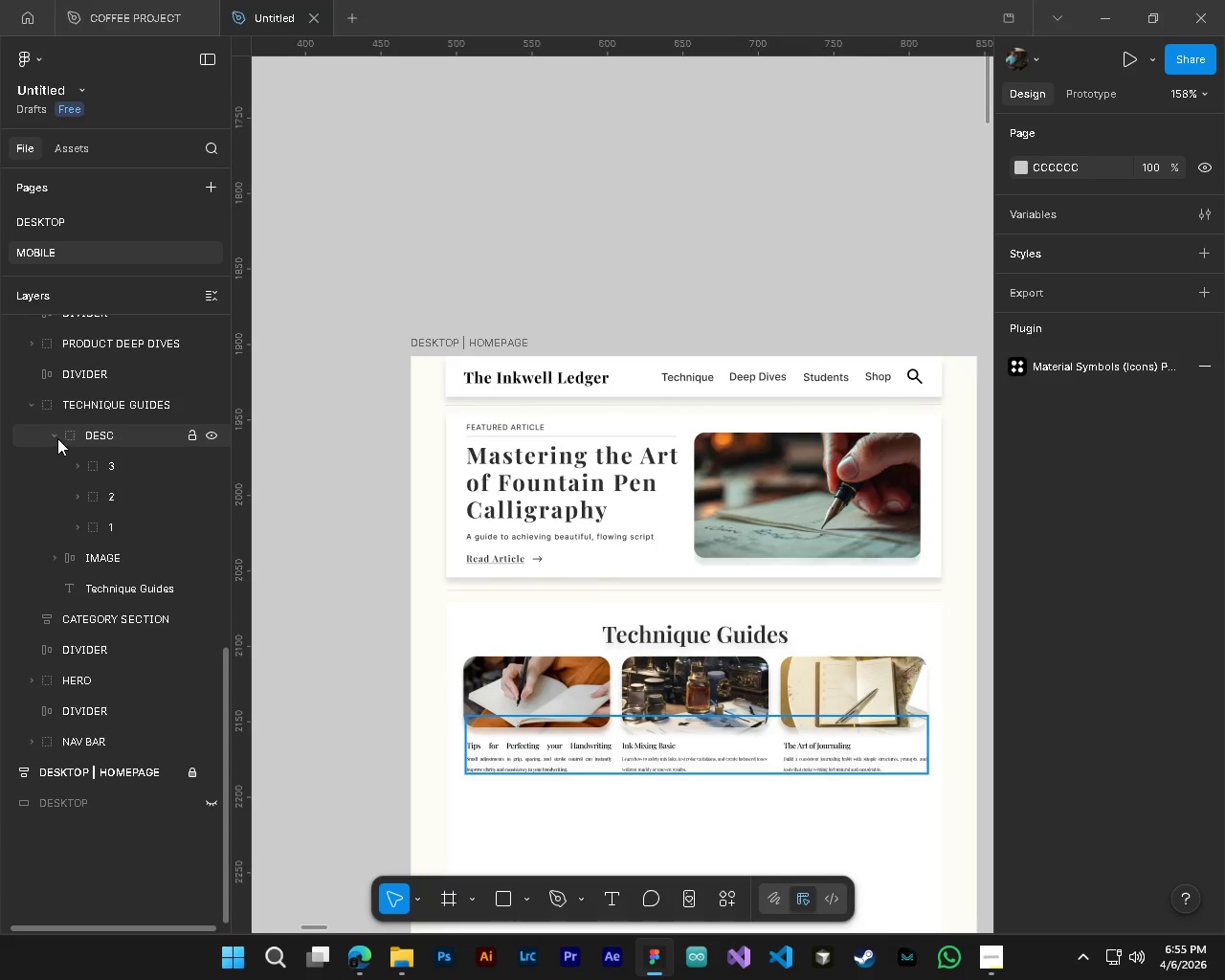 
left_click([56, 437])
 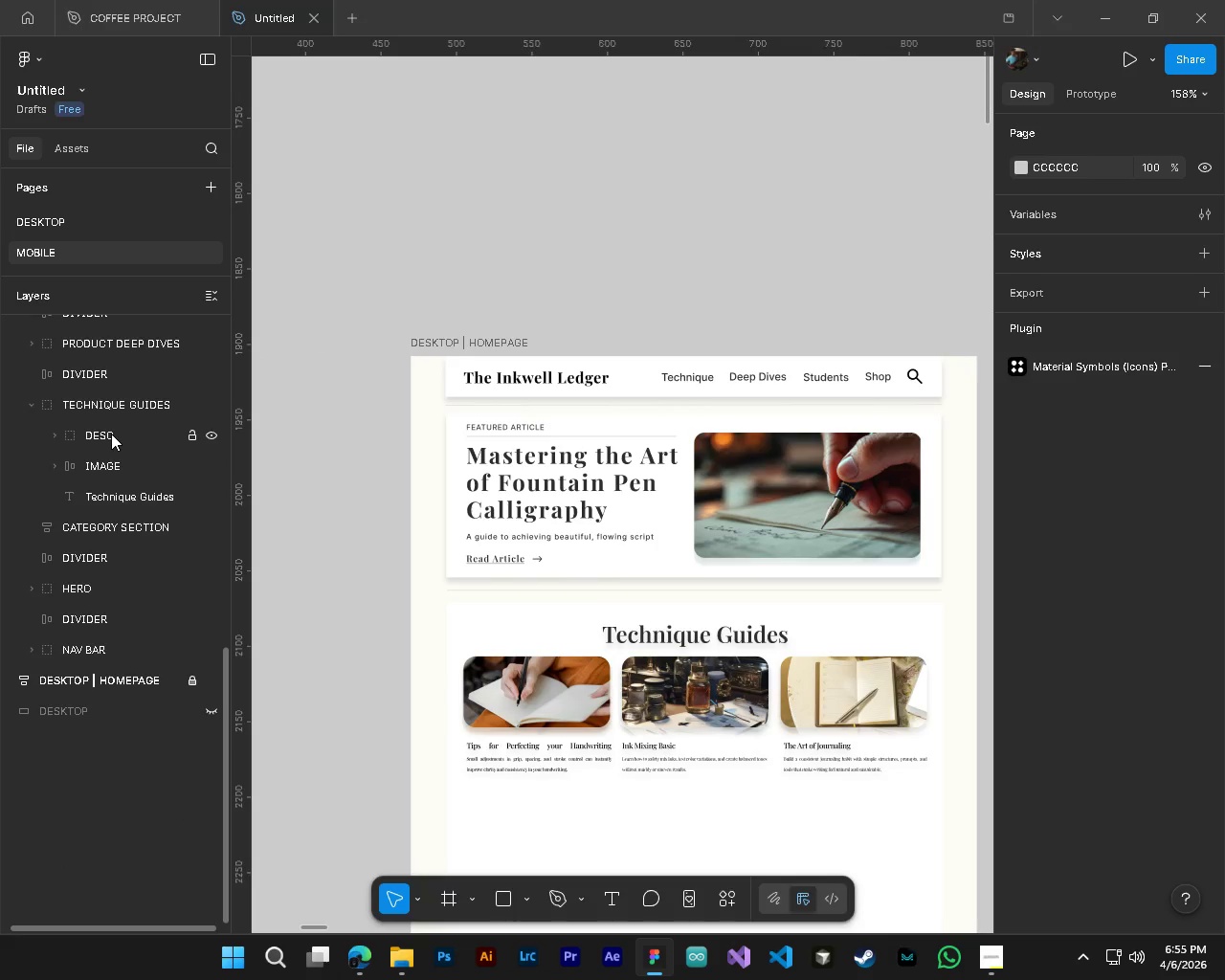 
left_click([111, 434])
 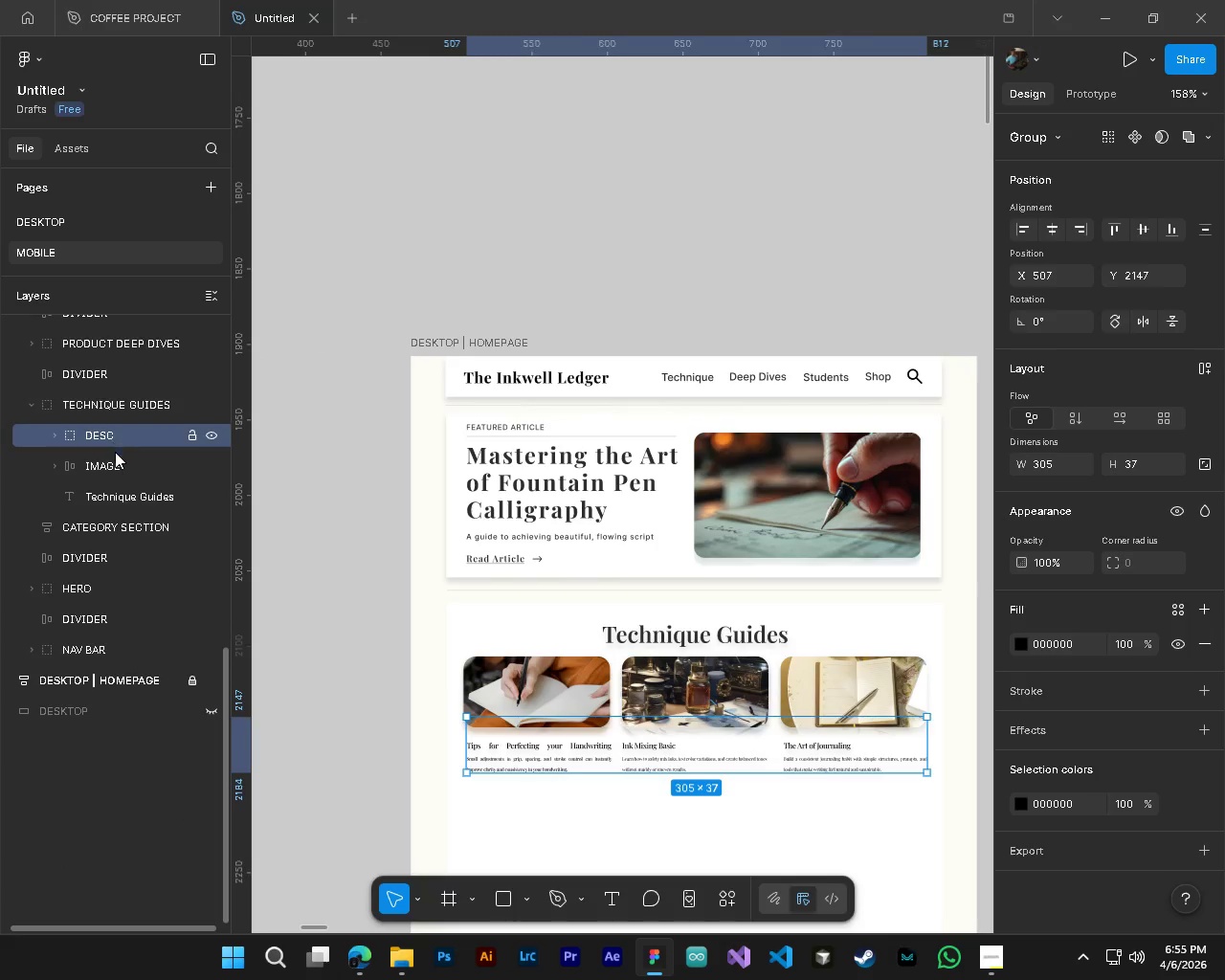 
hold_key(key=ControlLeft, duration=0.97)
left_click([115, 469])
 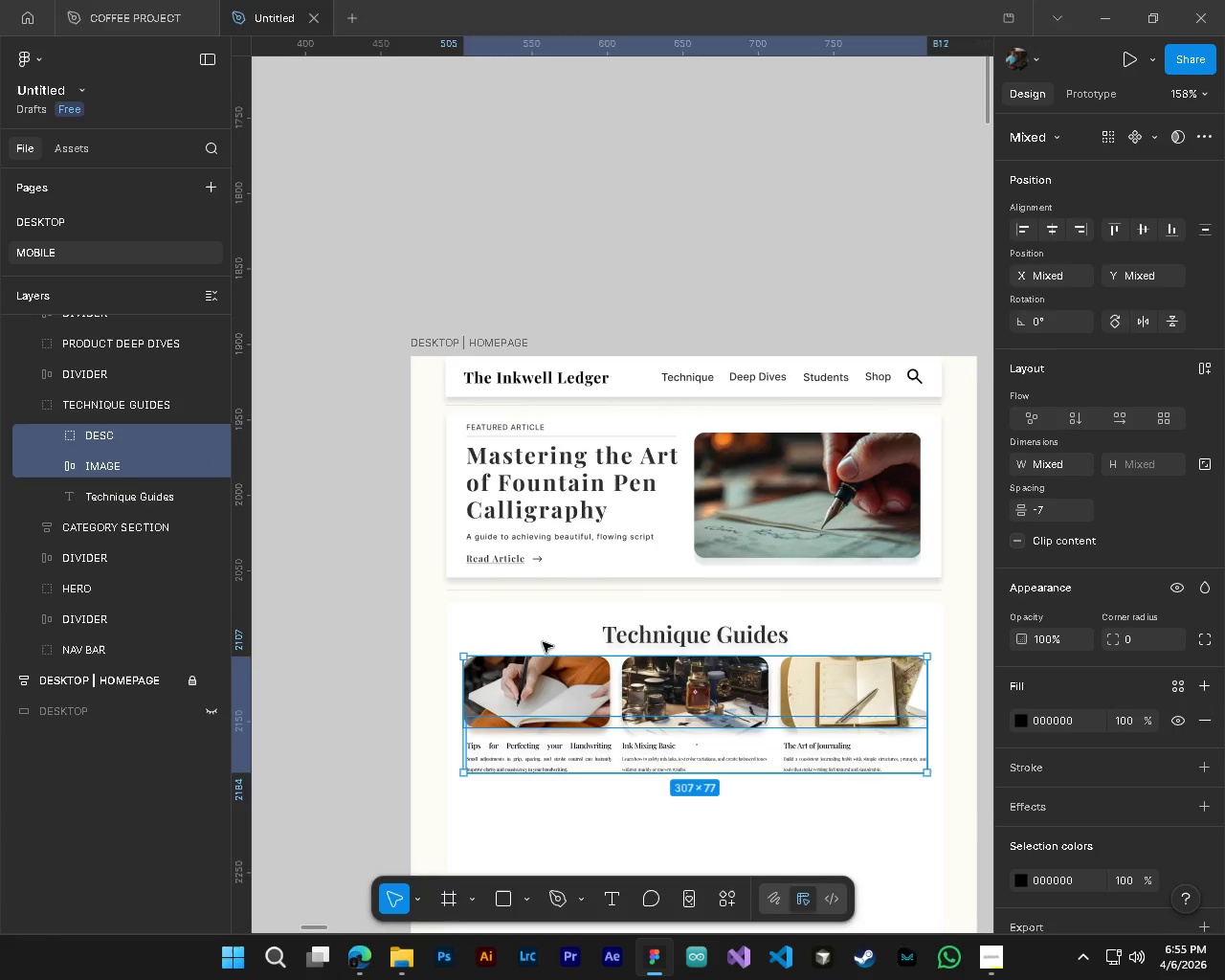 
hold_key(key=ControlLeft, duration=2.3)
left_click_drag(start_coordinate=[731, 702], to_coordinate=[731, 714])
 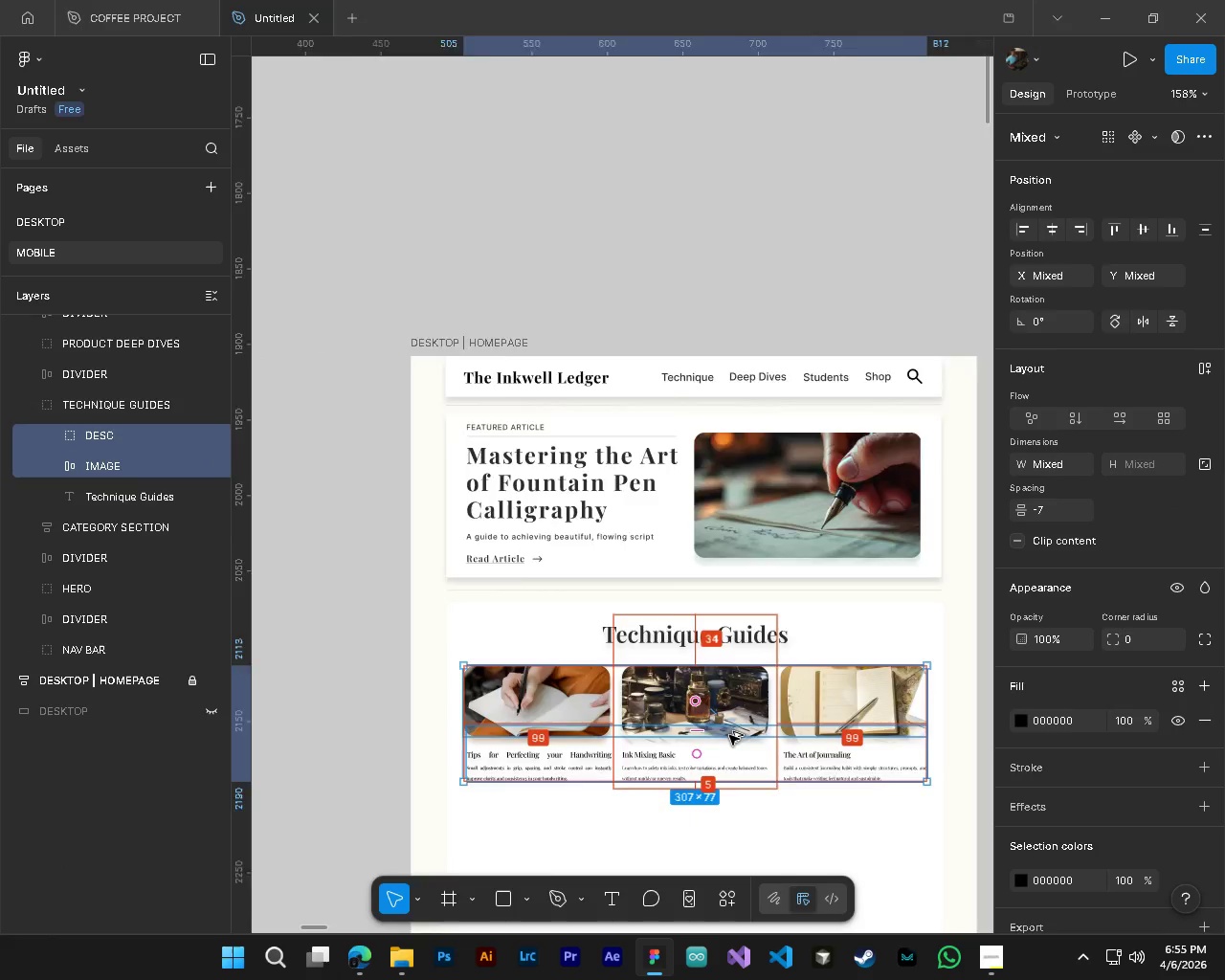 
key(Alt+Control+AltLeft)
 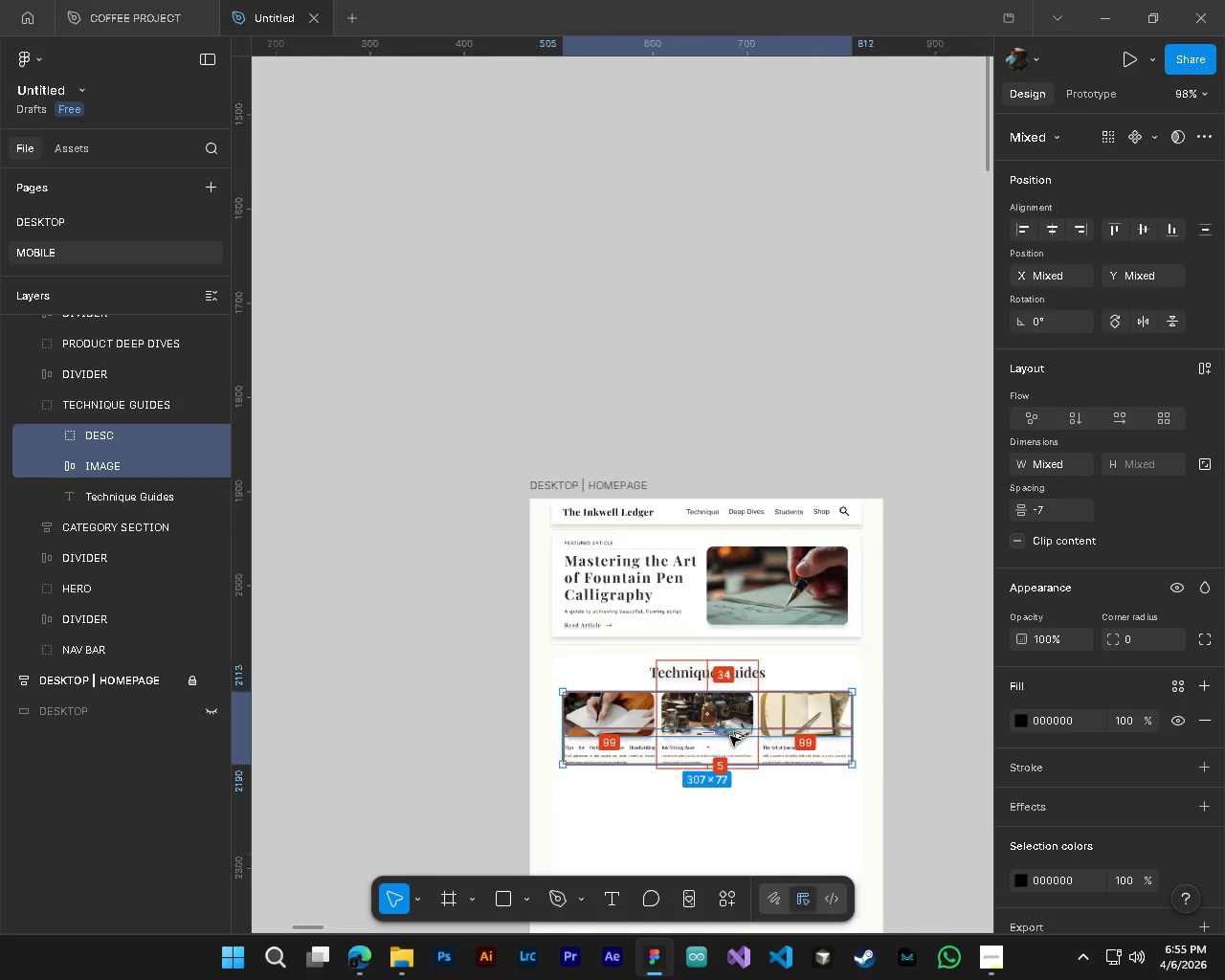 
scroll: coordinate [729, 735], scroll_direction: down, amount: 4.0
 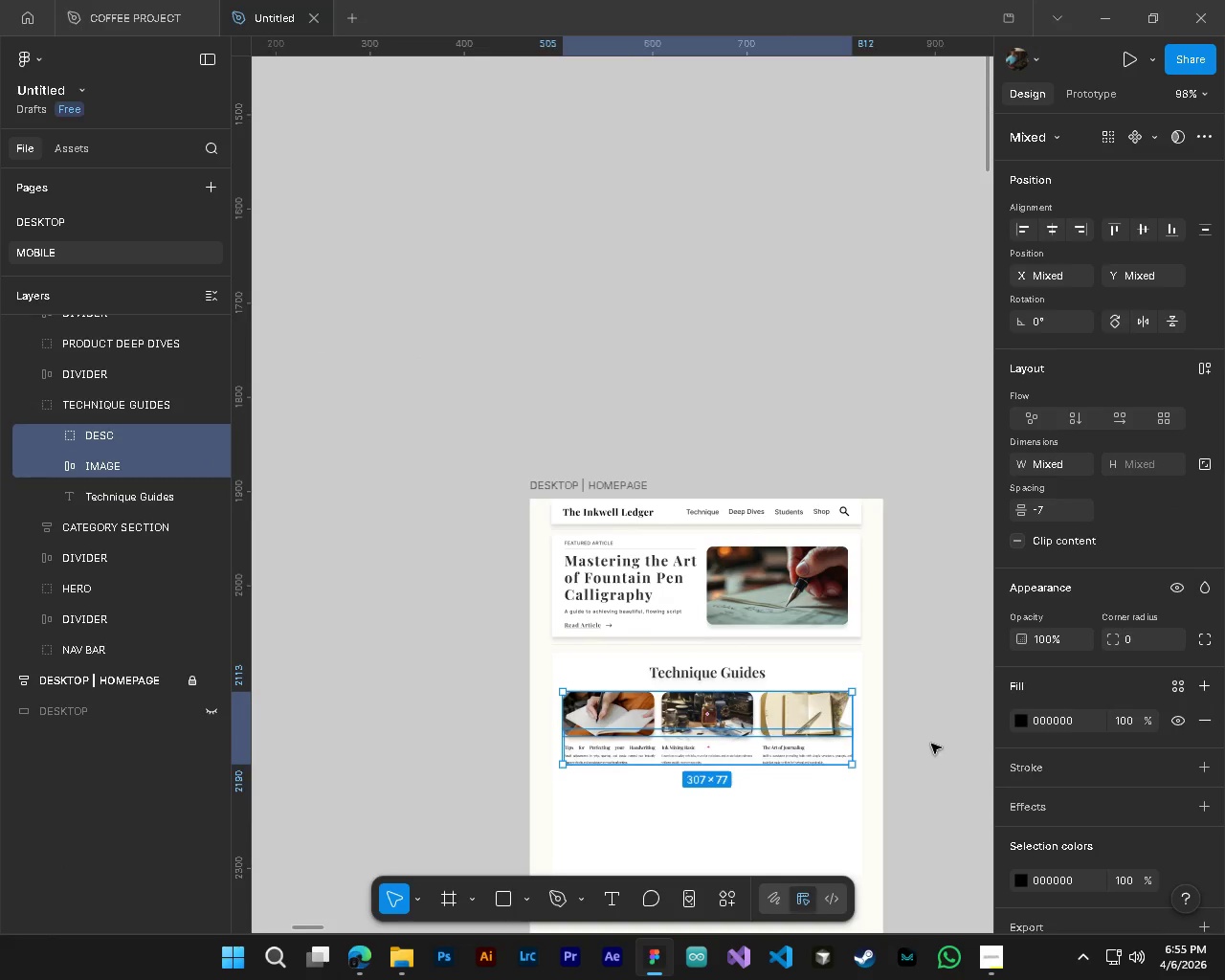 
left_click([931, 744])
 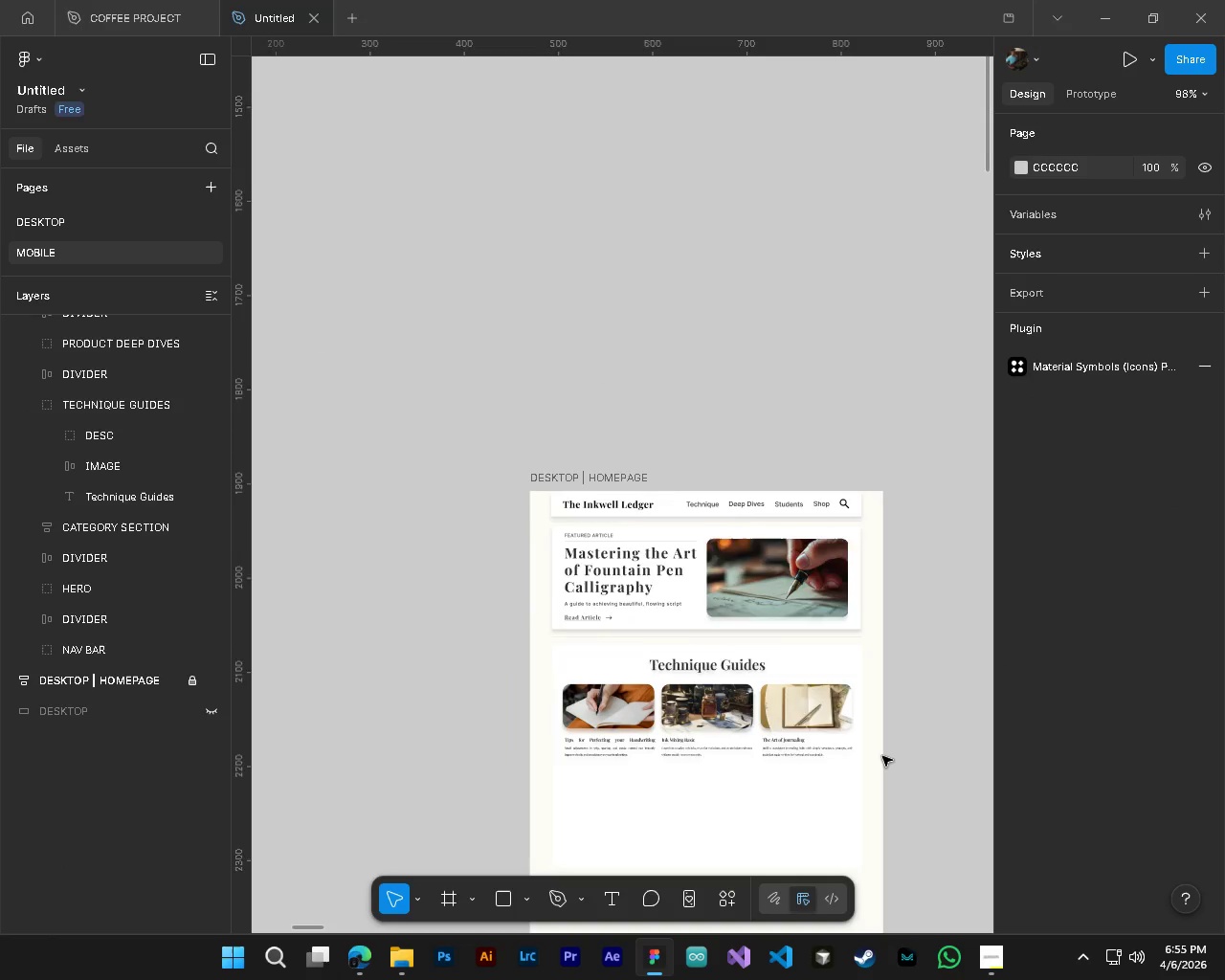 
key(Control+S)
 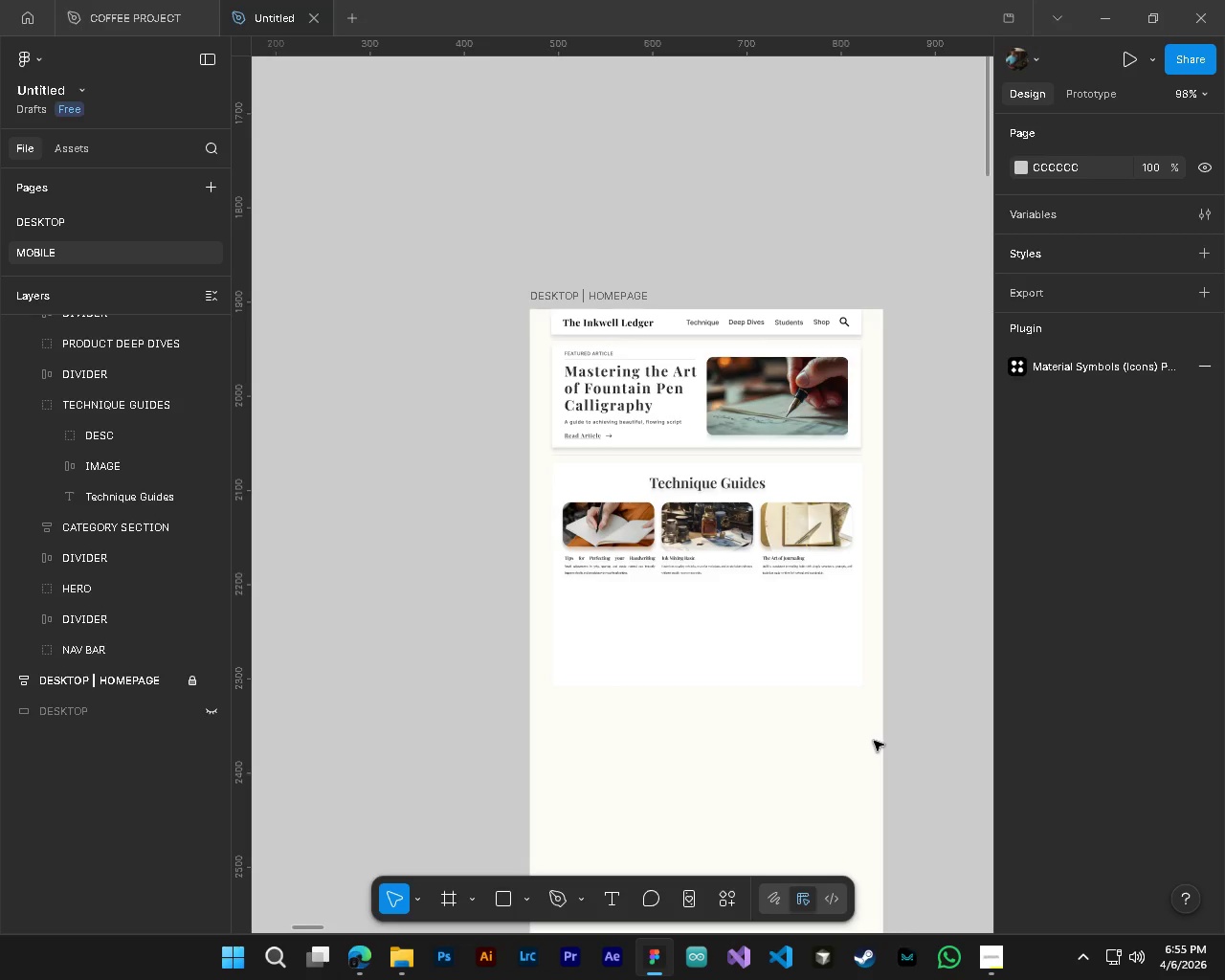 
scroll: coordinate [882, 756], scroll_direction: down, amount: 4.0
 